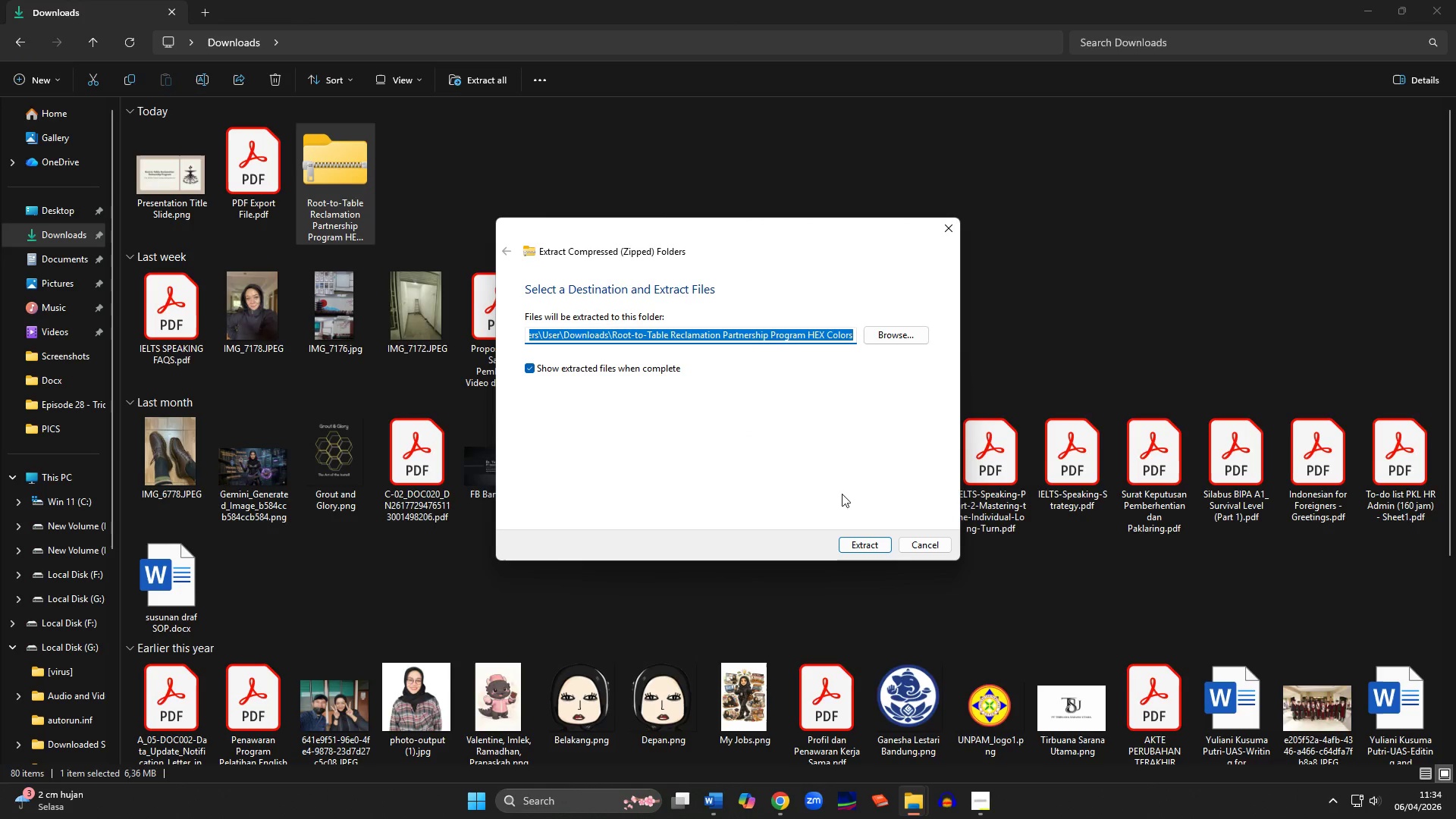 
left_click([861, 548])
 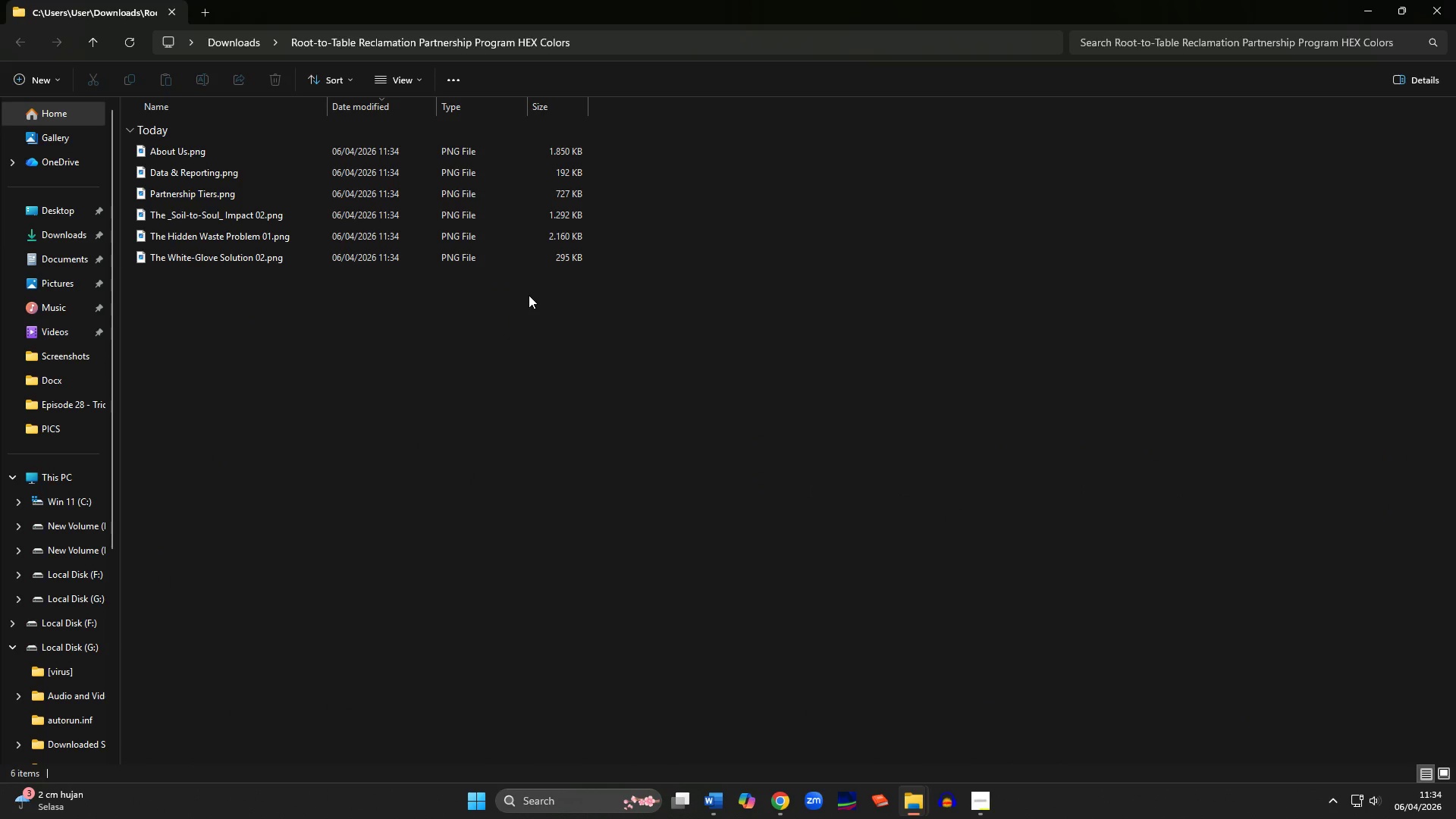 
left_click_drag(start_coordinate=[217, 339], to_coordinate=[167, 139])
 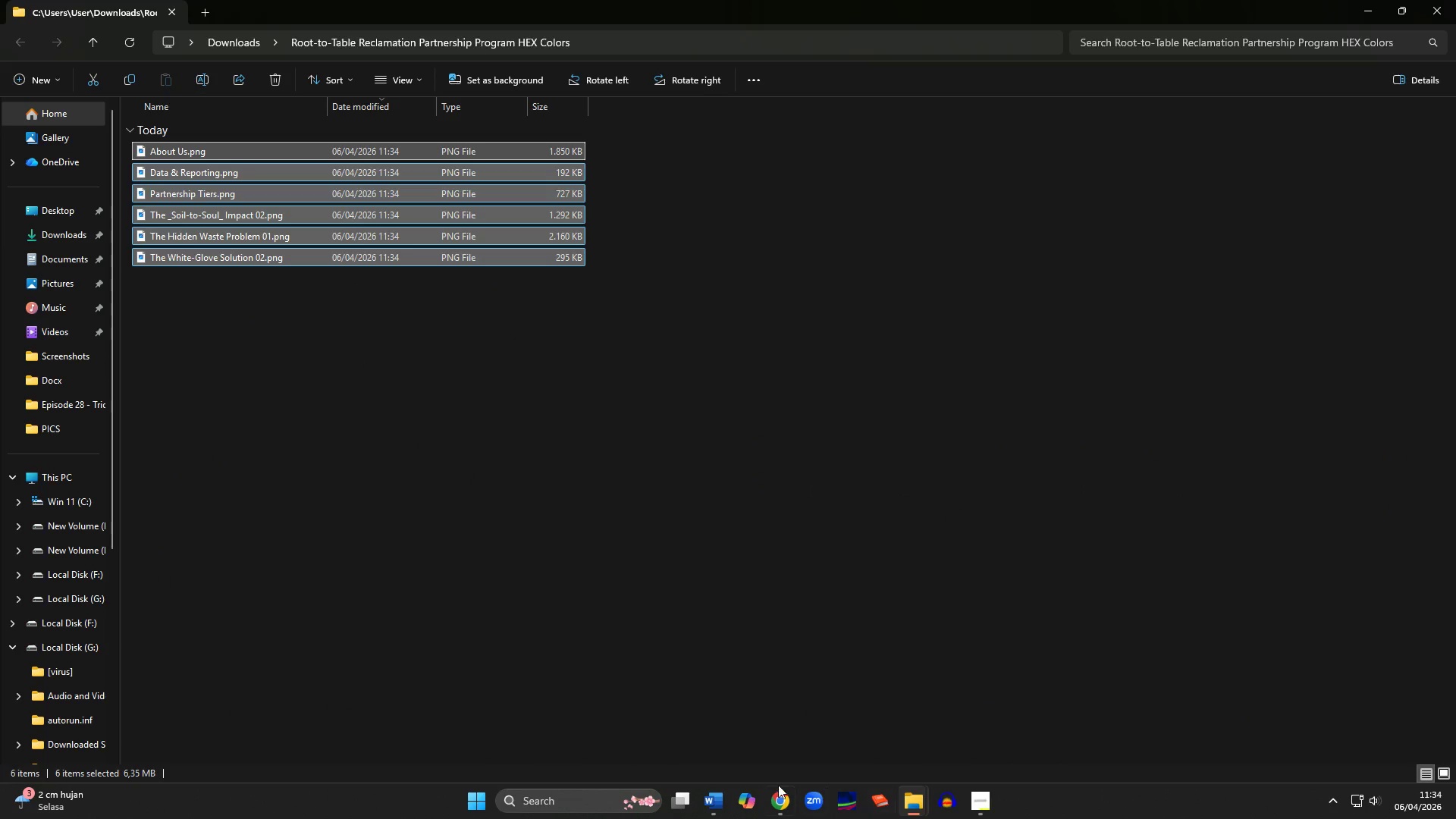 
left_click([776, 796])
 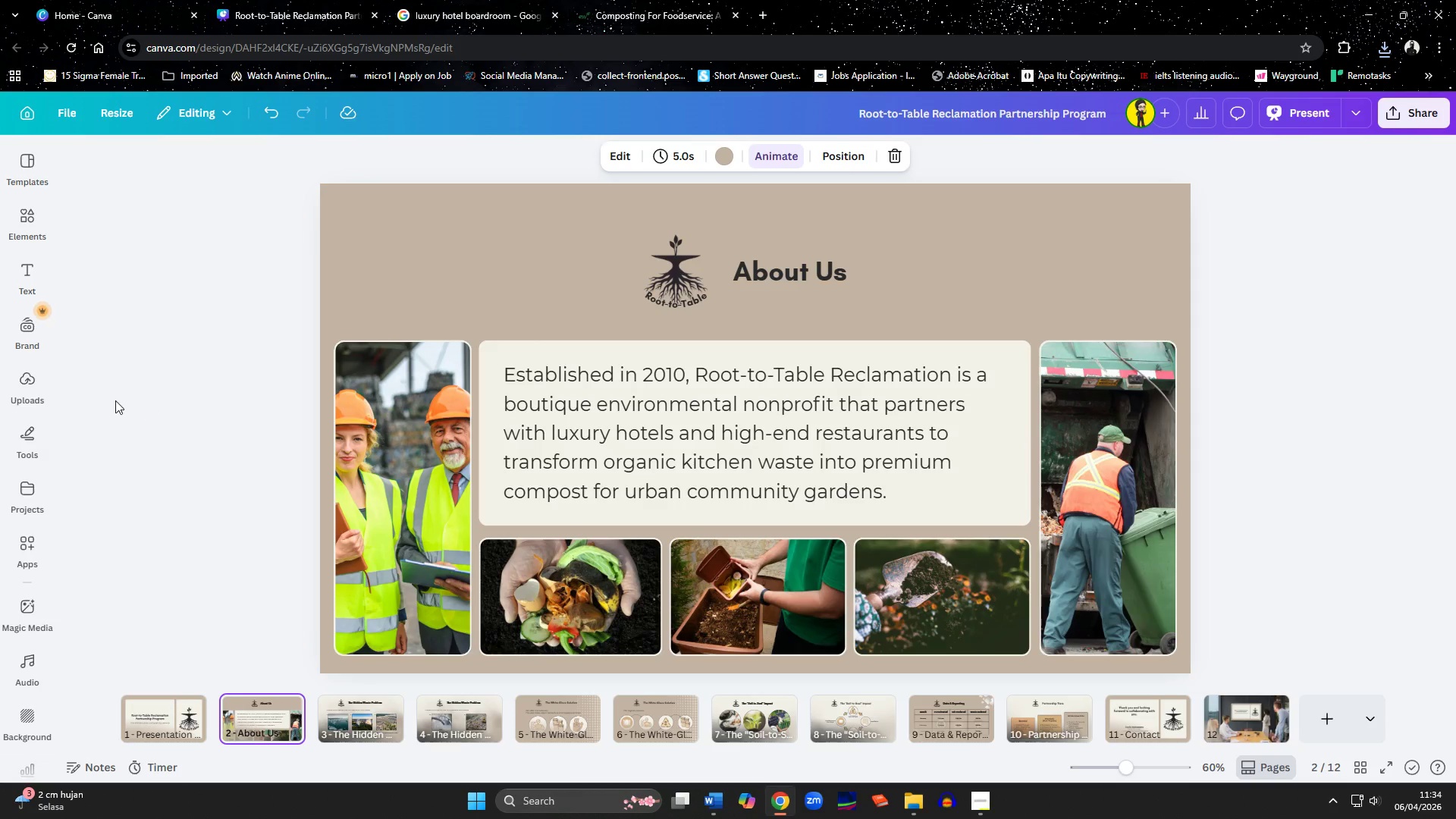 
left_click([31, 384])
 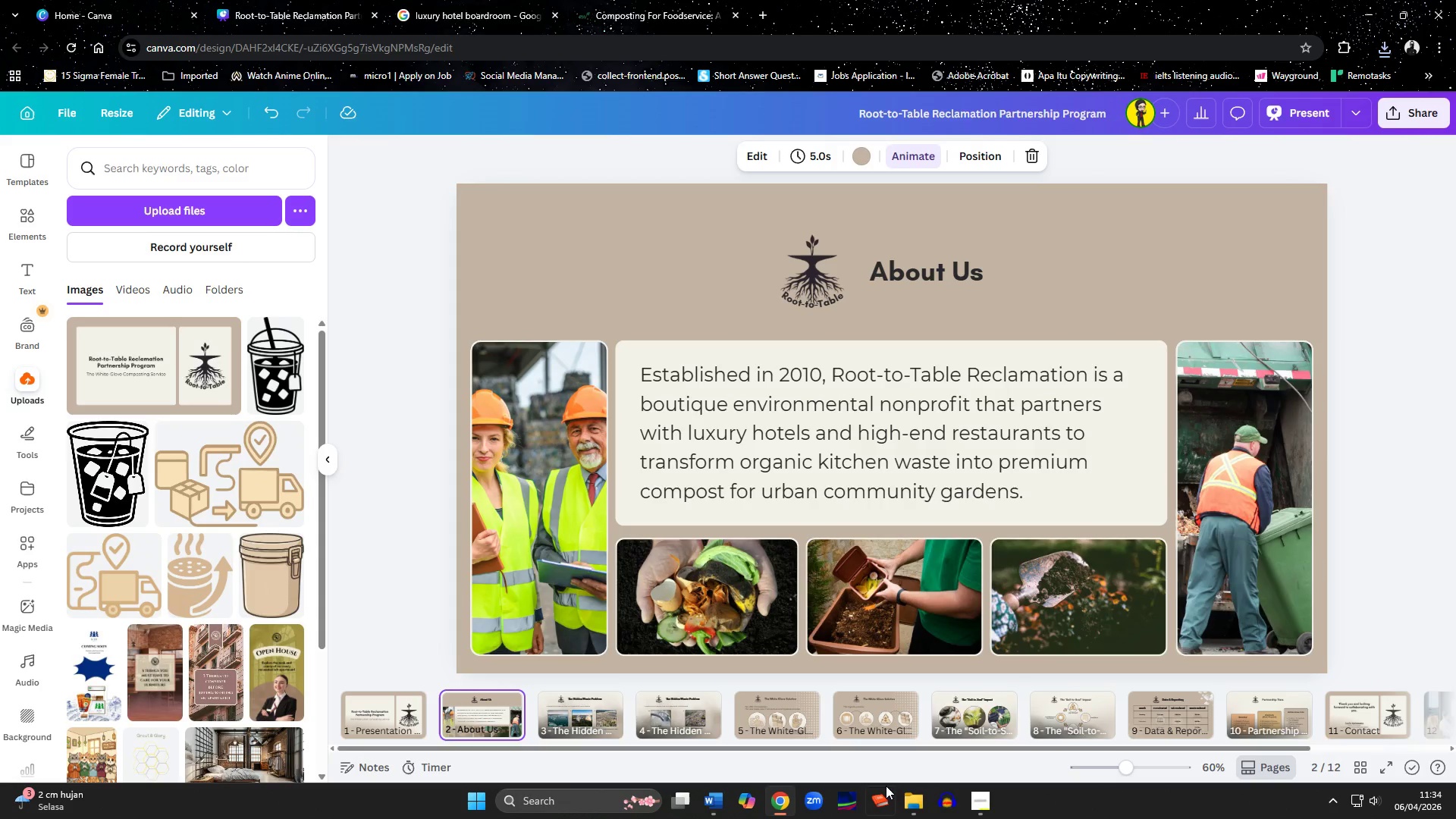 
left_click([927, 810])
 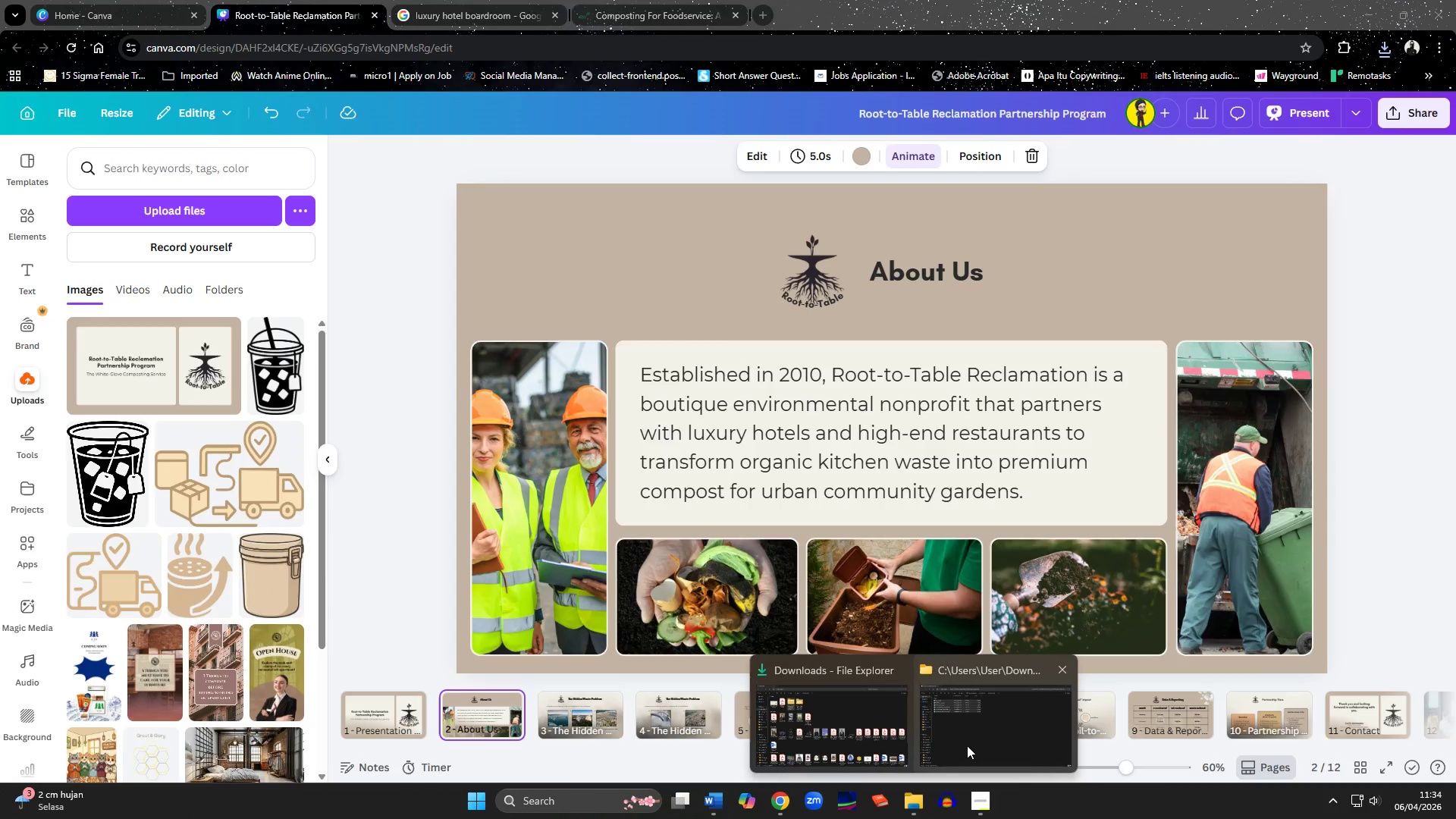 
left_click([967, 745])
 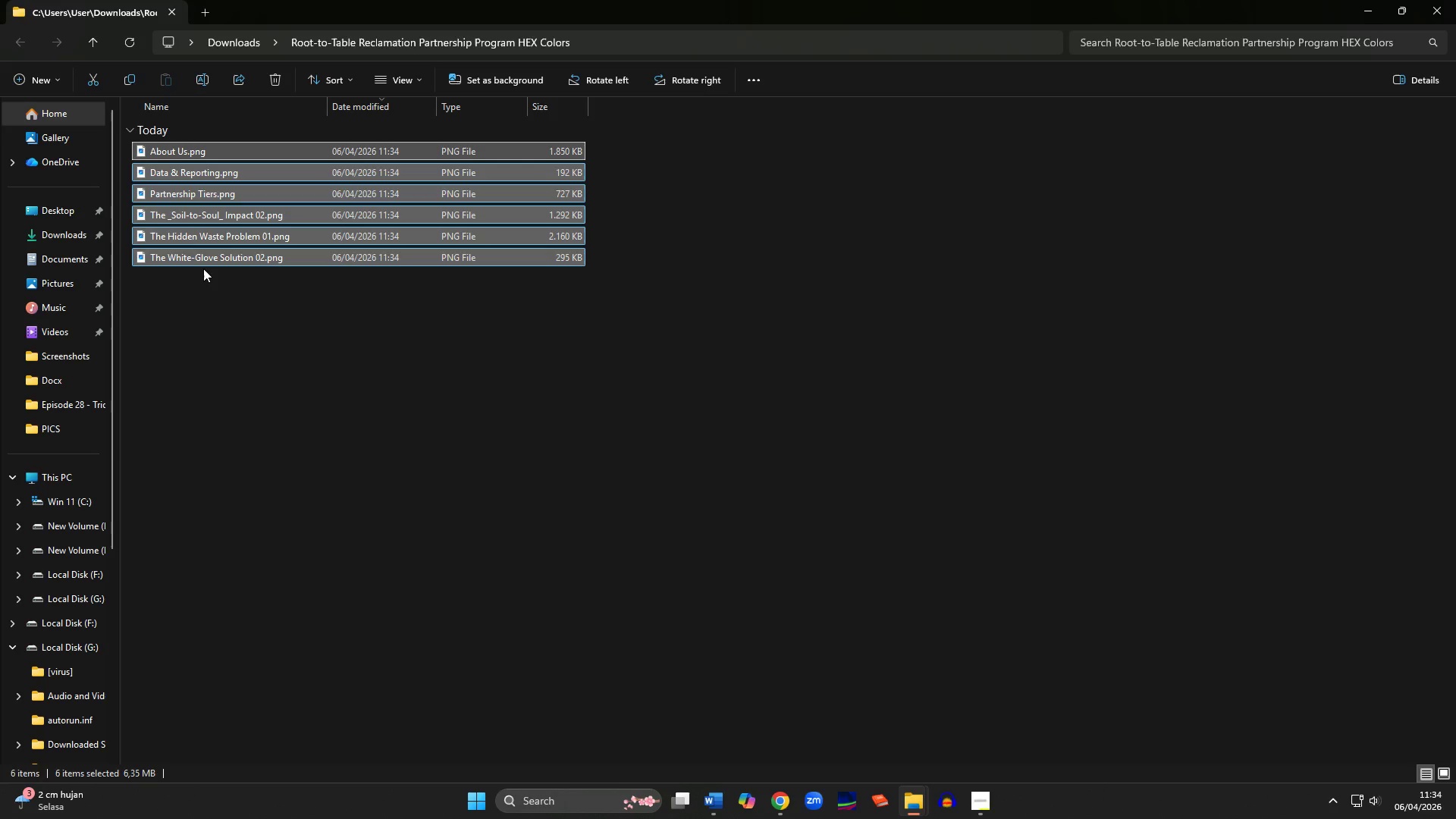 
left_click_drag(start_coordinate=[202, 262], to_coordinate=[215, 407])
 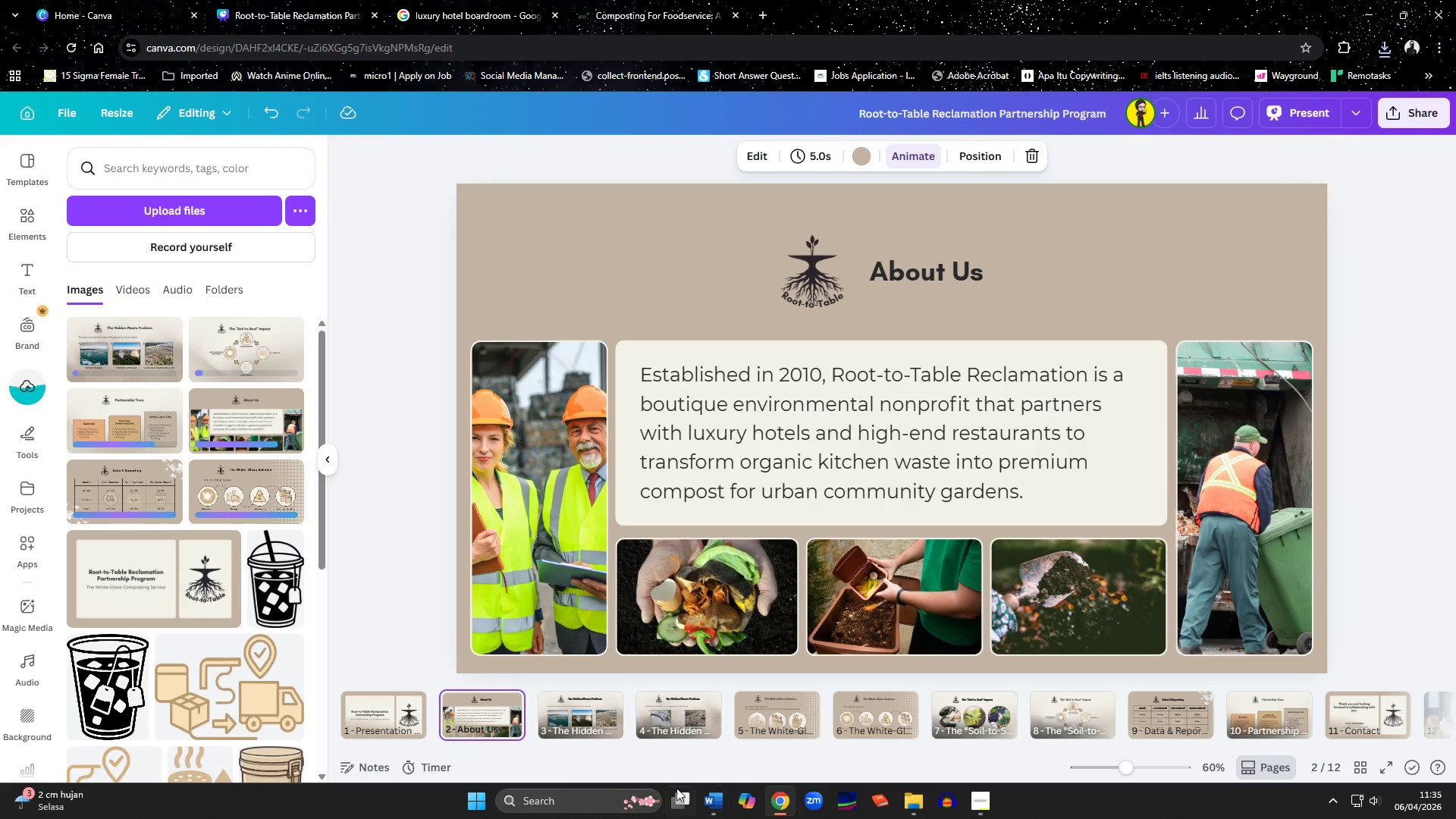 
wait(7.66)
 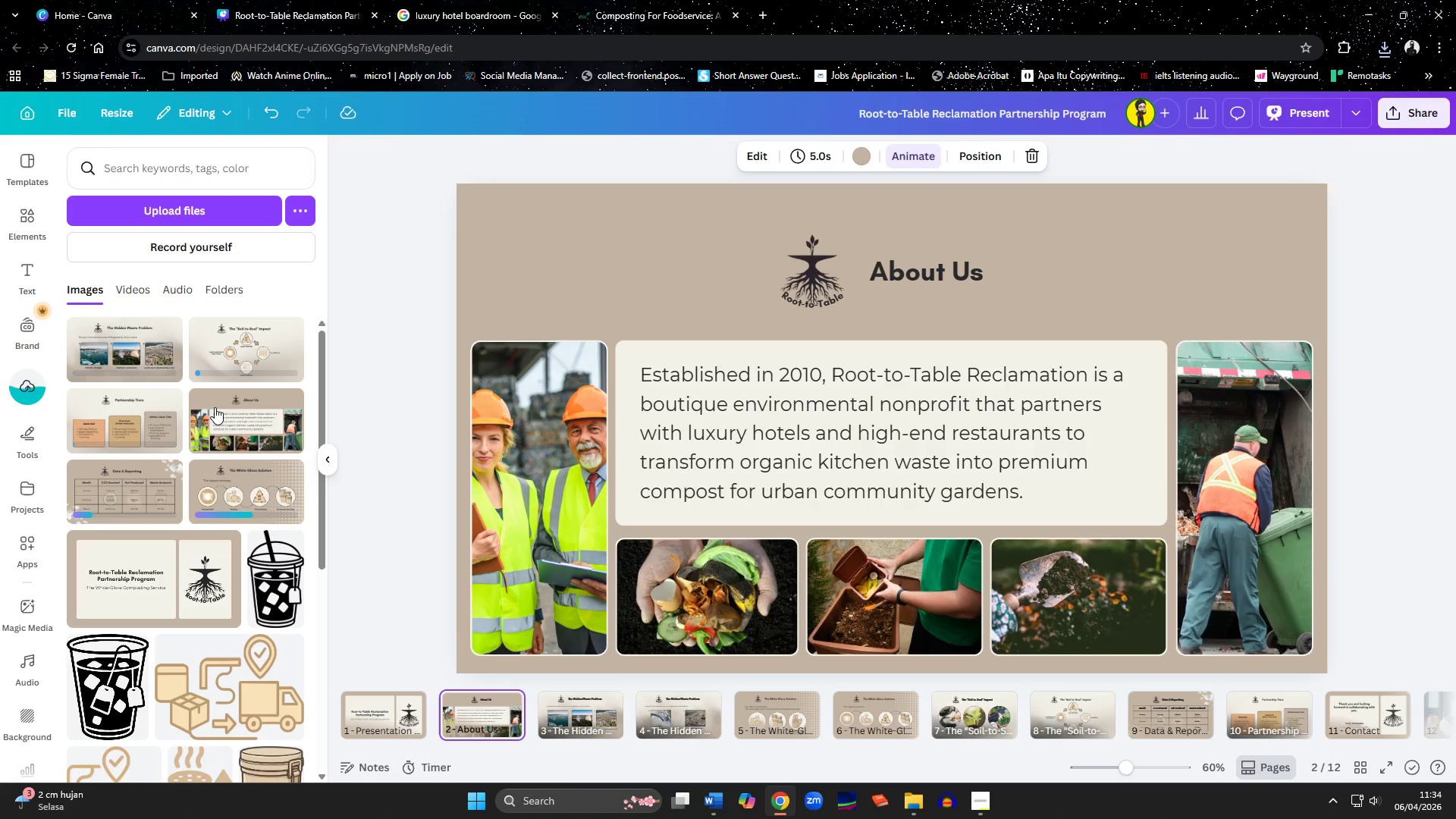 
left_click([1436, 717])
 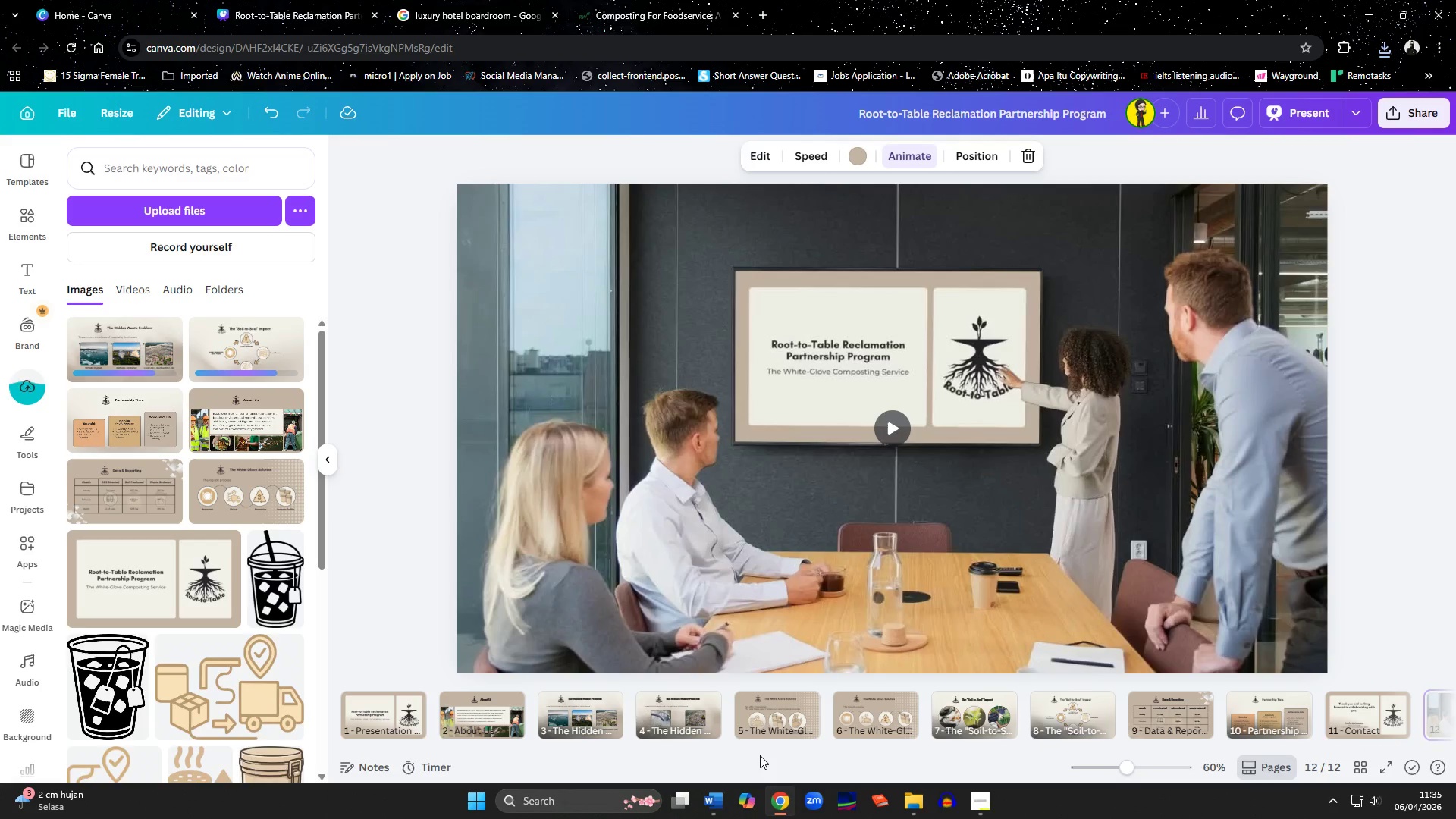 
left_click_drag(start_coordinate=[765, 748], to_coordinate=[1193, 755])
 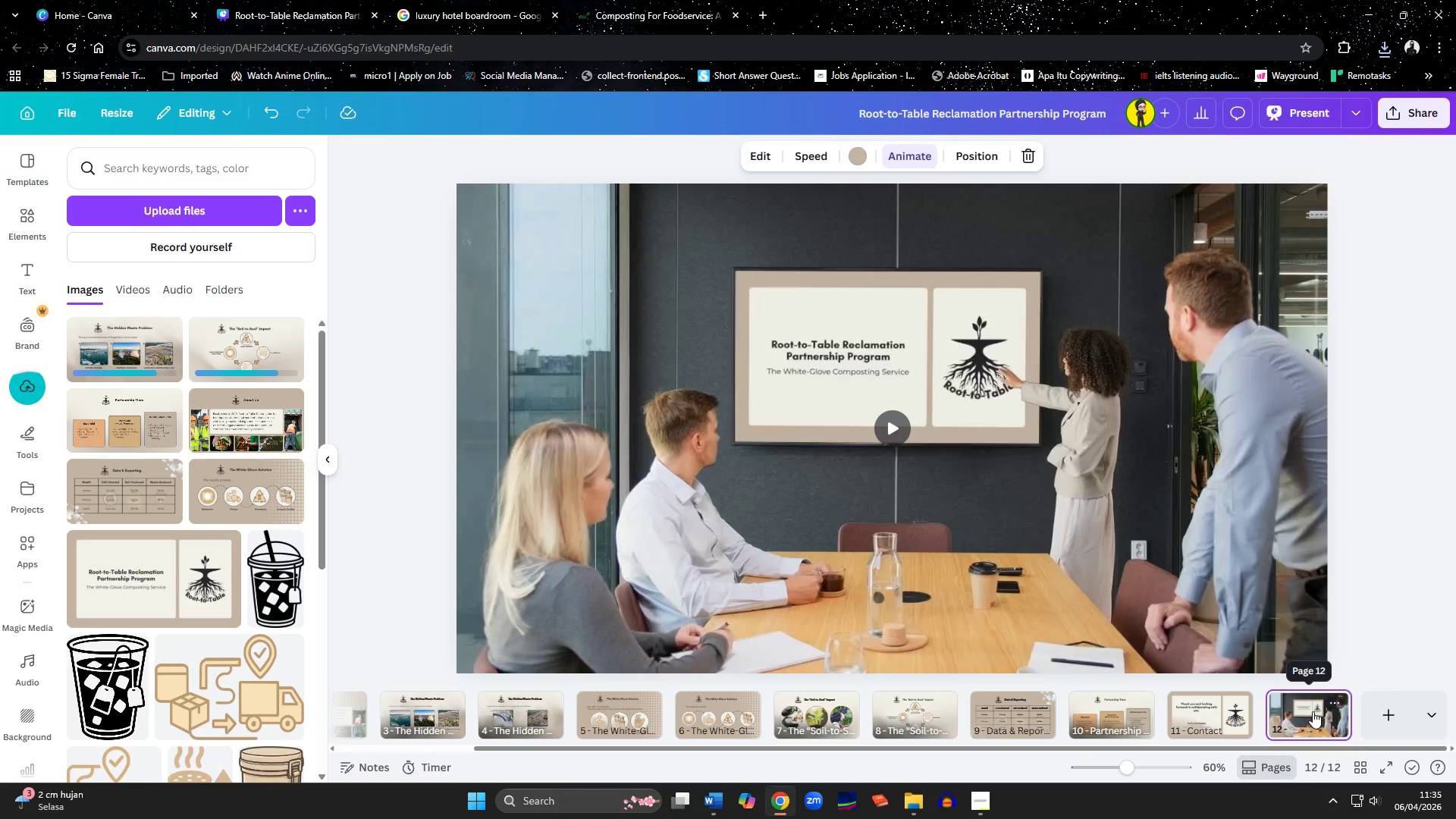 
left_click([1325, 701])
 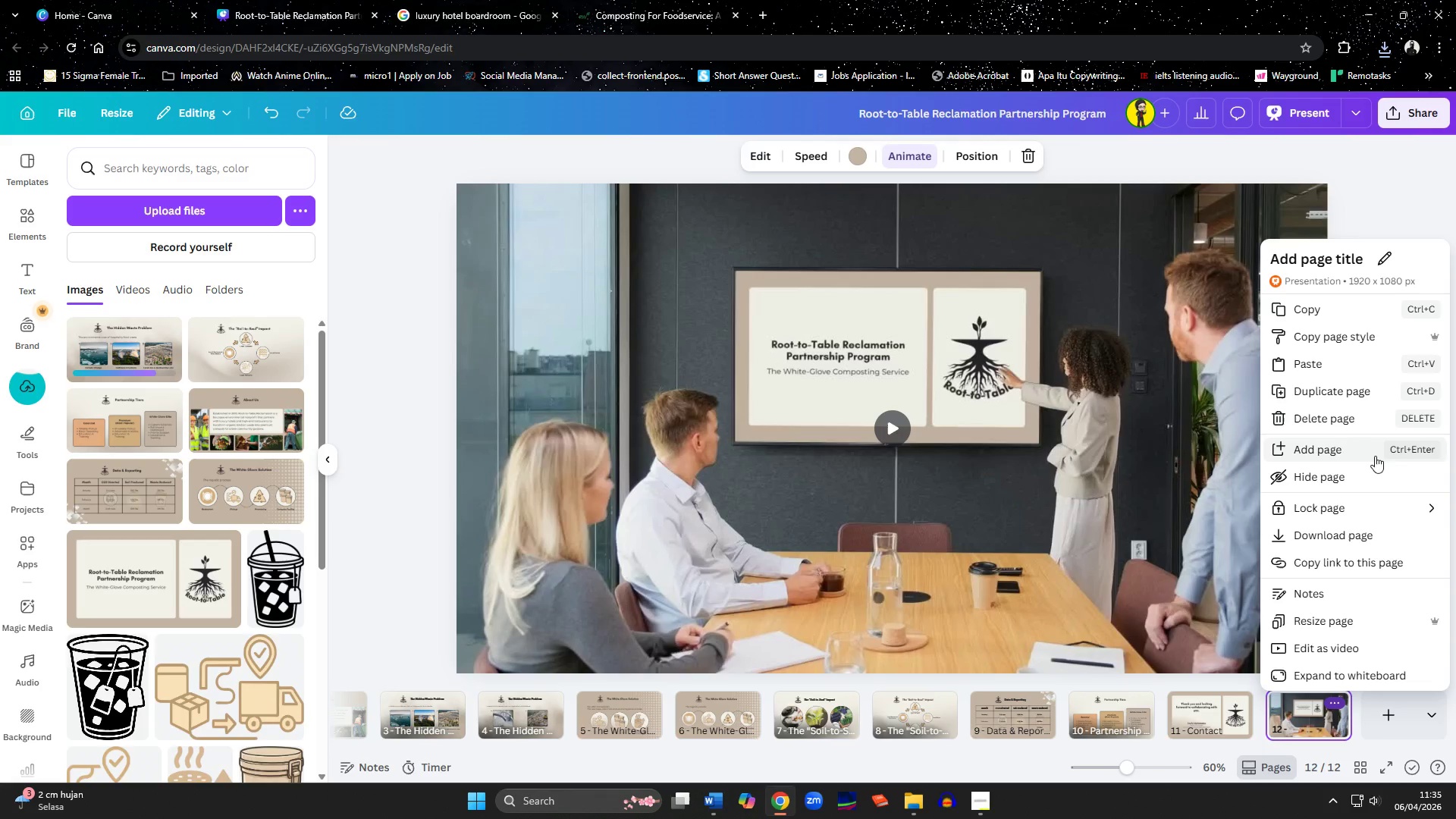 
left_click([1346, 388])
 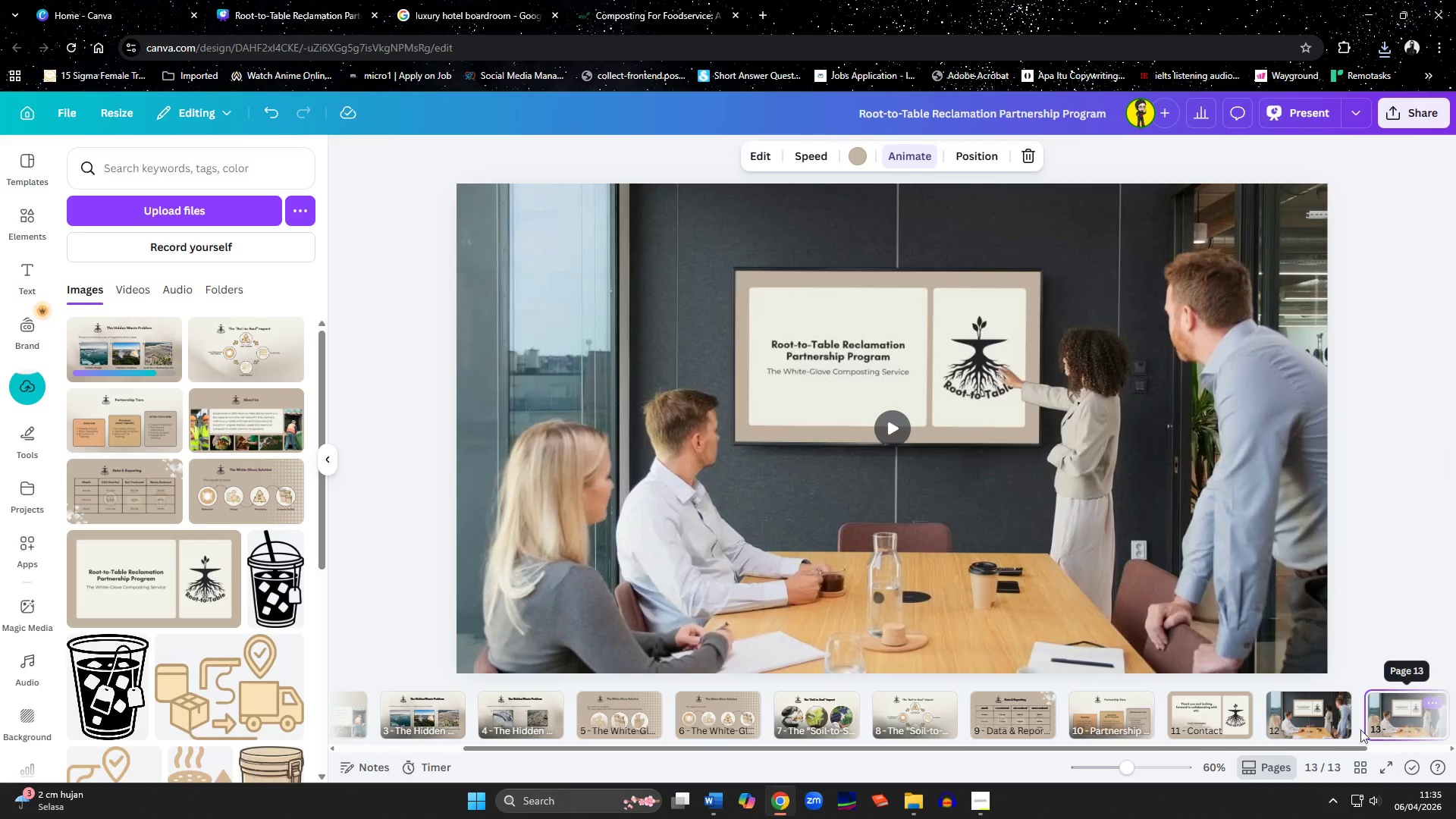 
left_click_drag(start_coordinate=[1313, 749], to_coordinate=[1429, 752])
 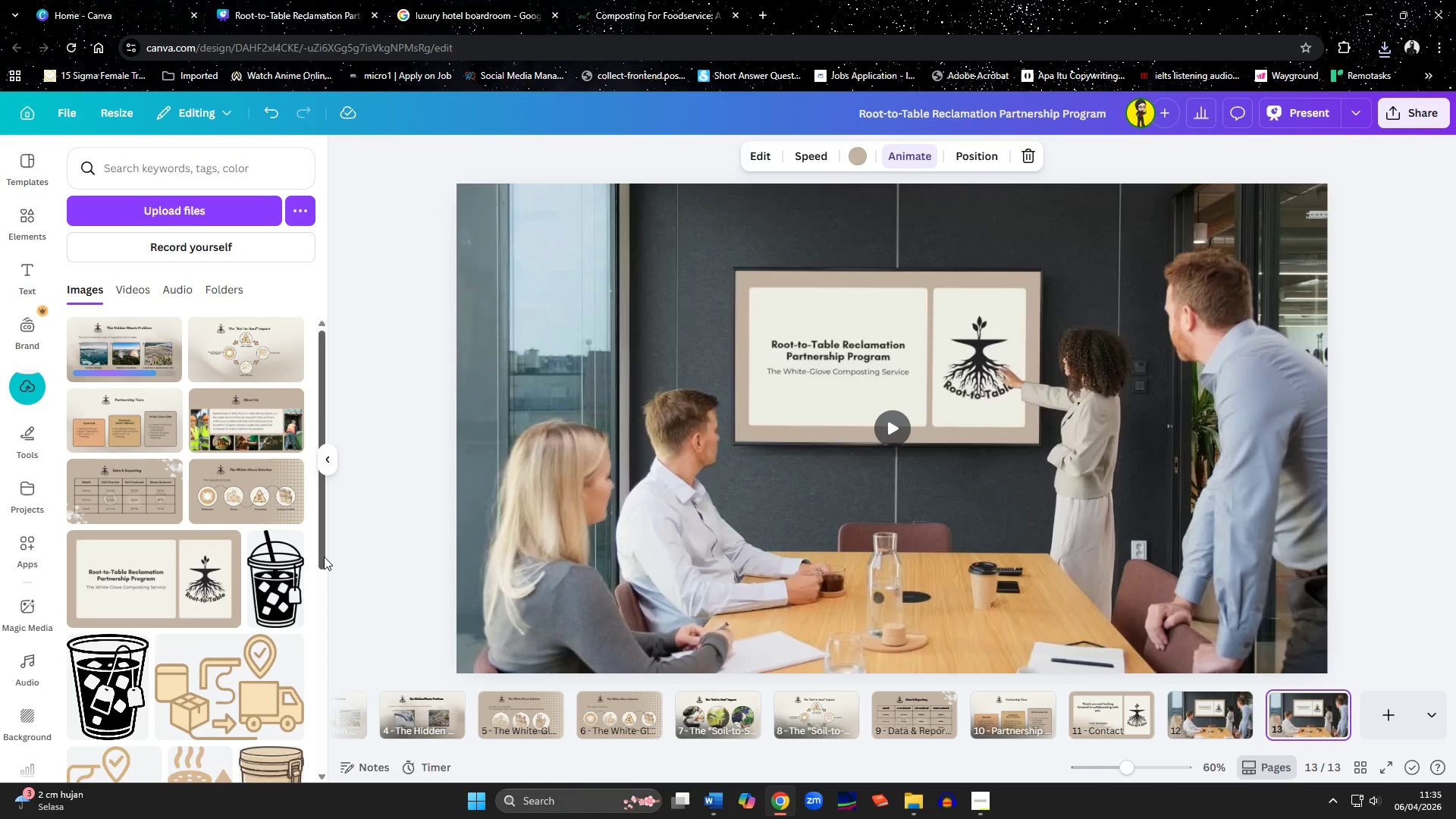 
left_click_drag(start_coordinate=[233, 500], to_coordinate=[829, 384])
 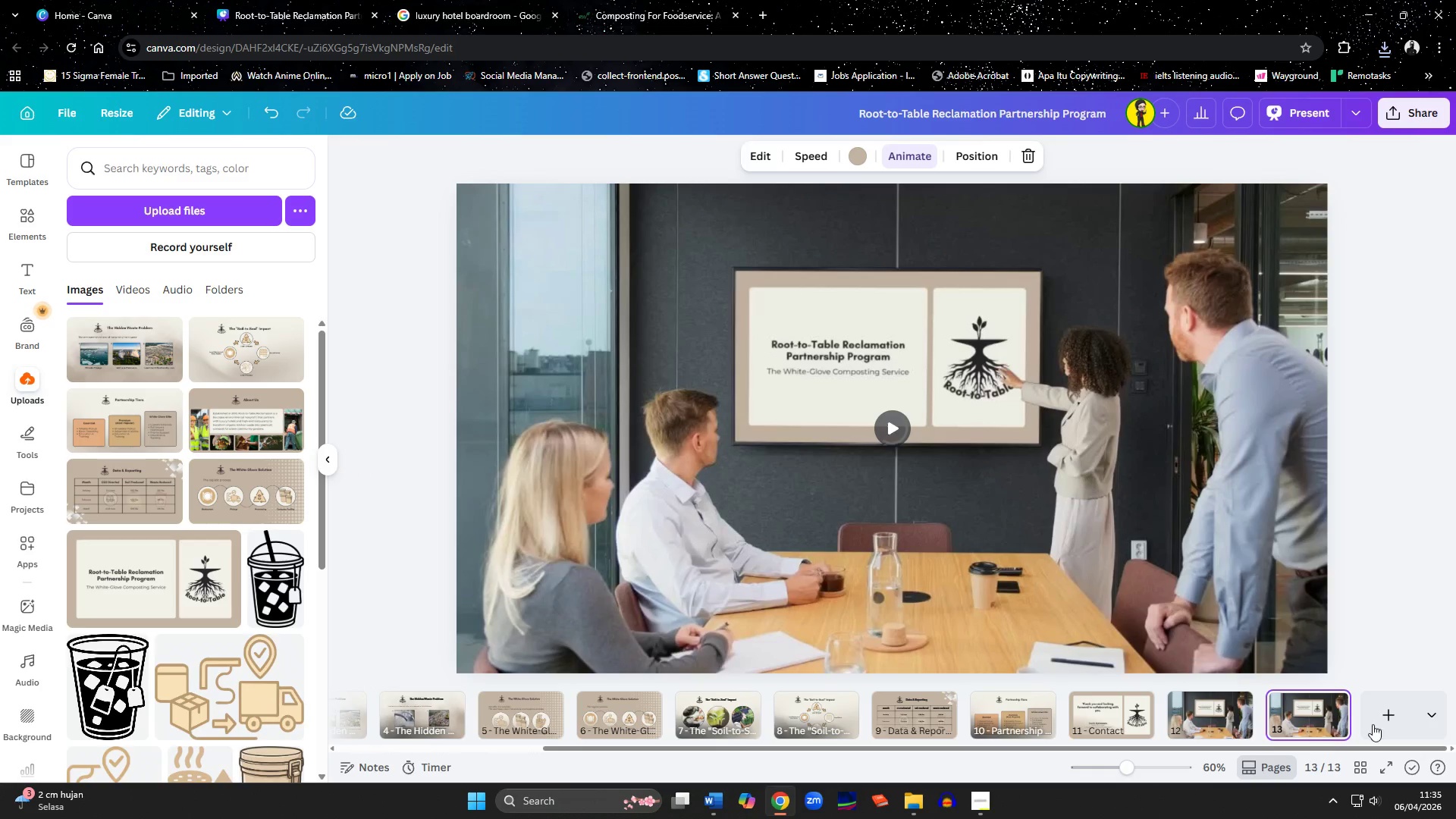 
left_click([1335, 700])
 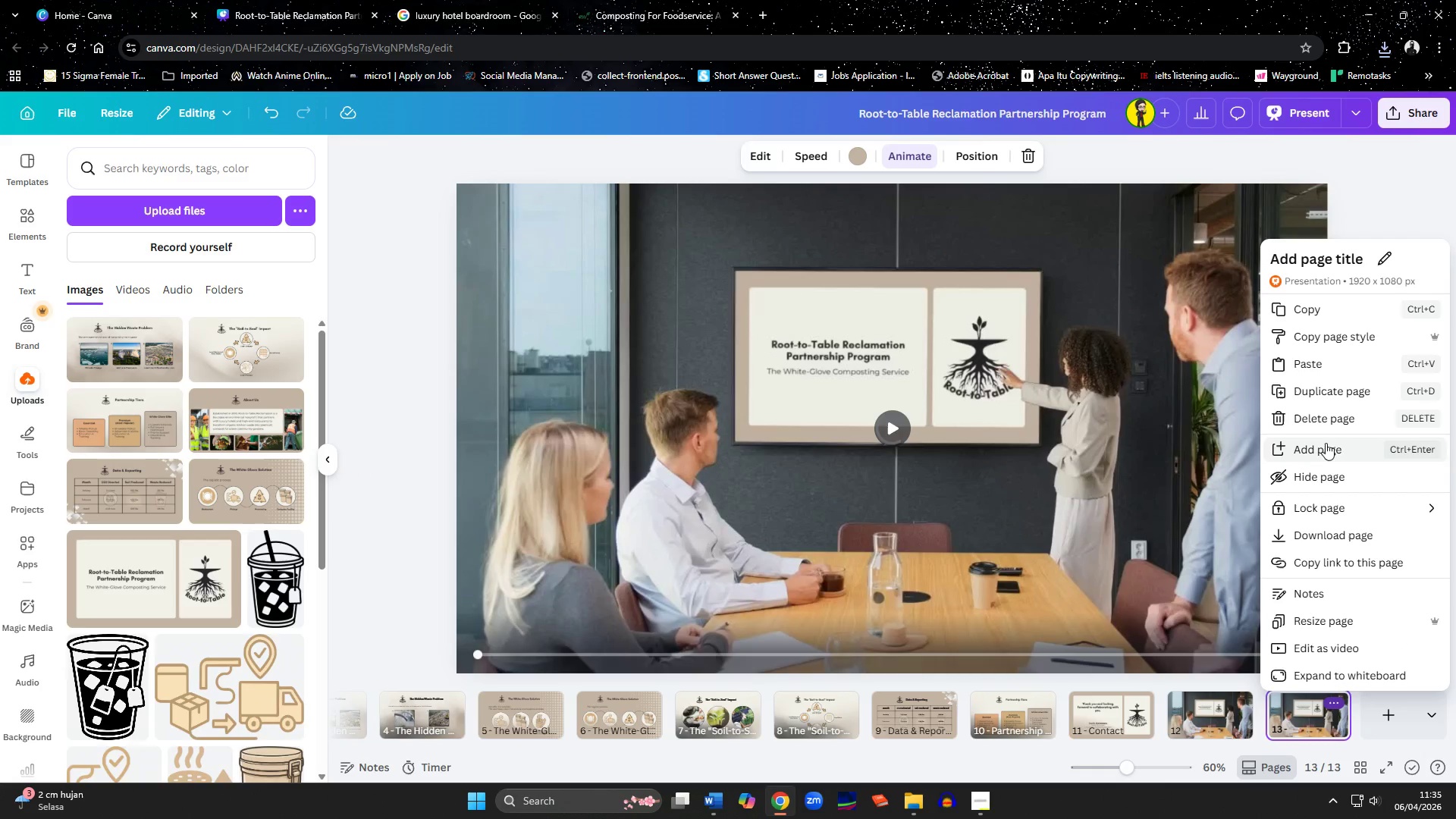 
left_click([1320, 388])
 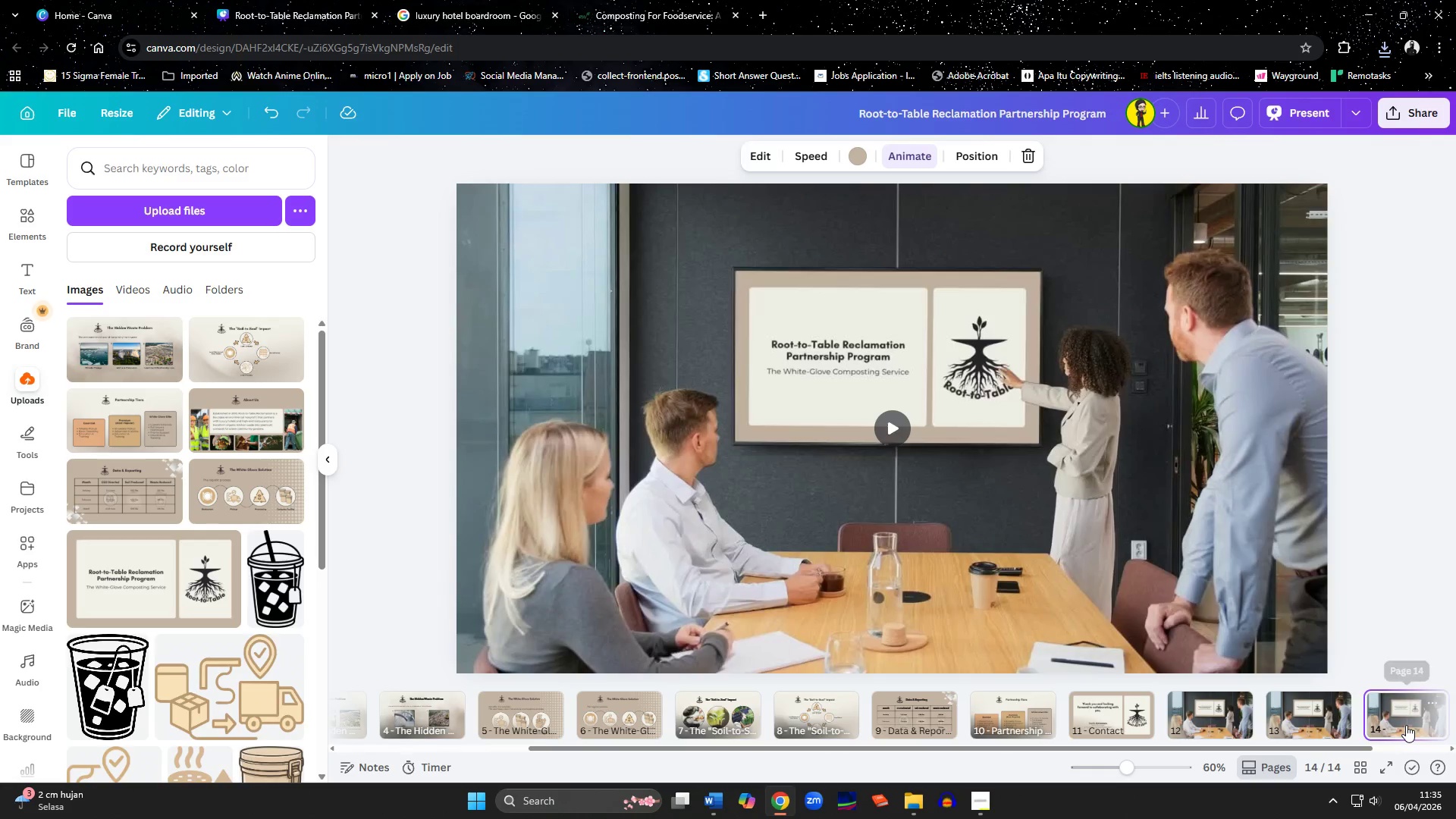 
mouse_move([158, 546])
 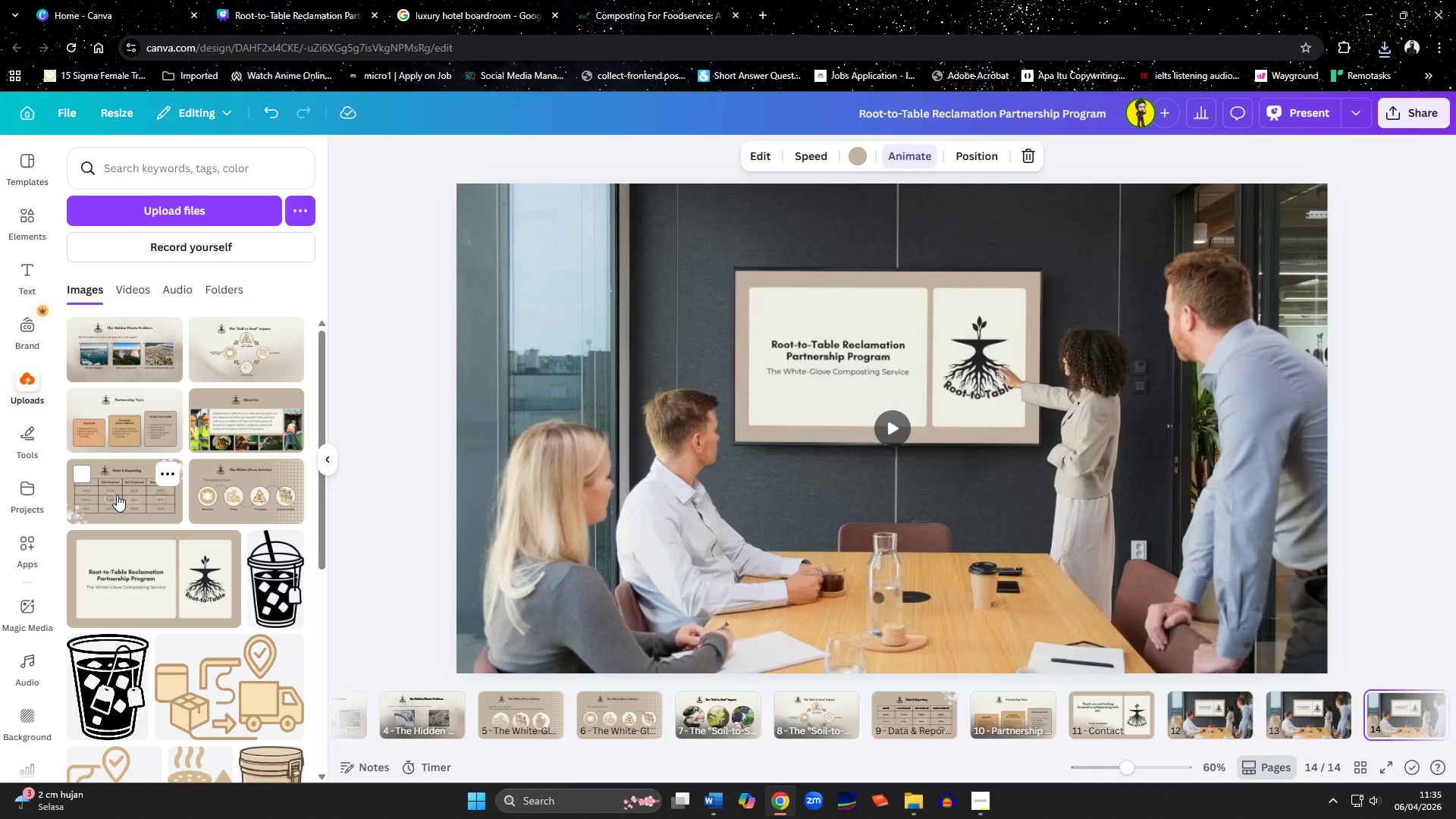 
left_click_drag(start_coordinate=[117, 494], to_coordinate=[830, 413])
 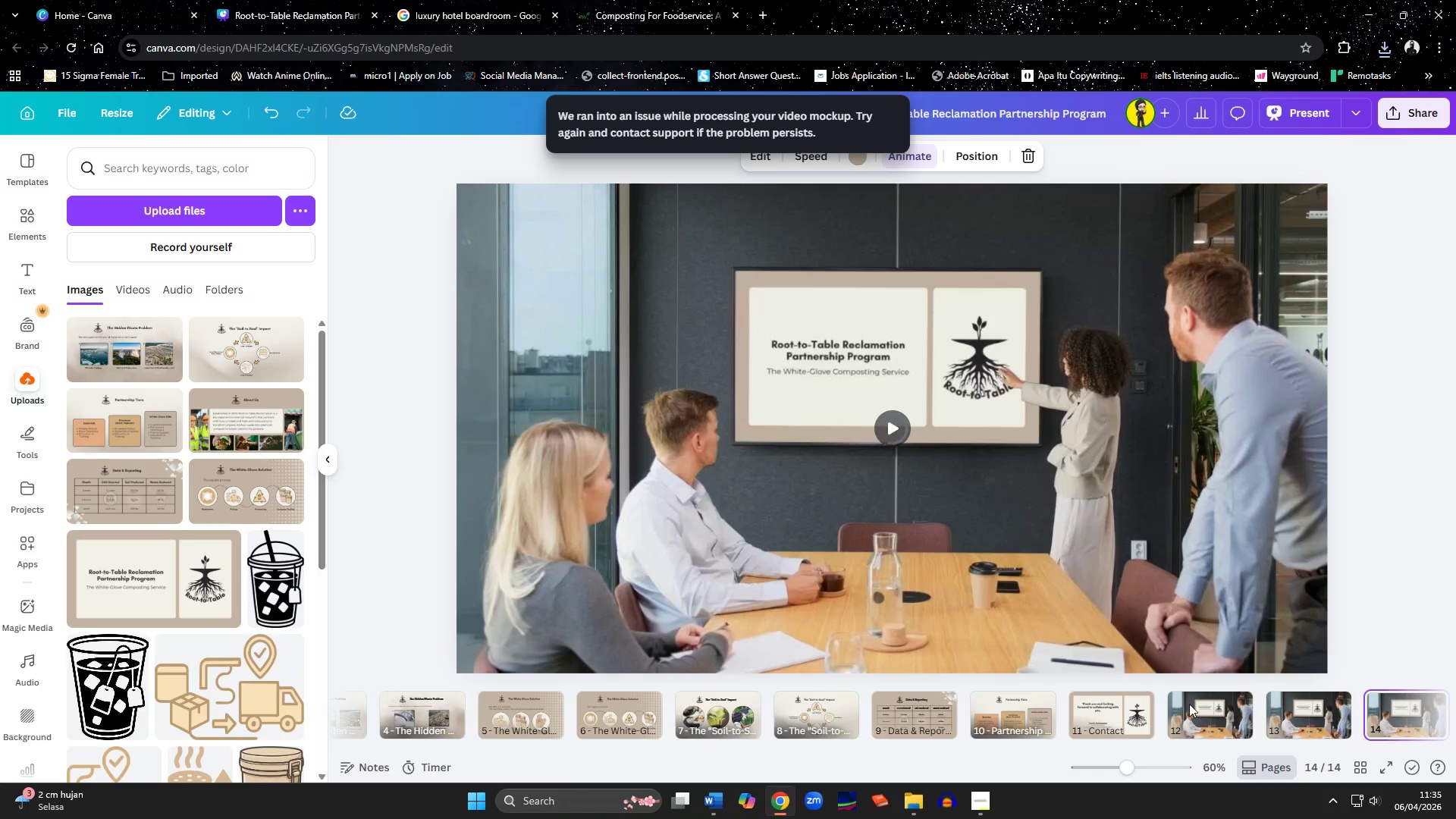 
left_click_drag(start_coordinate=[1241, 745], to_coordinate=[1407, 745])
 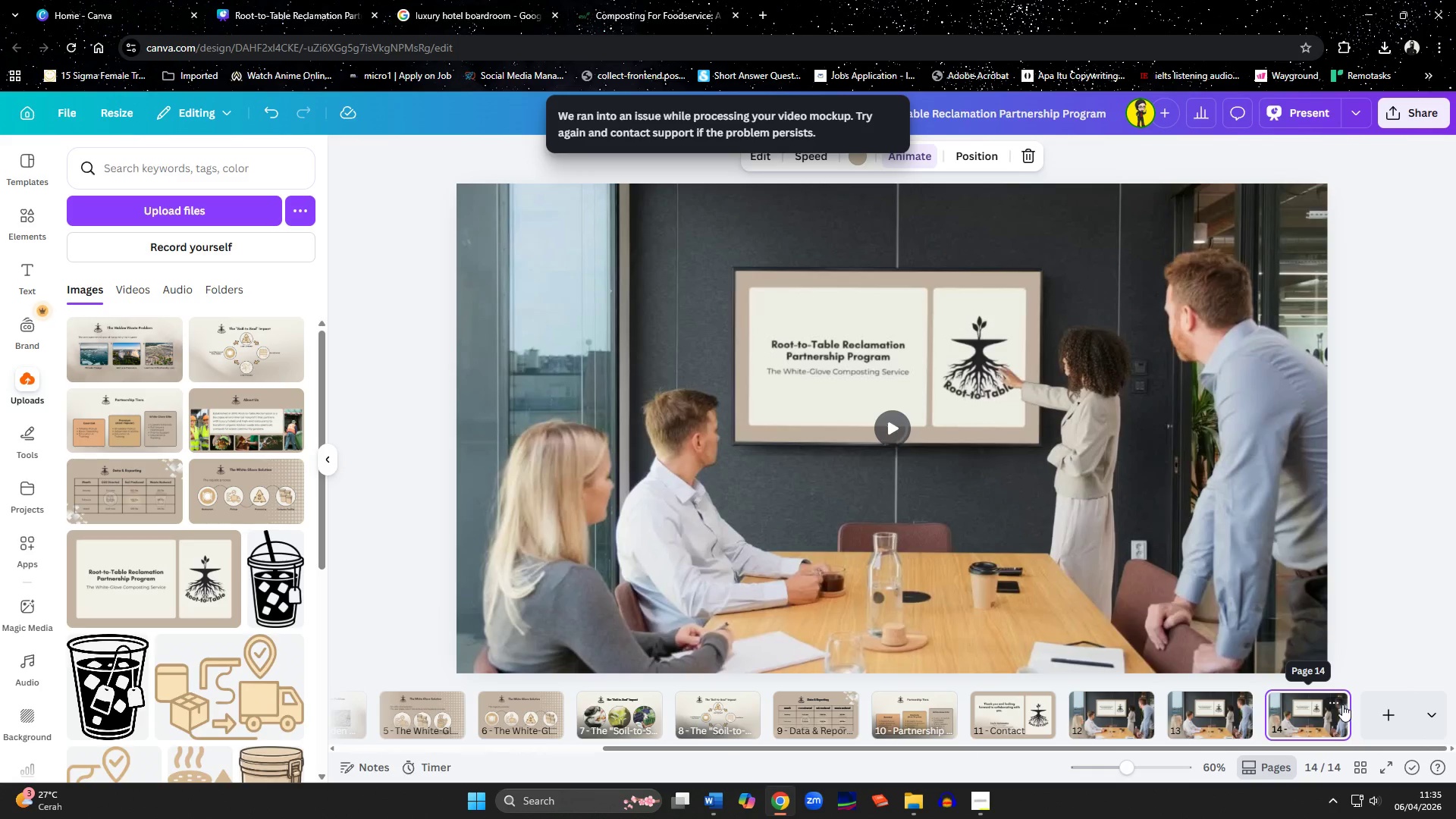 
left_click([1341, 702])
 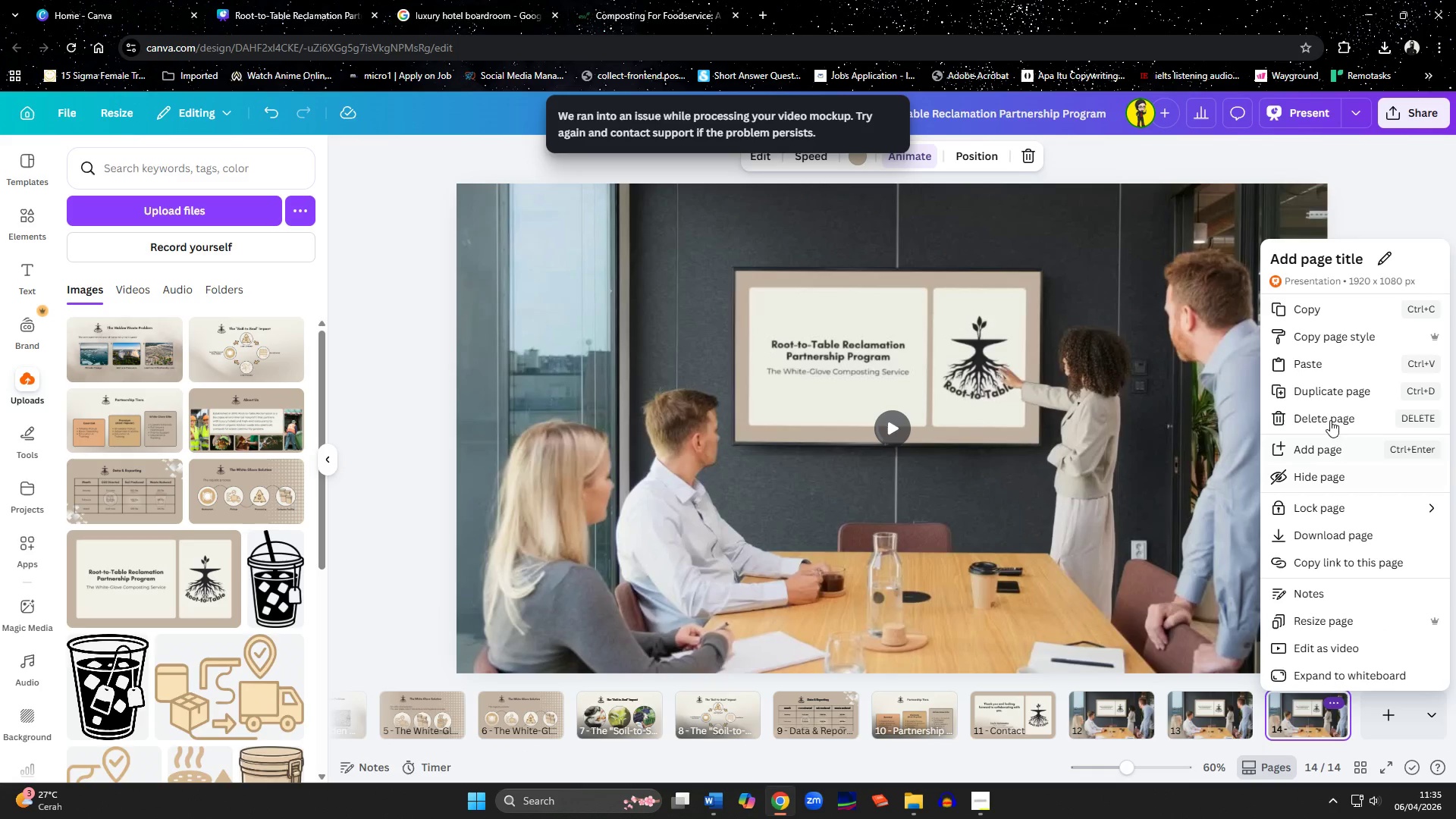 
left_click([1320, 394])
 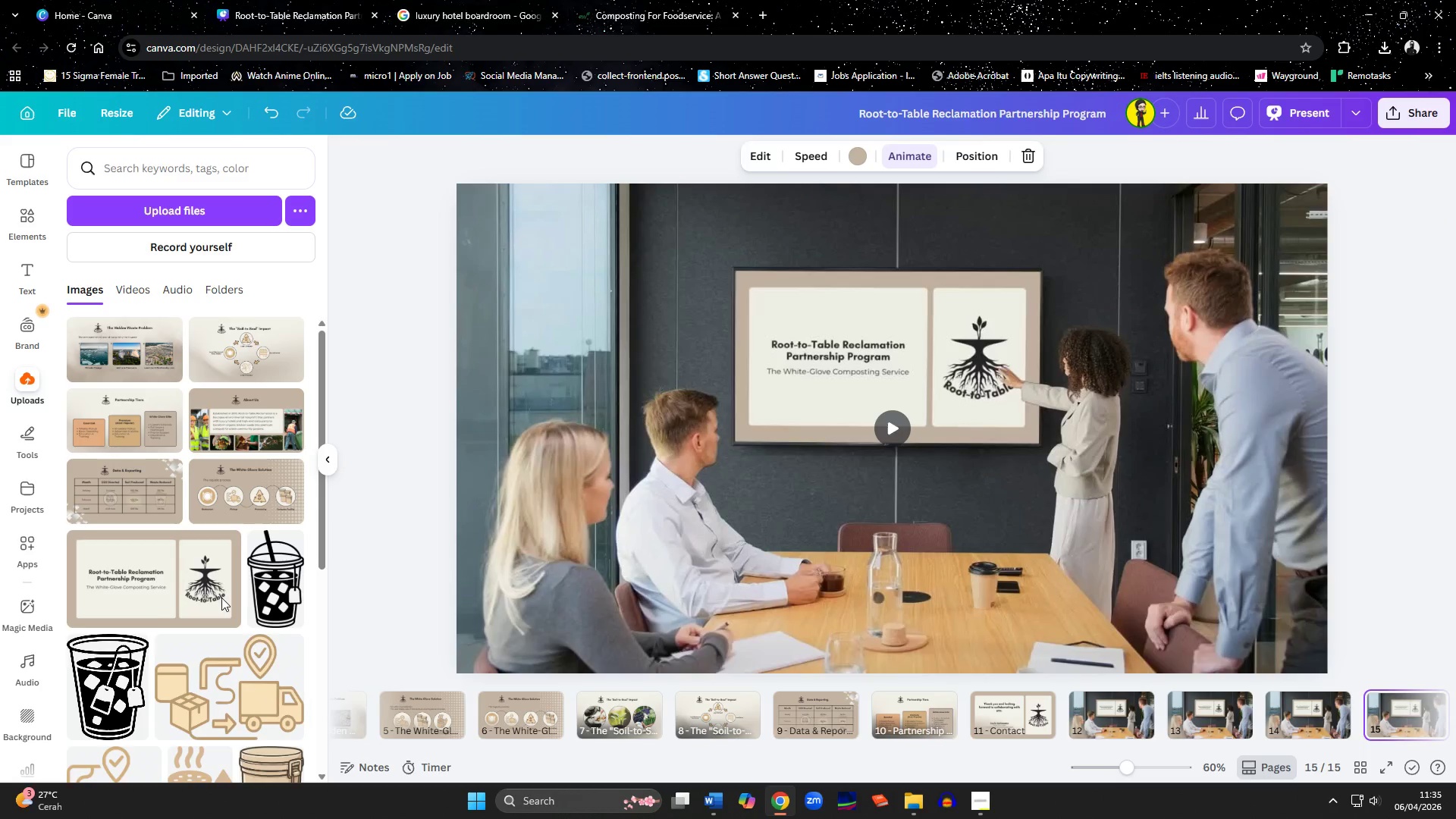 
mouse_move([136, 425])
 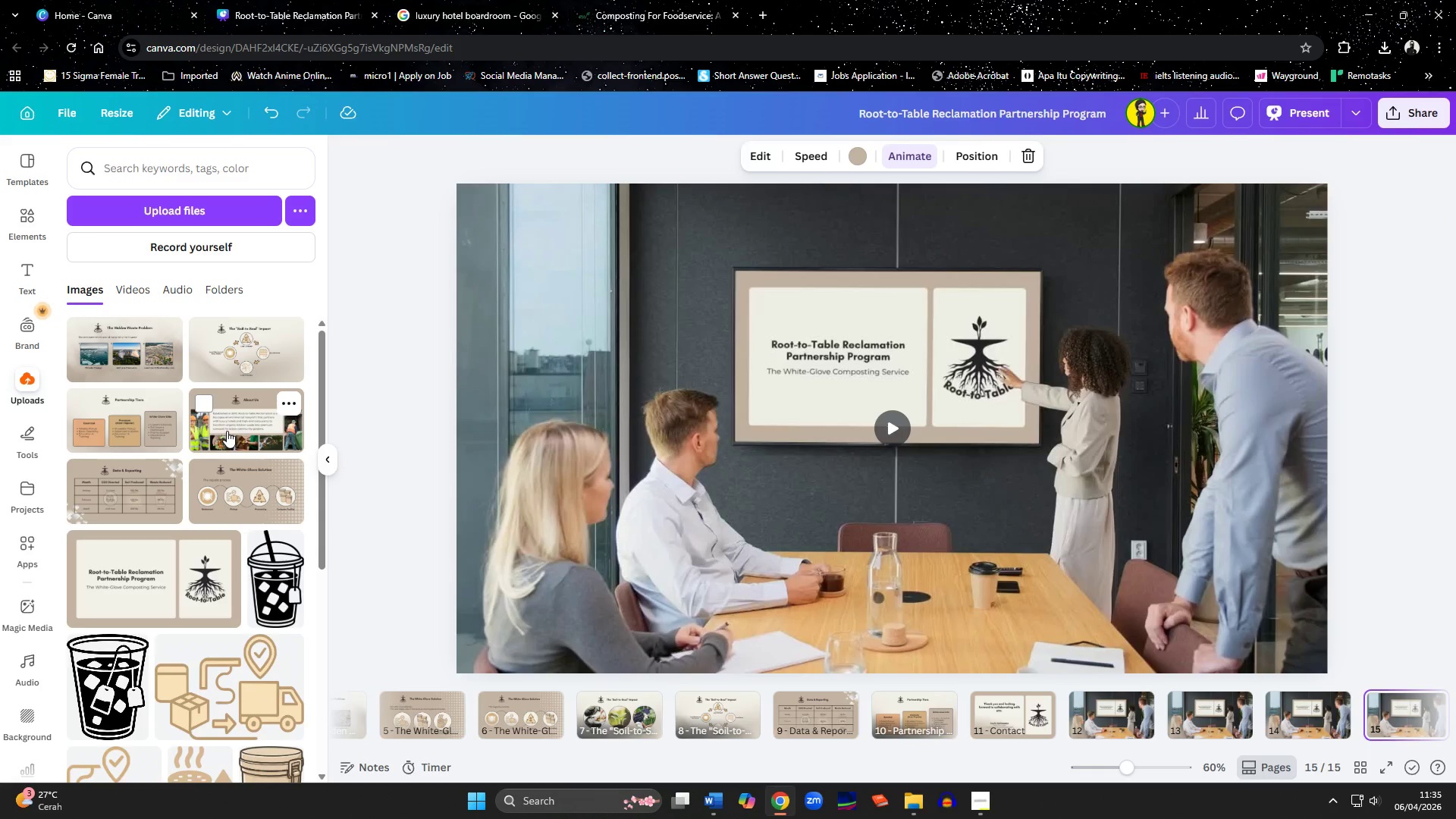 
left_click_drag(start_coordinate=[227, 431], to_coordinate=[962, 423])
 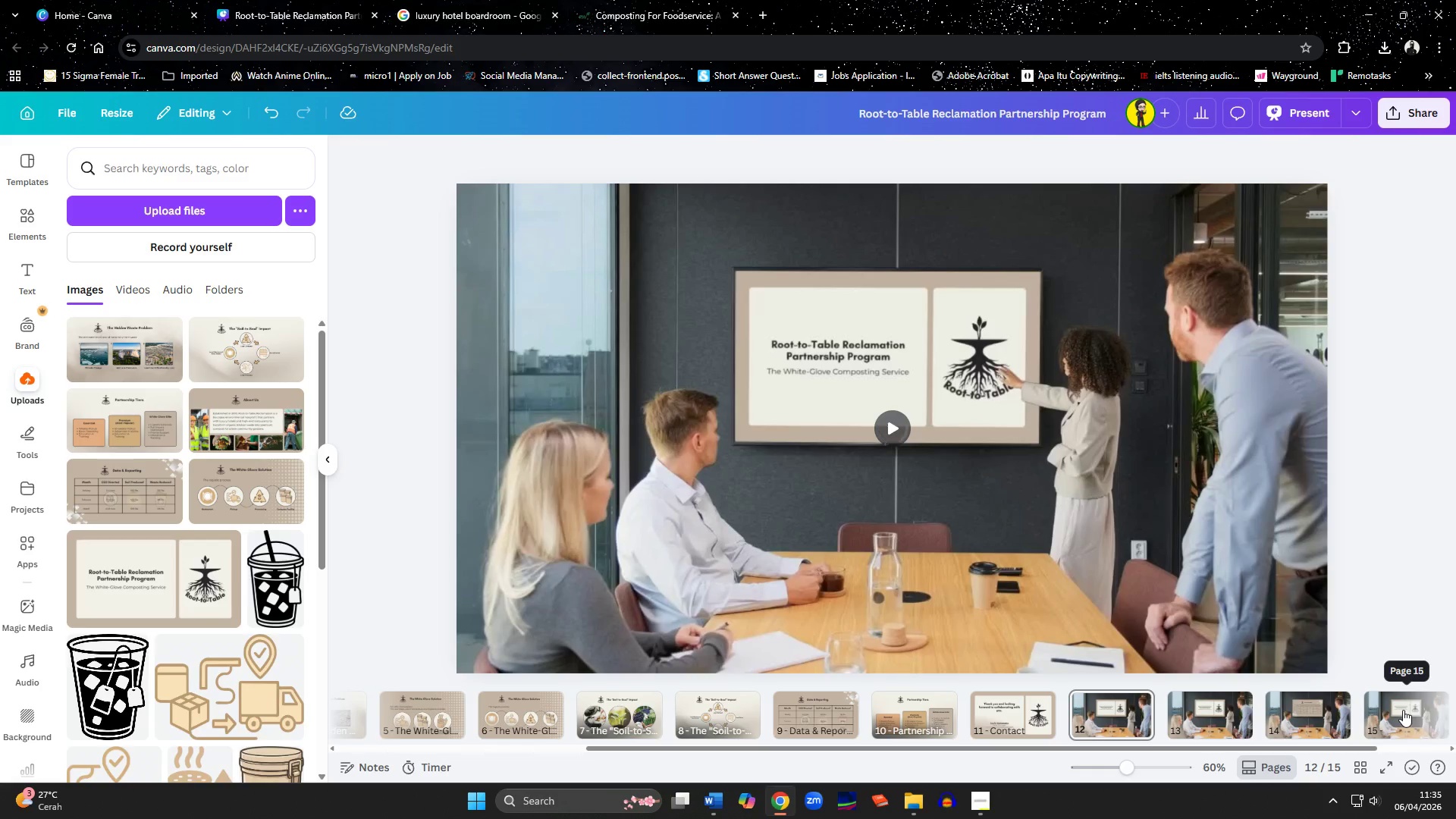 
left_click_drag(start_coordinate=[1403, 710], to_coordinate=[1053, 712])
 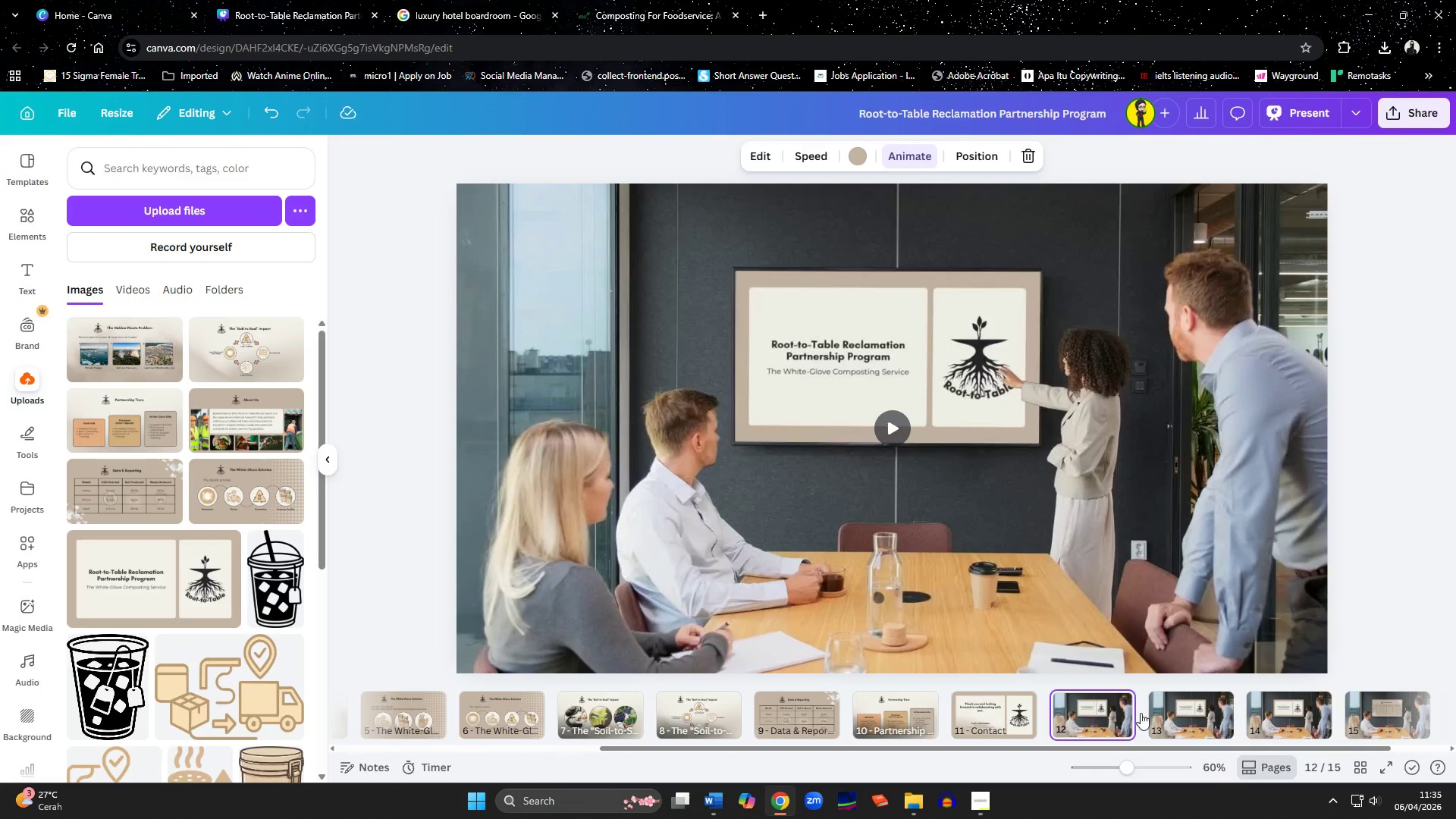 
left_click_drag(start_coordinate=[1184, 713], to_coordinate=[1372, 714])
 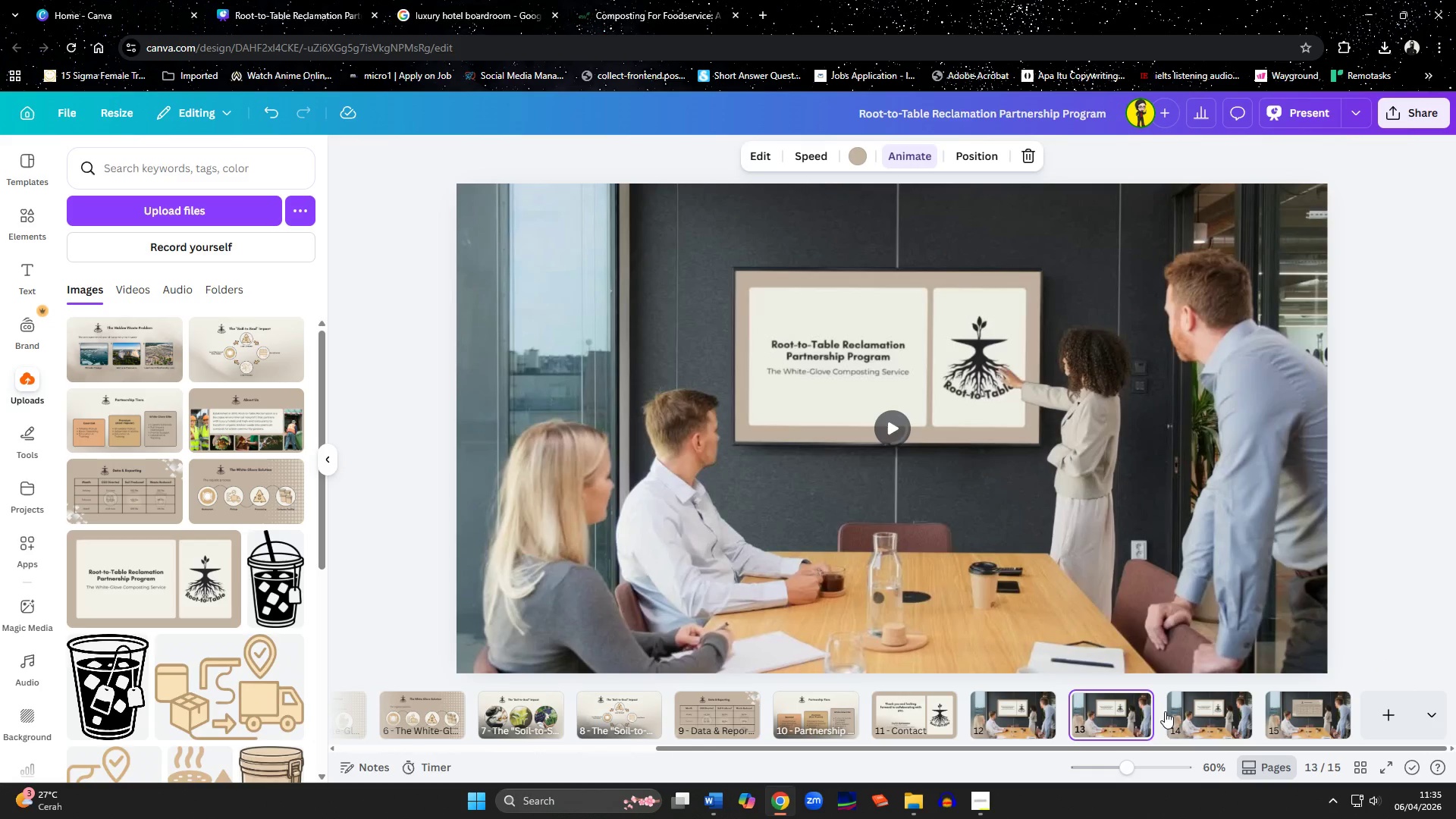 
left_click_drag(start_coordinate=[1126, 718], to_coordinate=[1417, 712])
 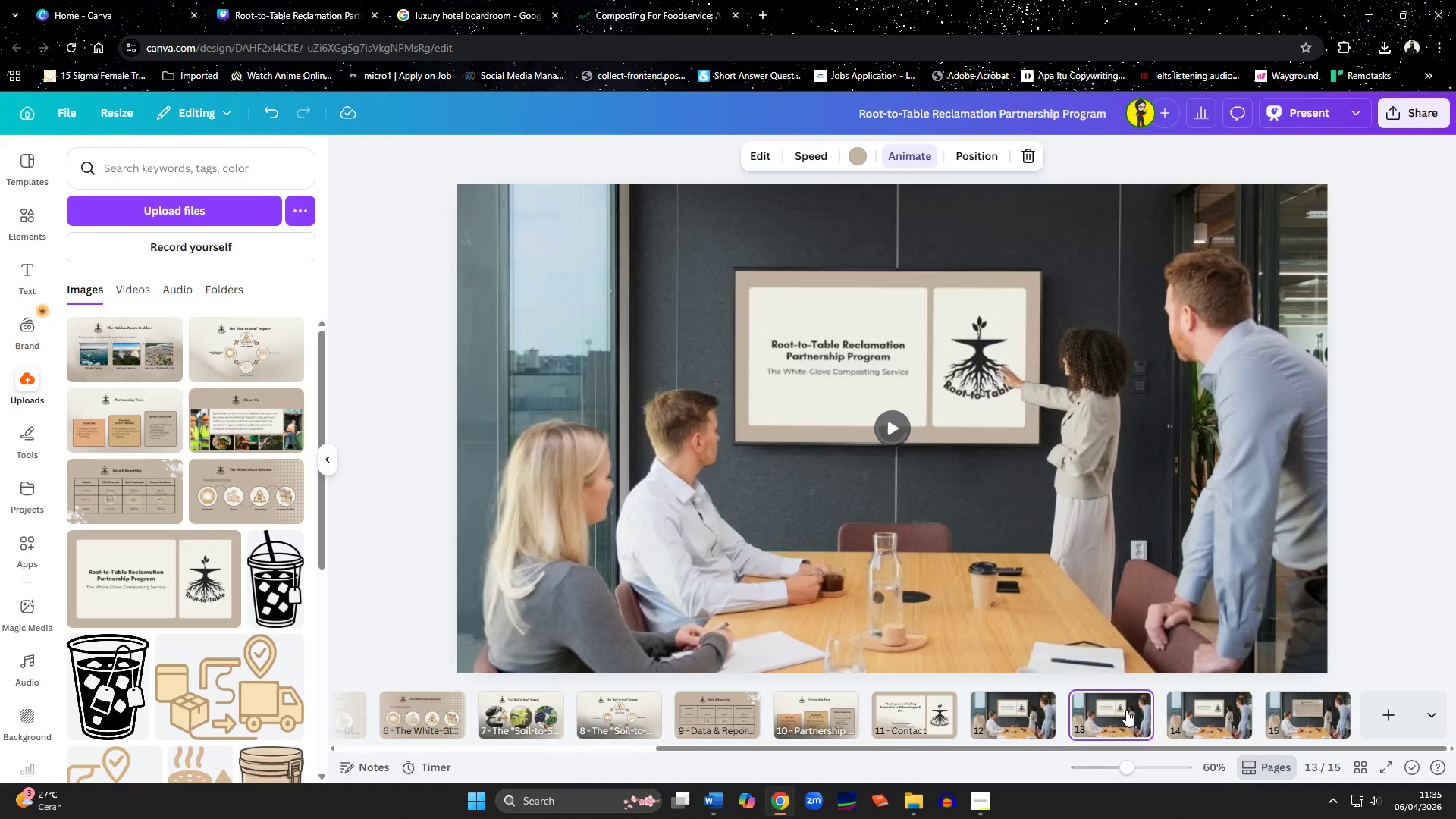 
left_click_drag(start_coordinate=[1120, 708], to_coordinate=[1362, 707])
 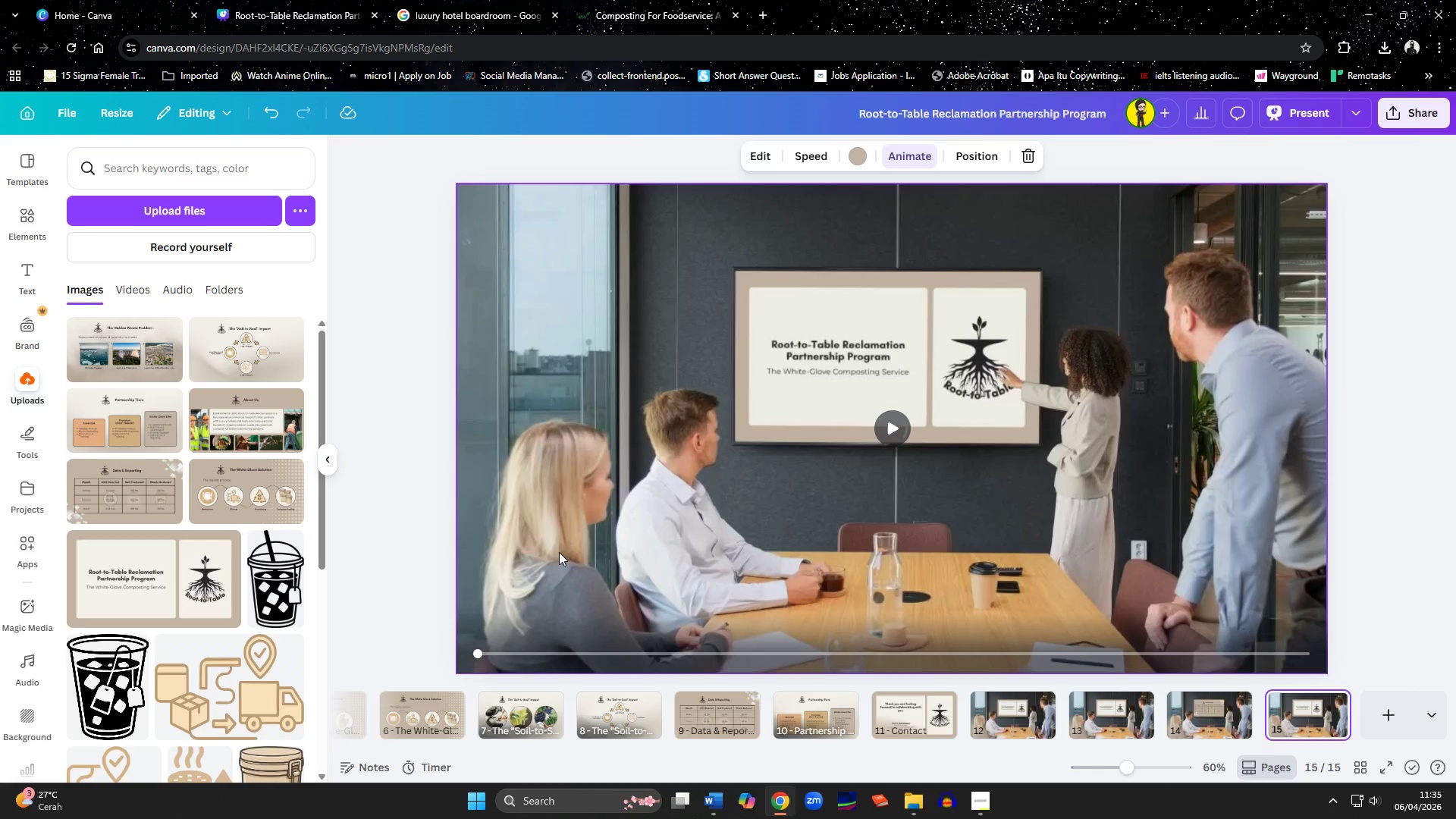 
mouse_move([156, 435])
 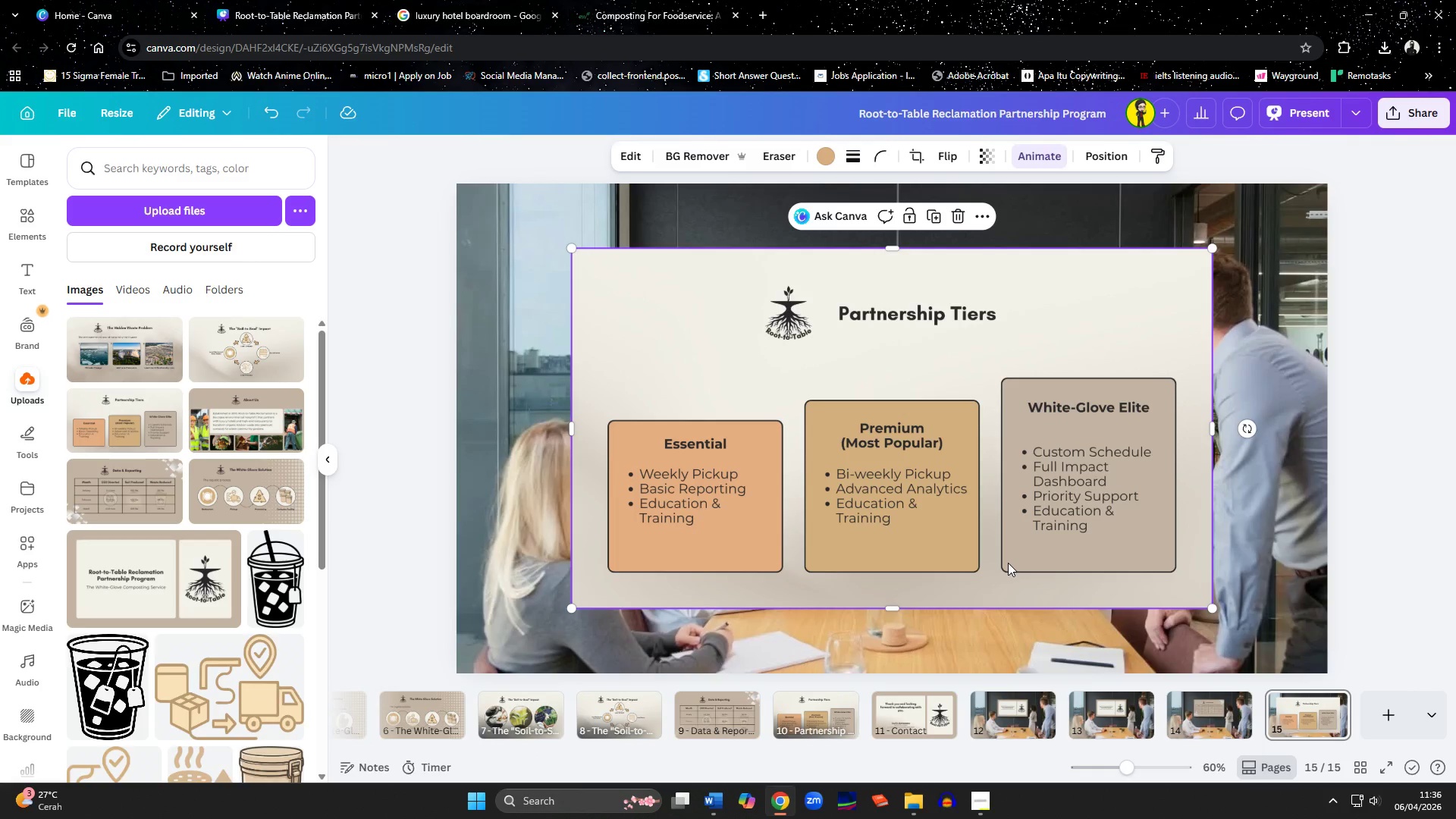 
key(Delete)
 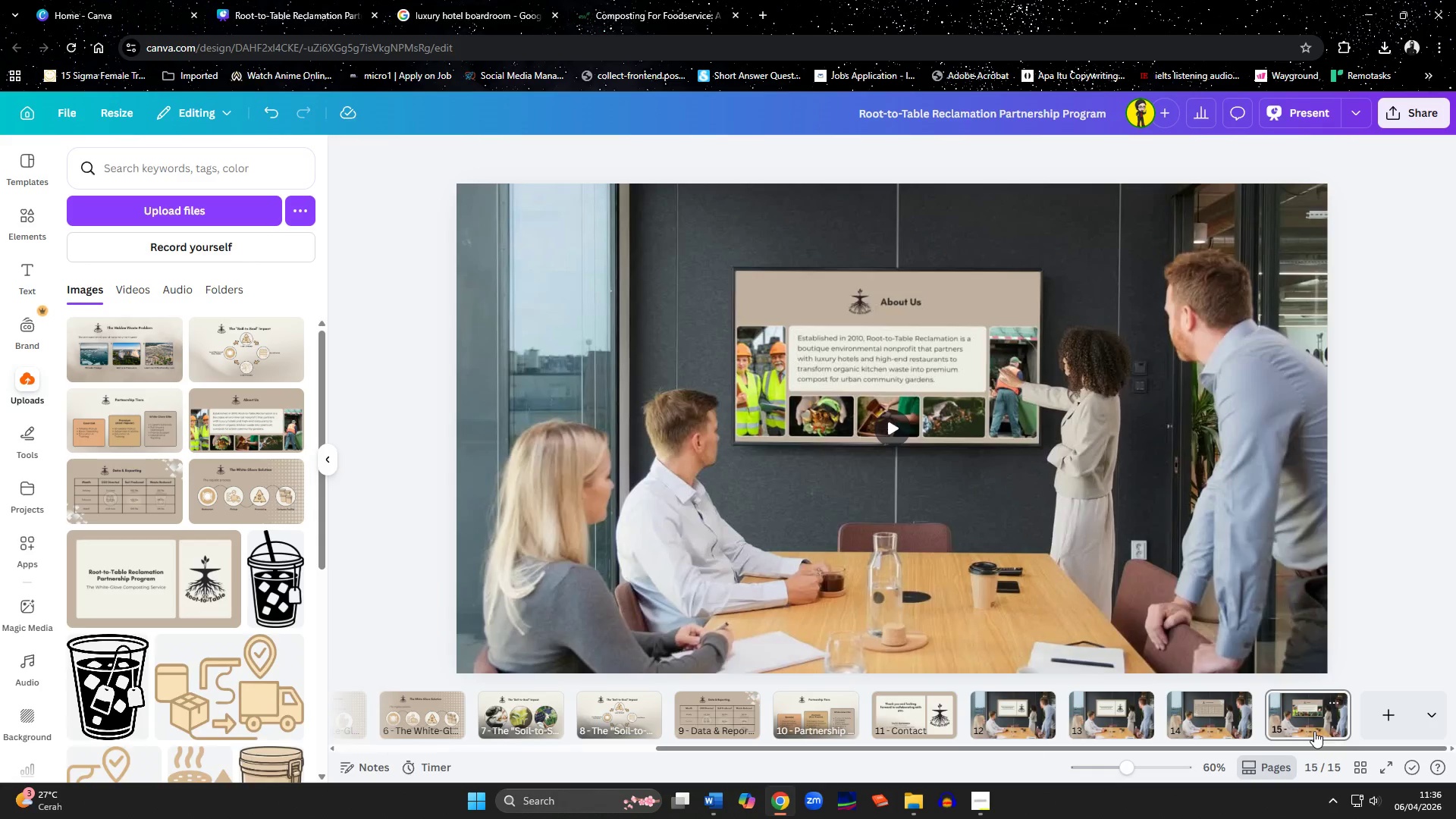 
left_click_drag(start_coordinate=[1312, 715], to_coordinate=[999, 711])
 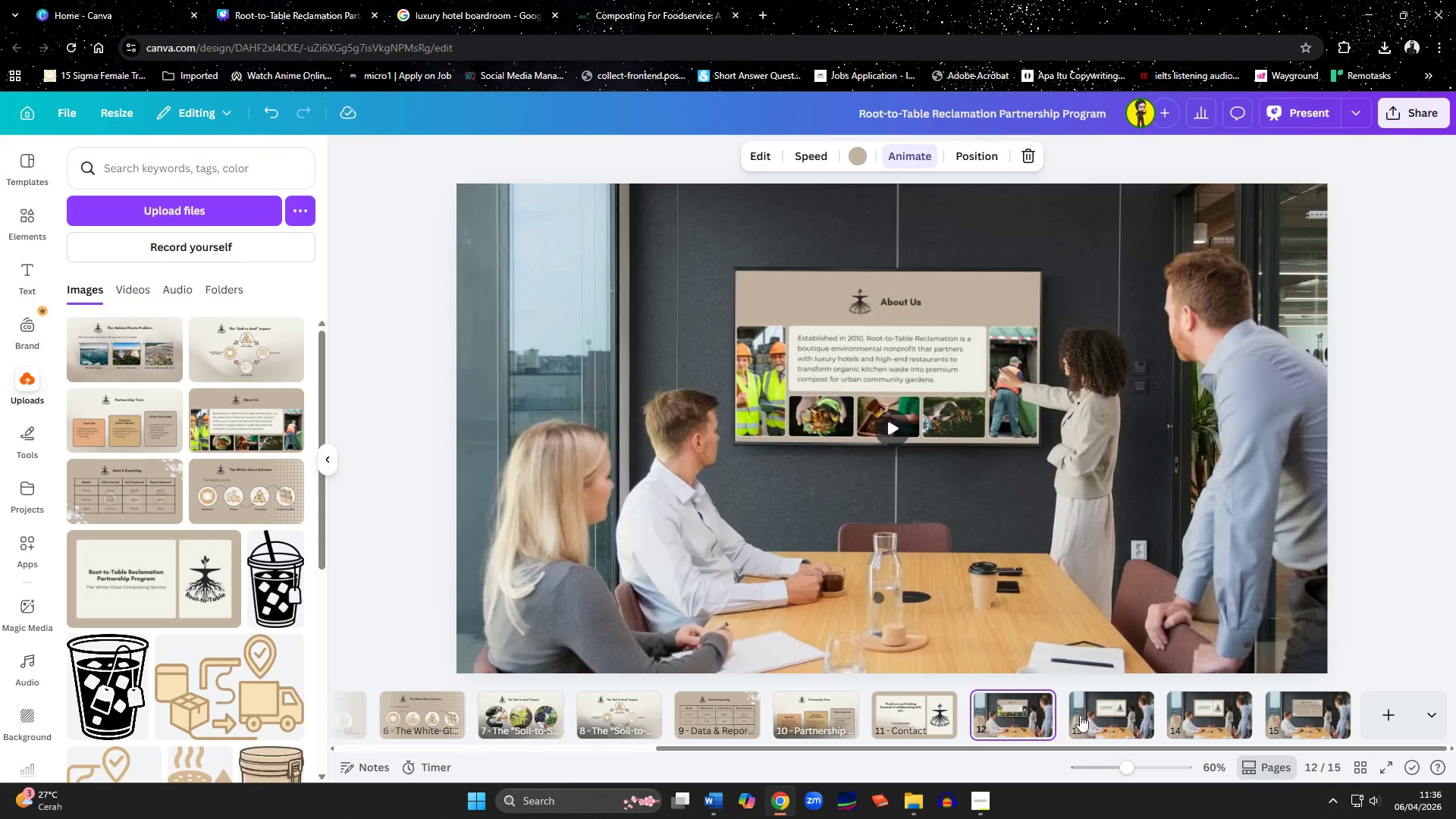 
left_click([1112, 717])
 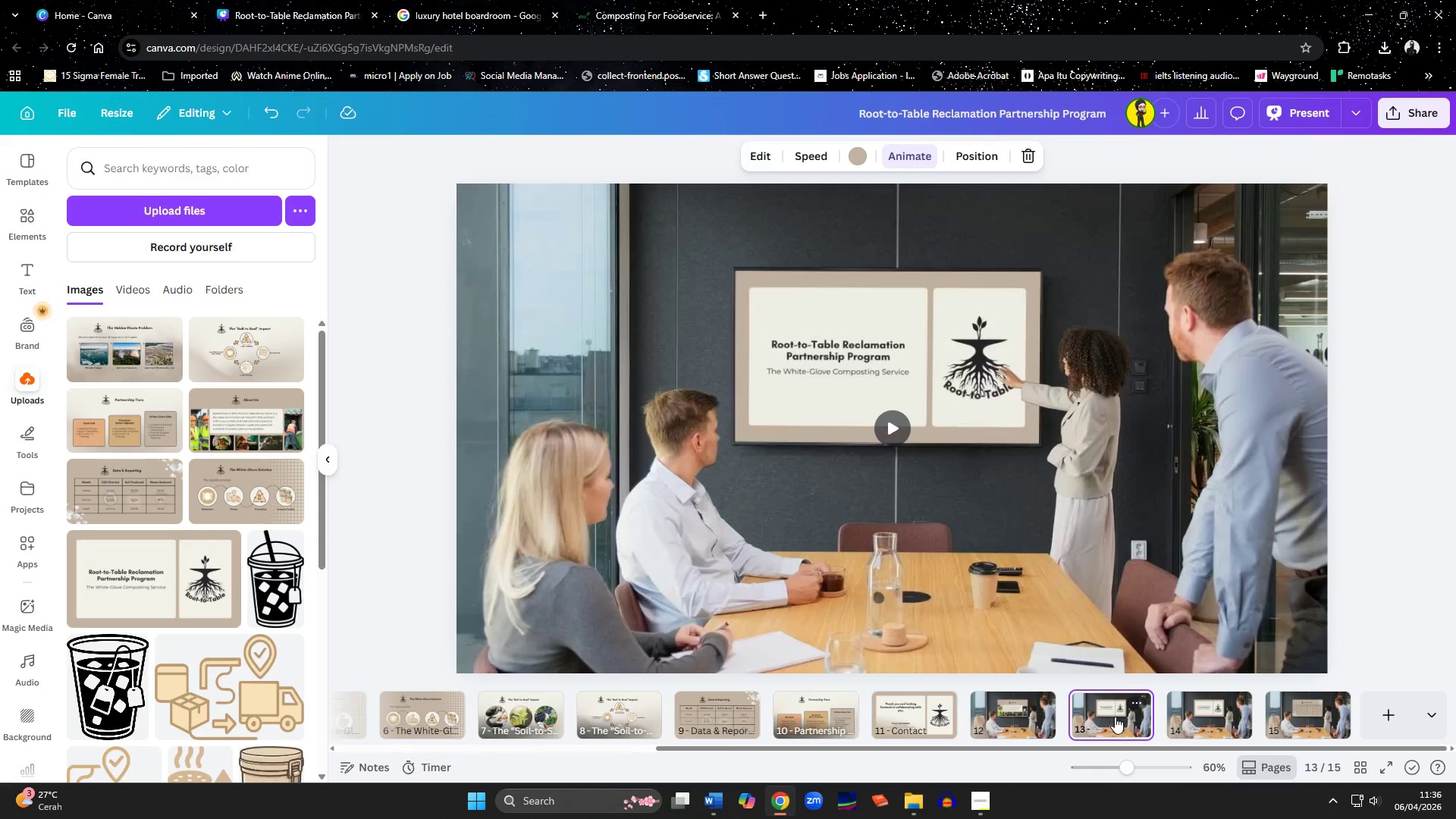 
left_click_drag(start_coordinate=[1115, 717], to_coordinate=[1363, 714])
 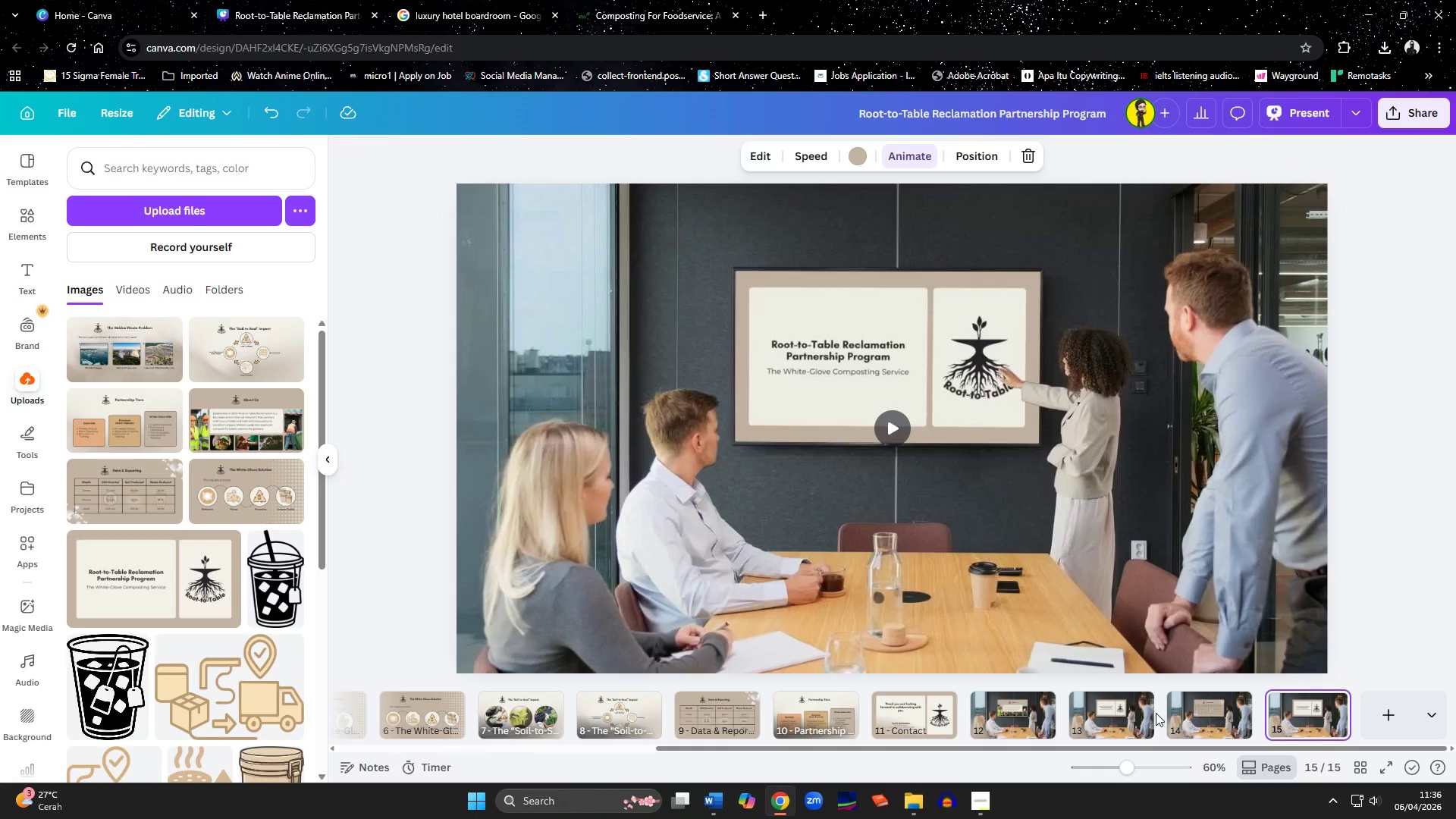 
left_click([1103, 713])
 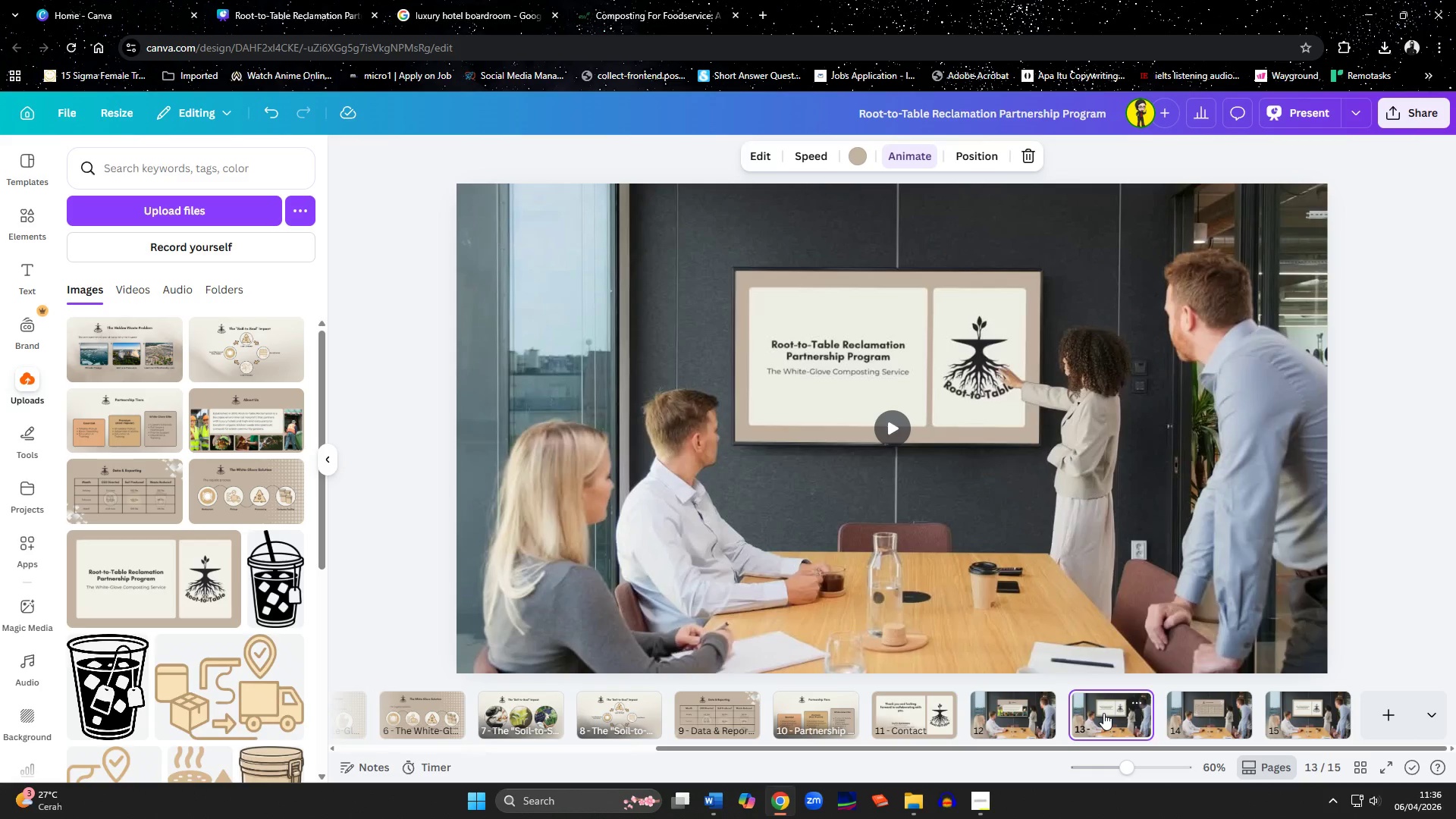 
left_click([1014, 720])
 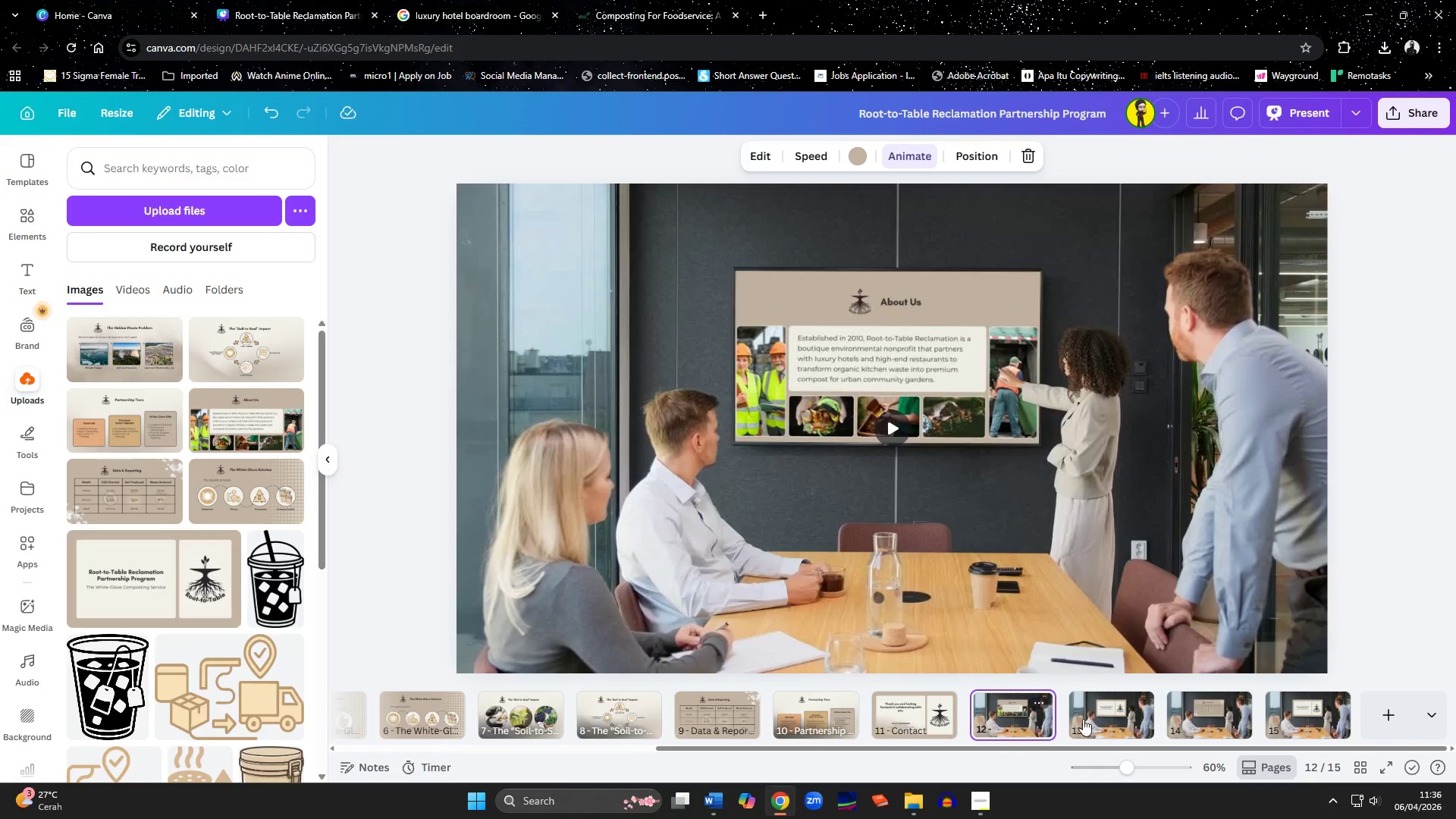 
left_click([1105, 717])
 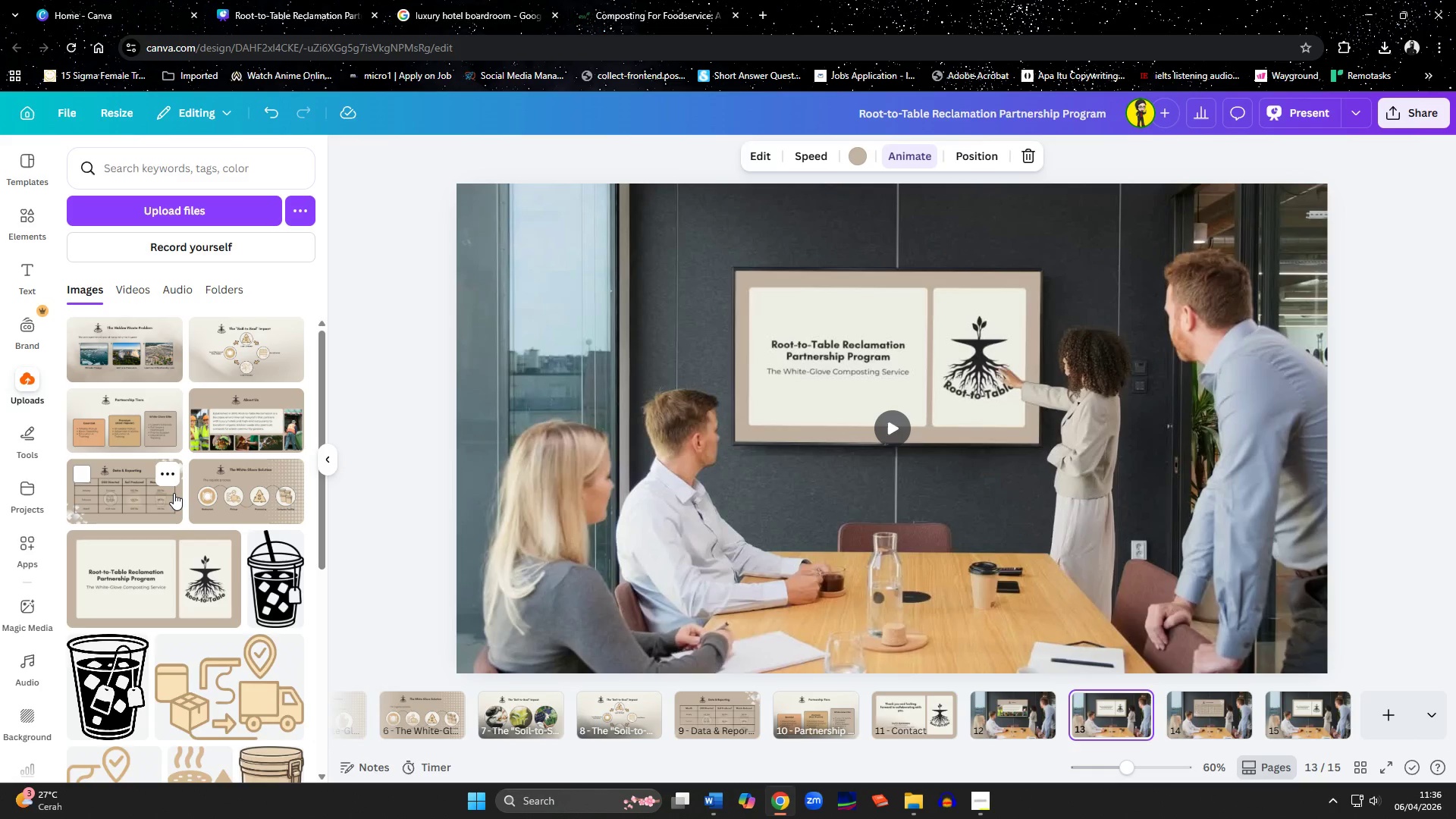 
wait(5.83)
 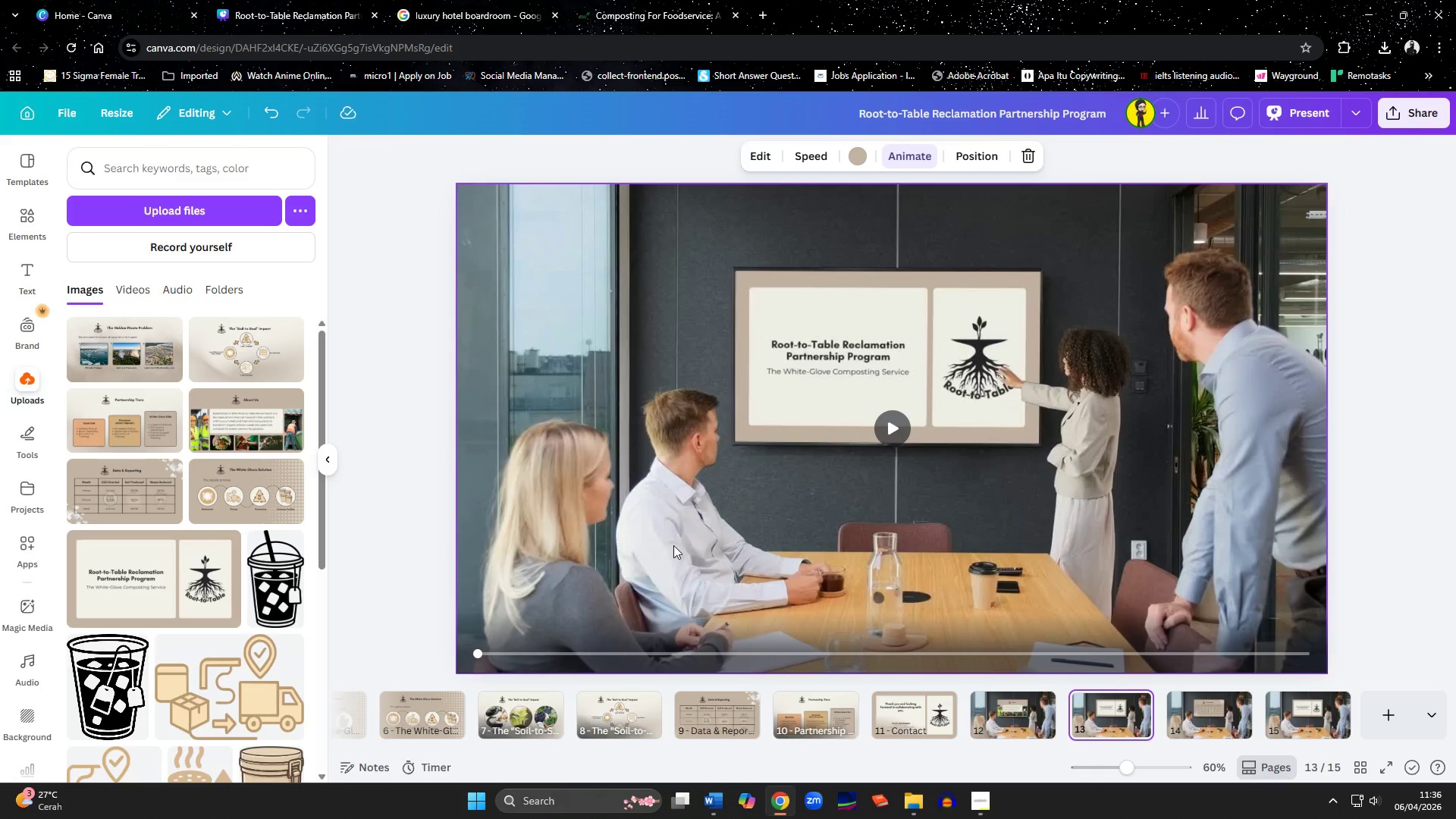 
left_click_drag(start_coordinate=[114, 352], to_coordinate=[871, 372])
 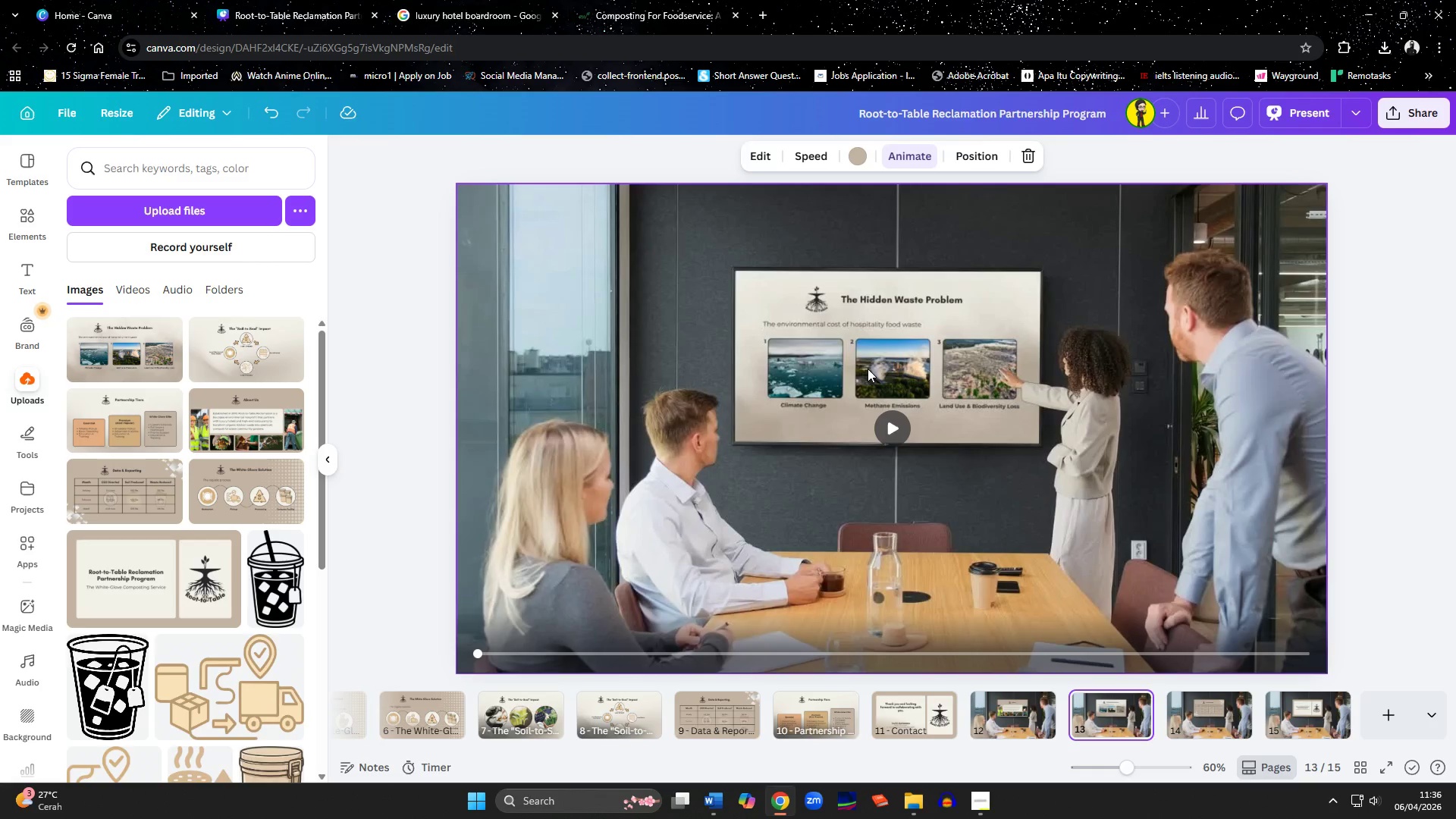 
wait(21.41)
 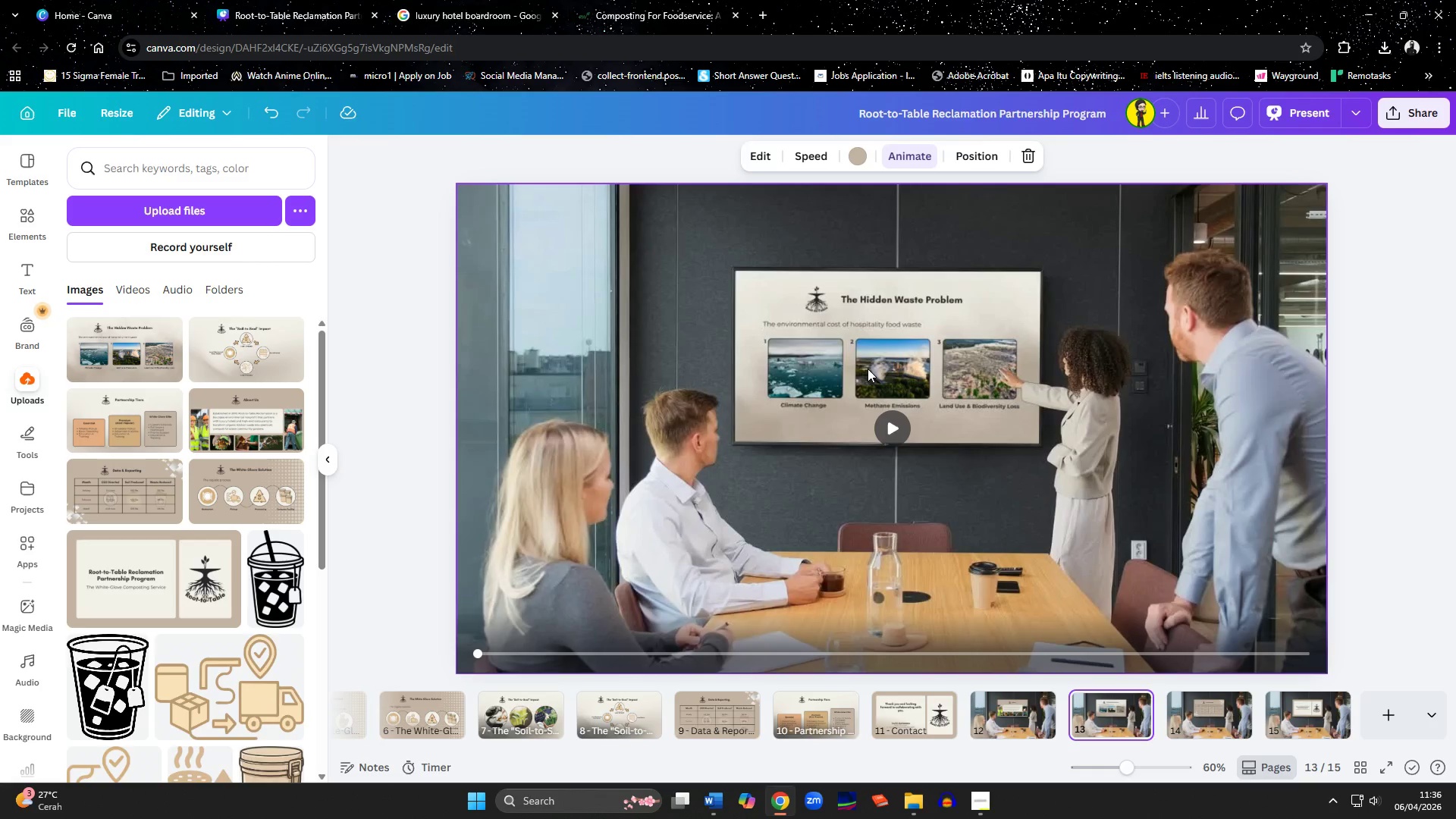 
left_click([1200, 711])
 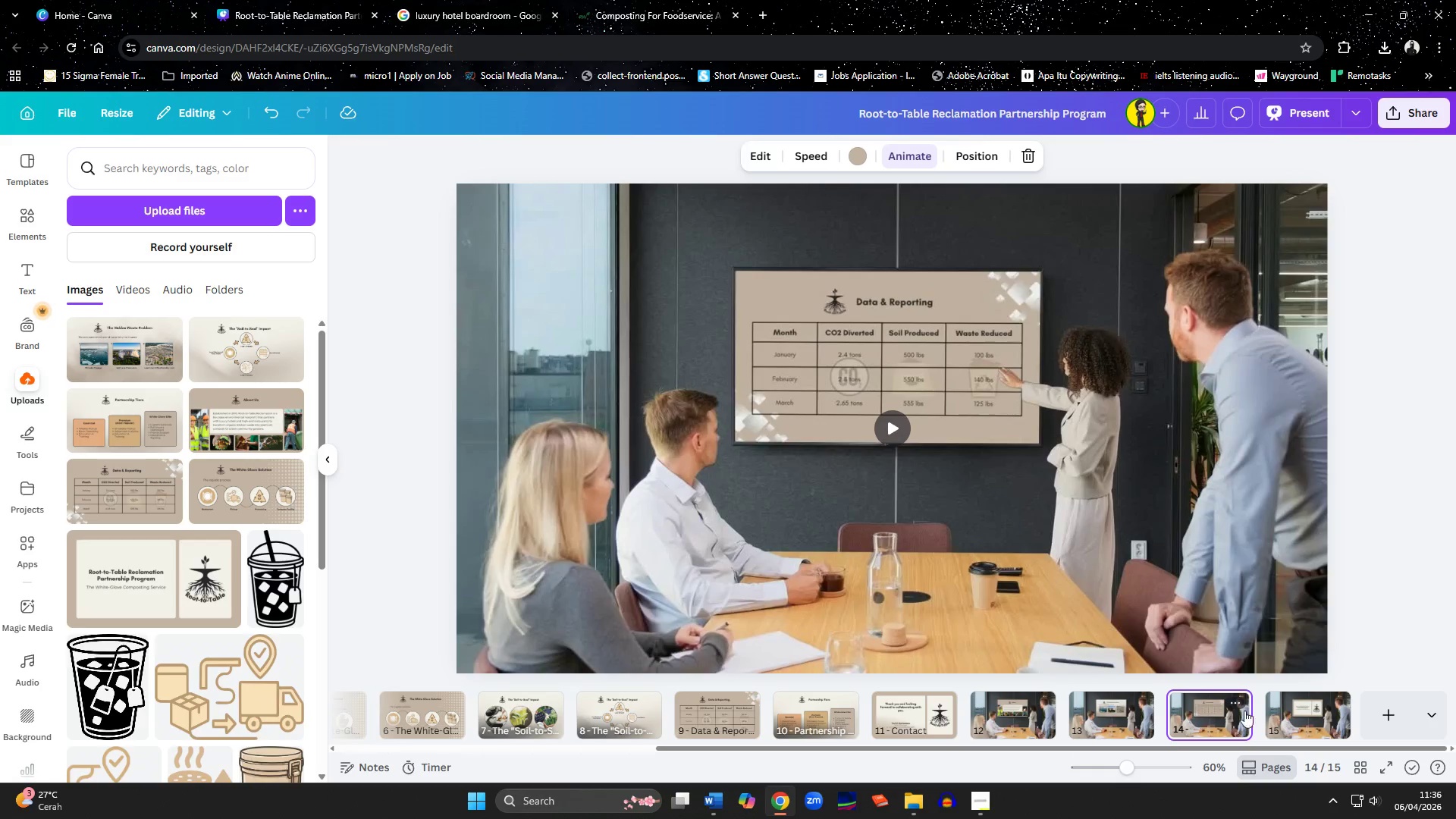 
left_click([1313, 716])
 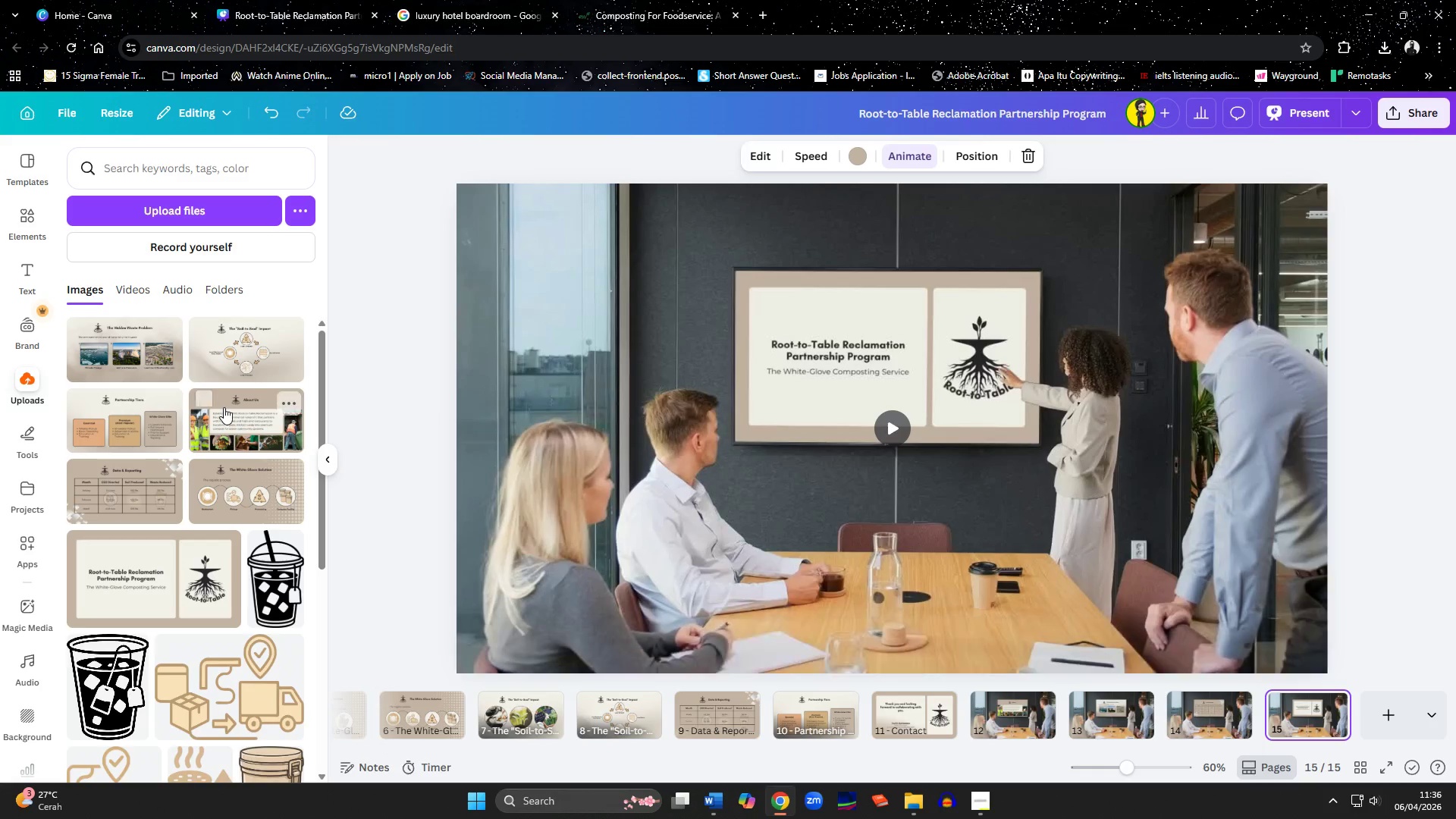 
wait(5.52)
 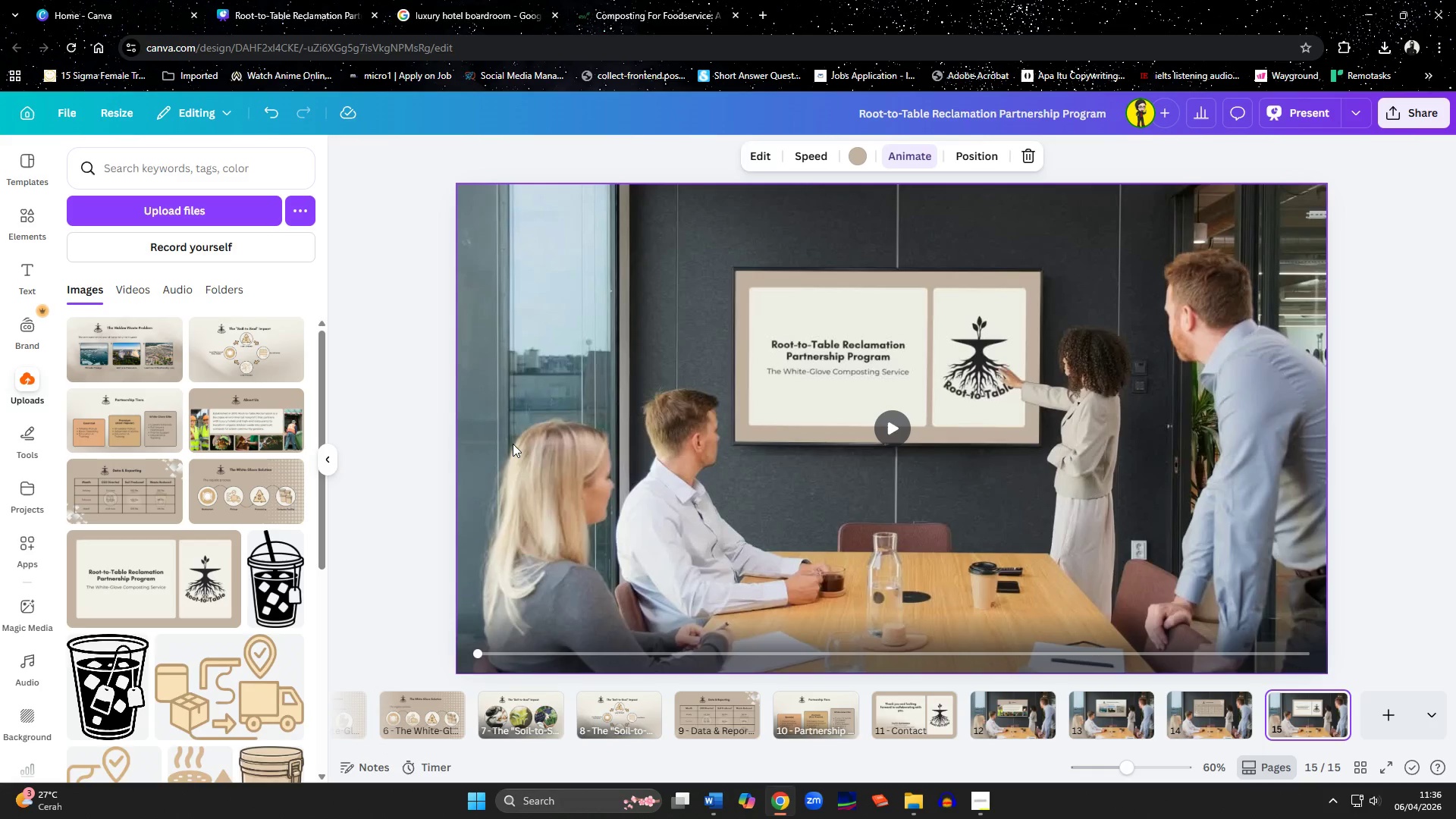 
left_click_drag(start_coordinate=[237, 487], to_coordinate=[896, 413])
 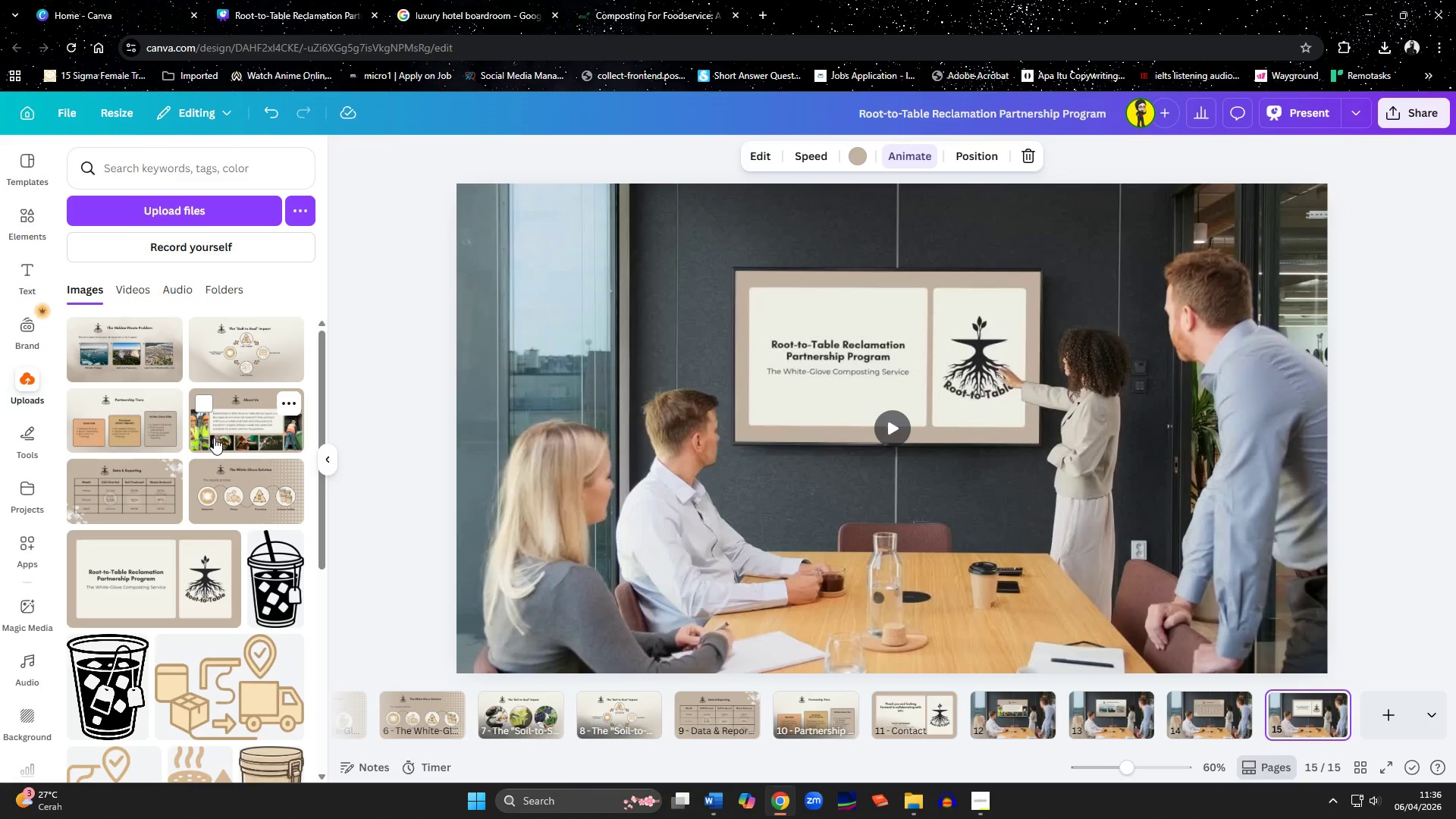 
wait(6.0)
 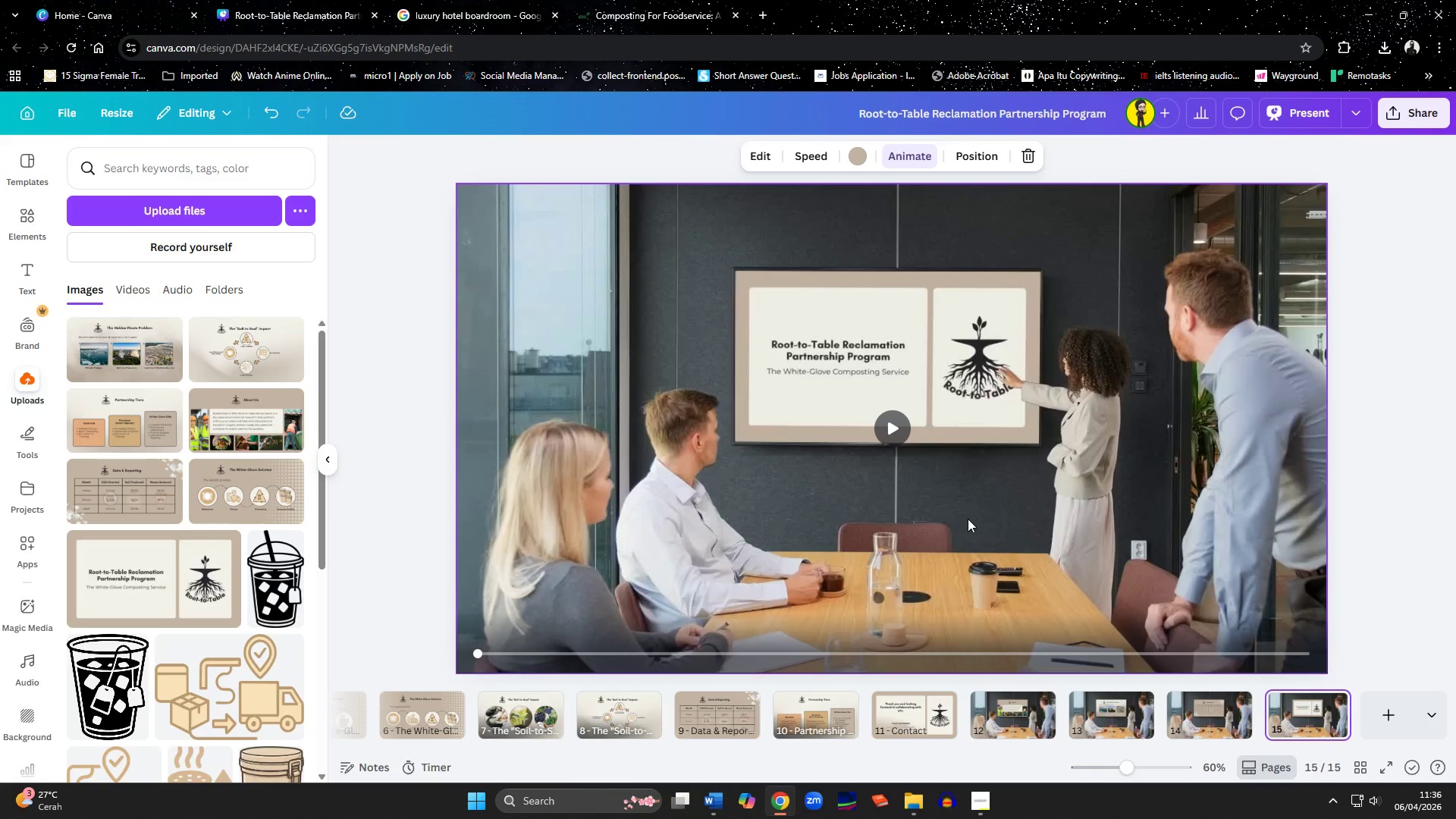 
left_click_drag(start_coordinate=[222, 504], to_coordinate=[919, 453])
 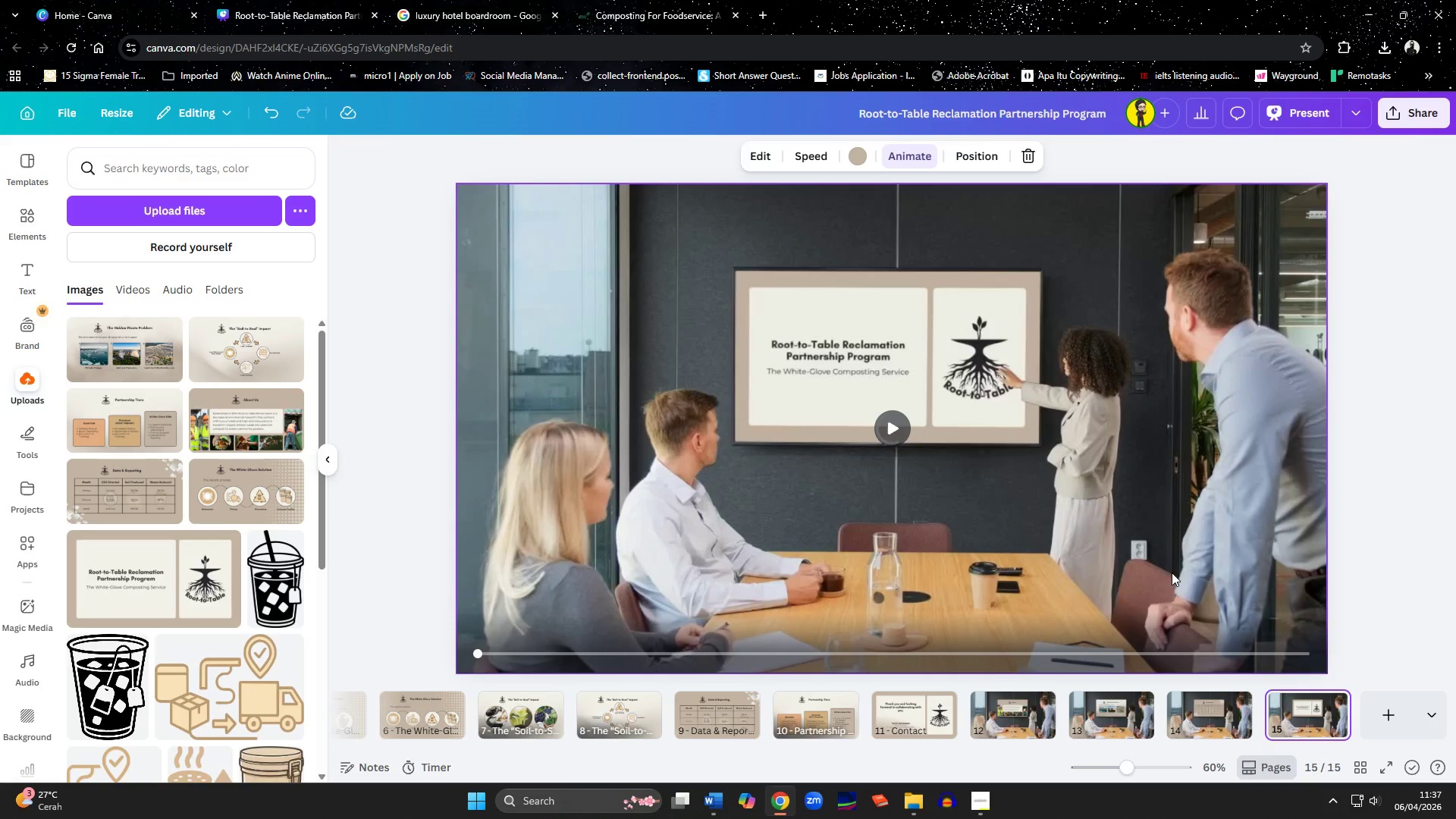 
left_click([1015, 721])
 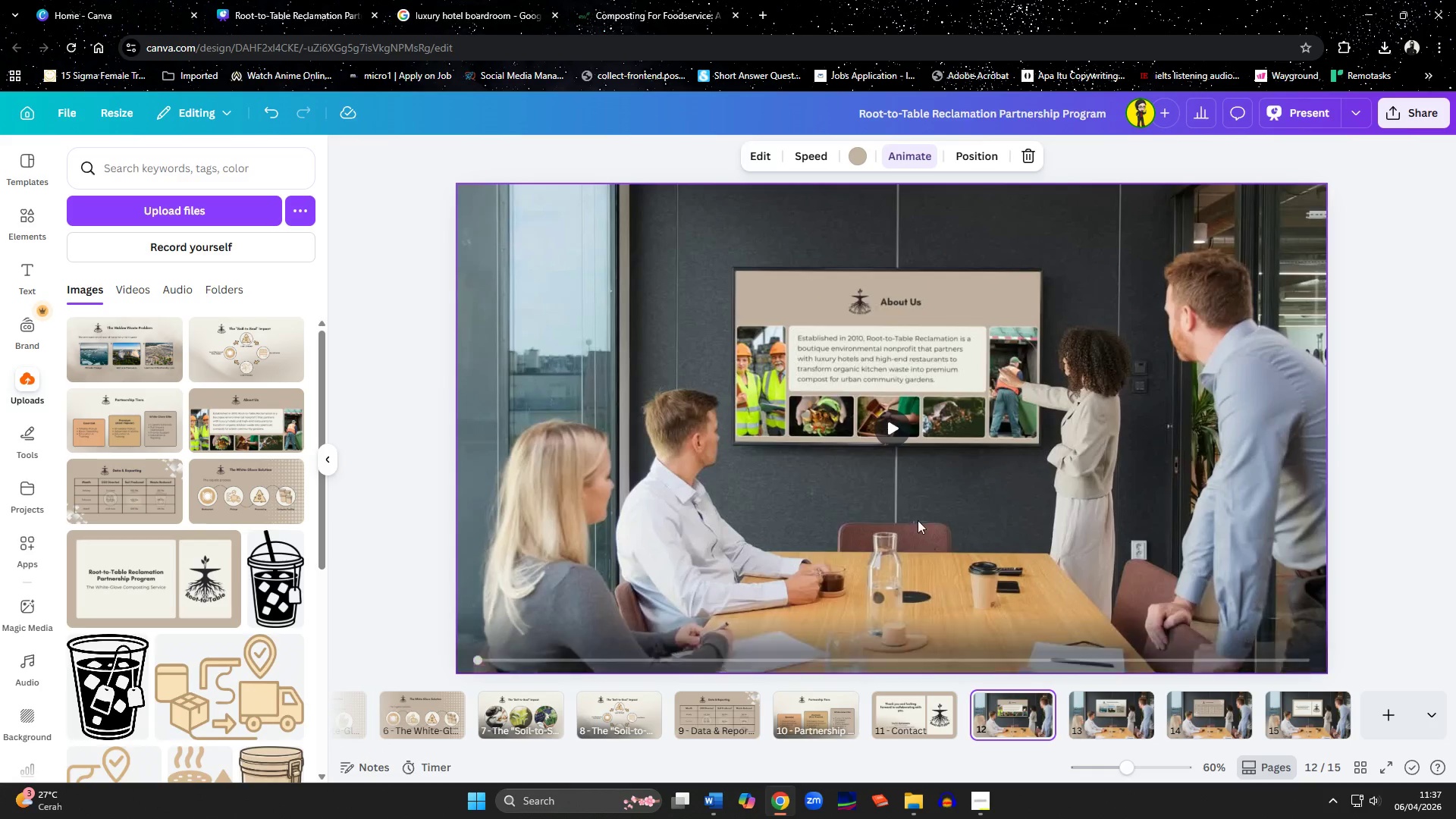 
left_click([899, 442])
 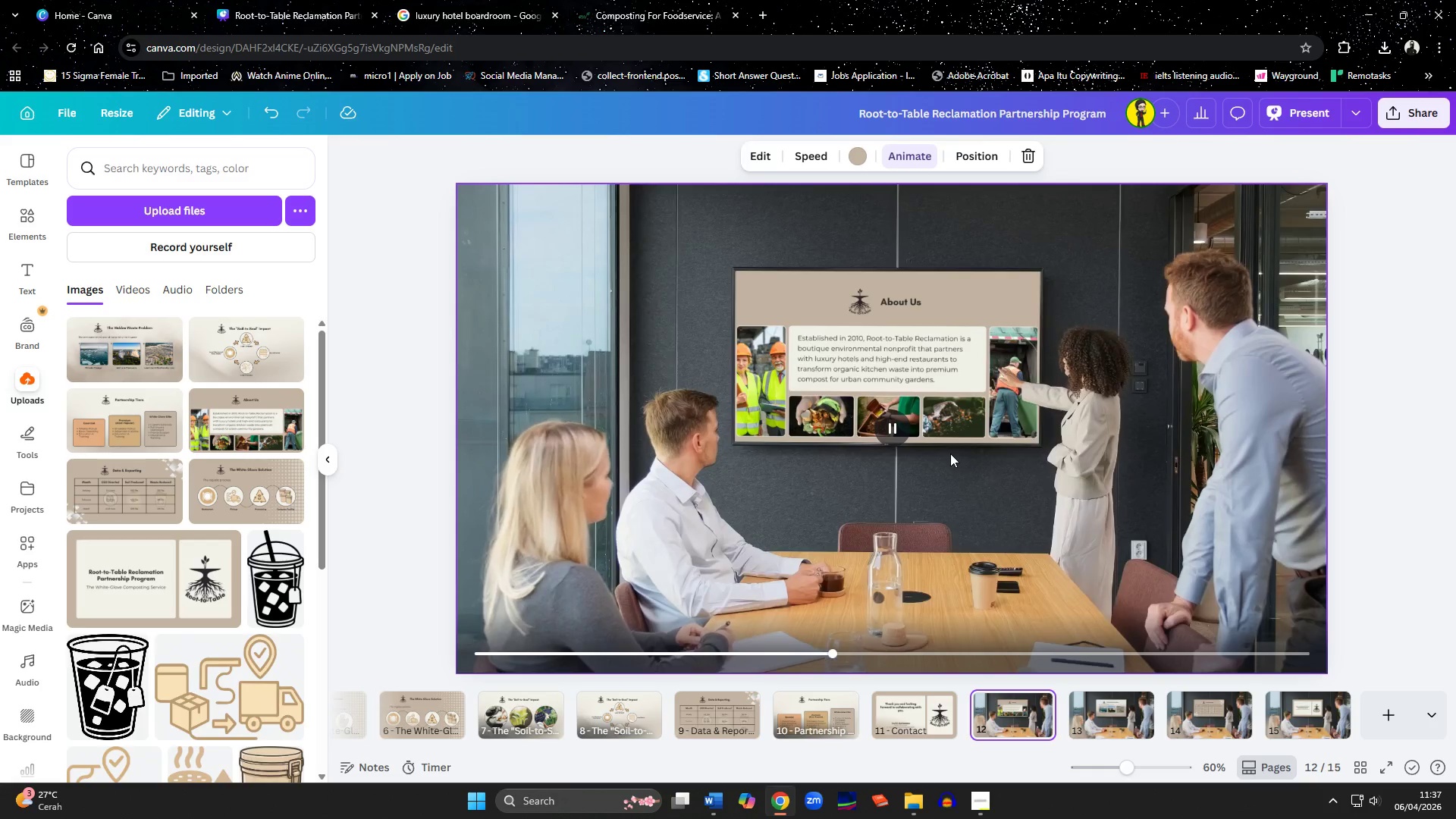 
wait(9.96)
 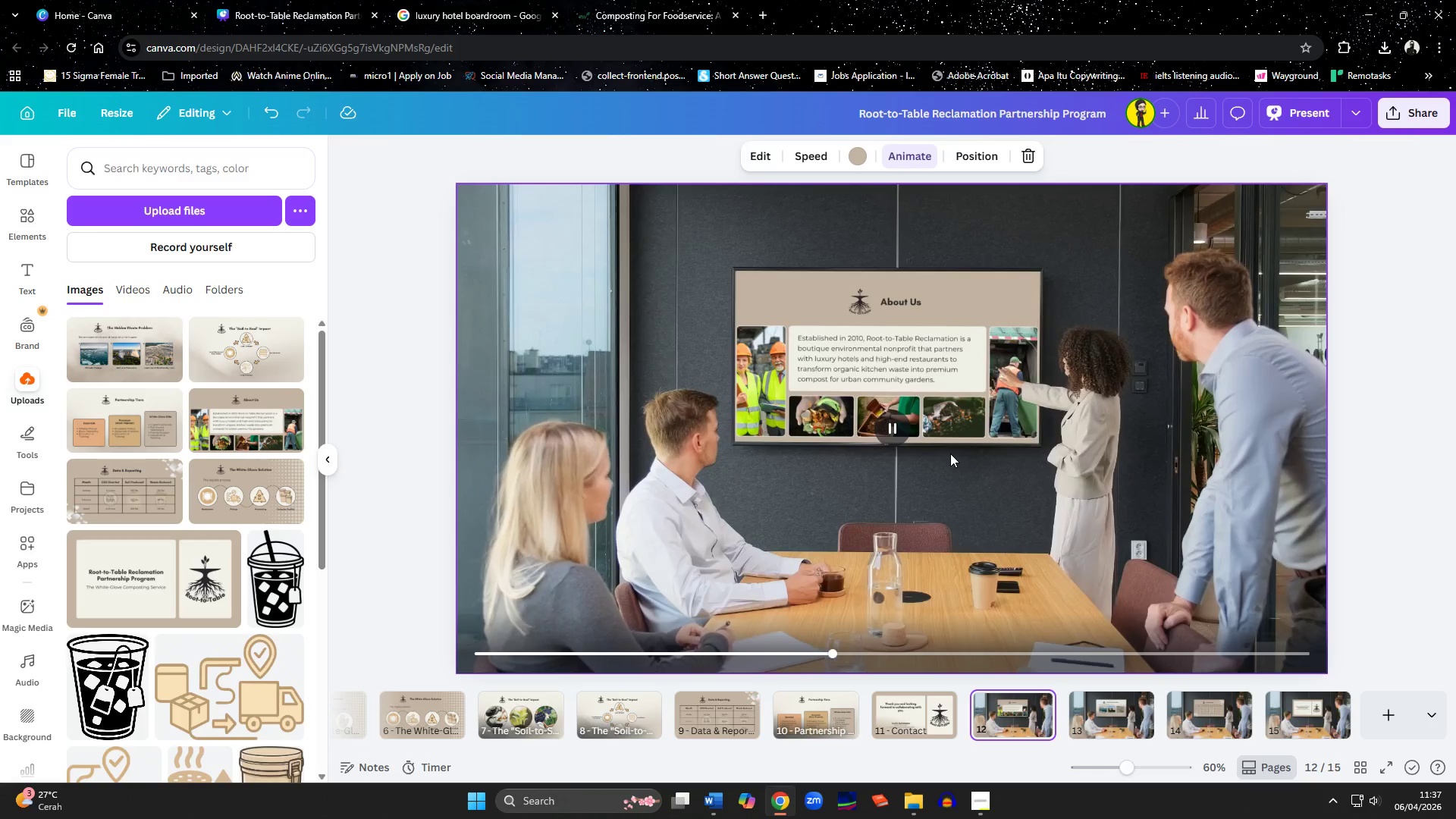 
mouse_move([1028, 698])
 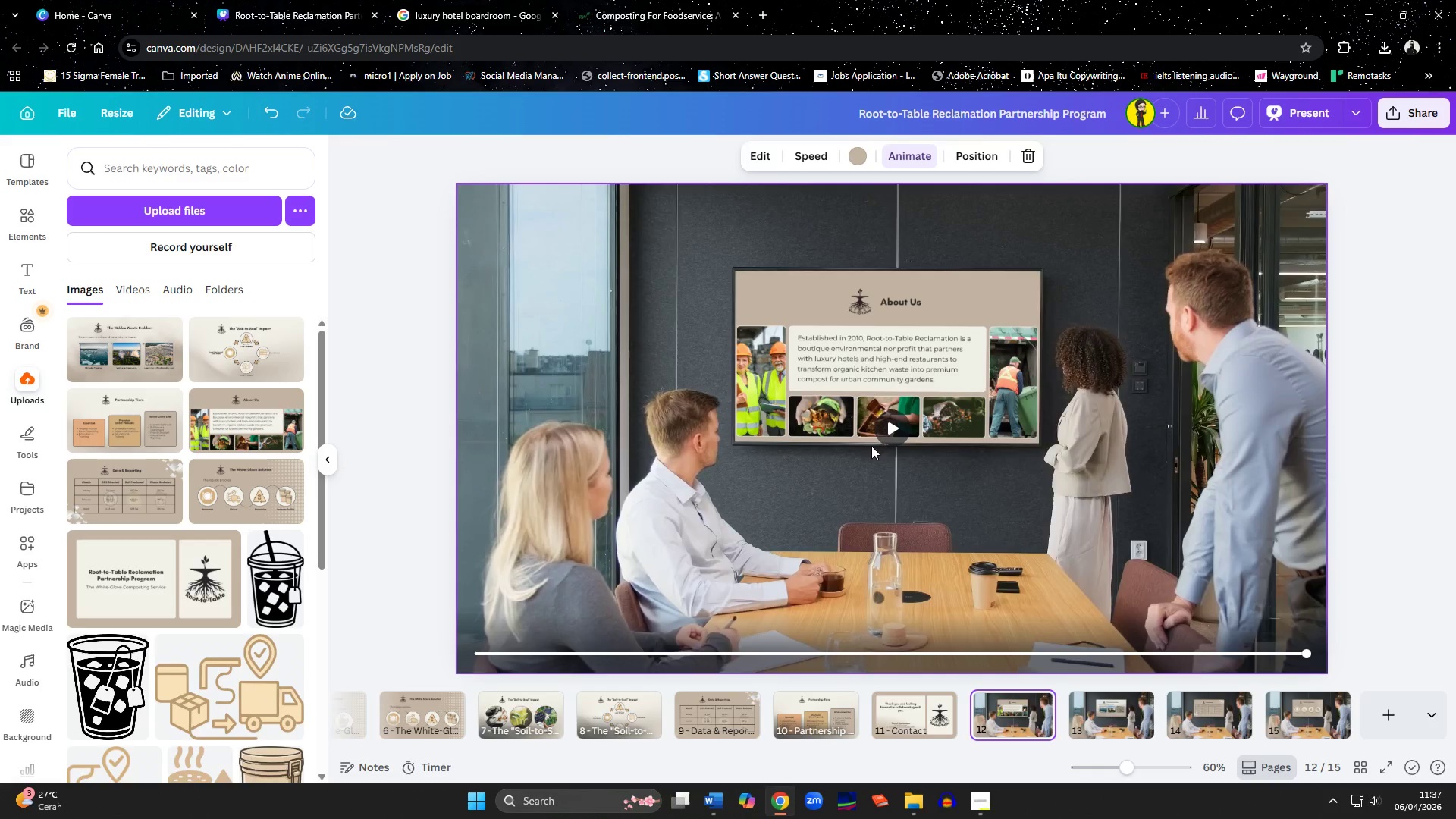 
left_click([885, 445])
 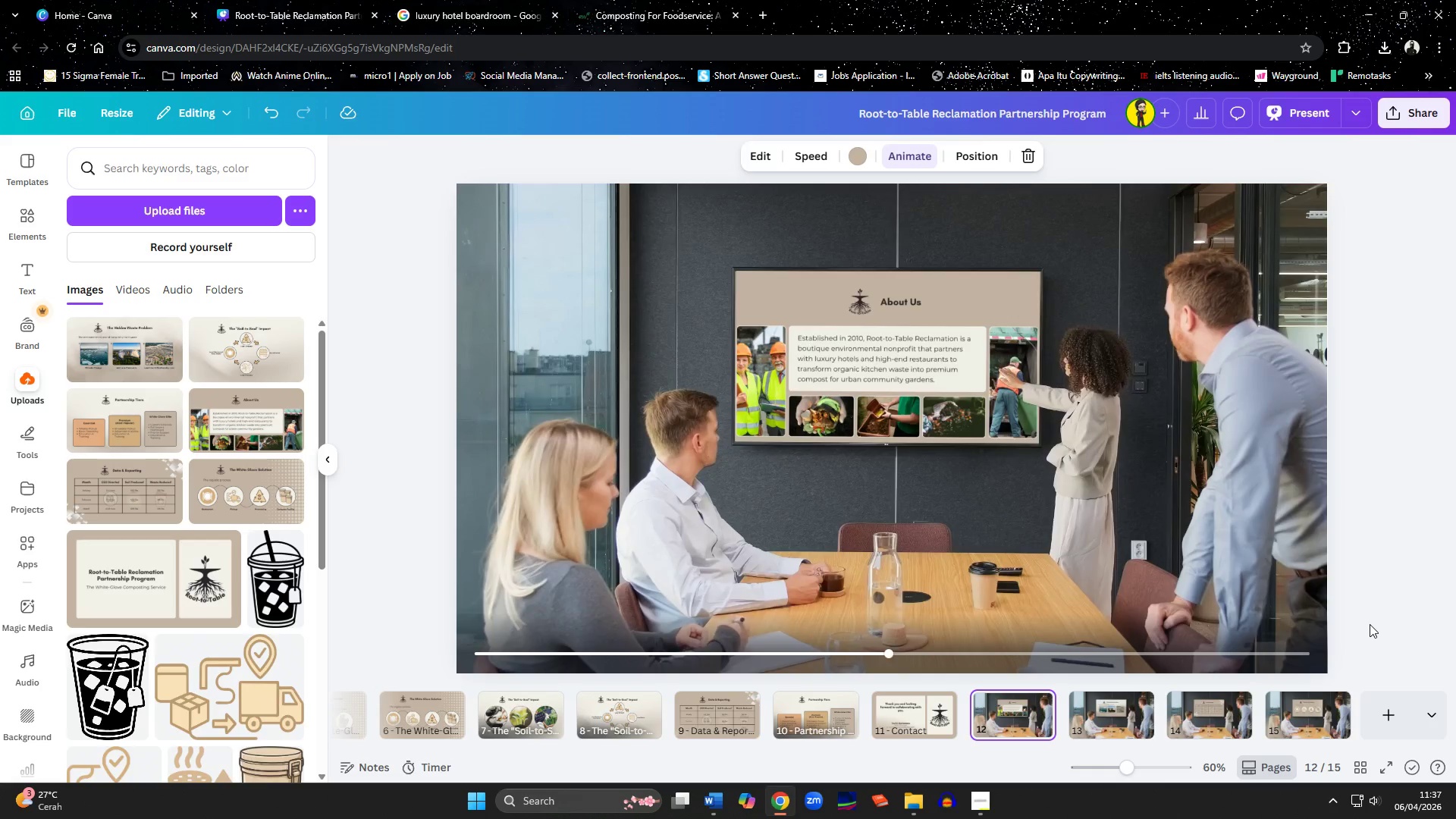 
wait(8.69)
 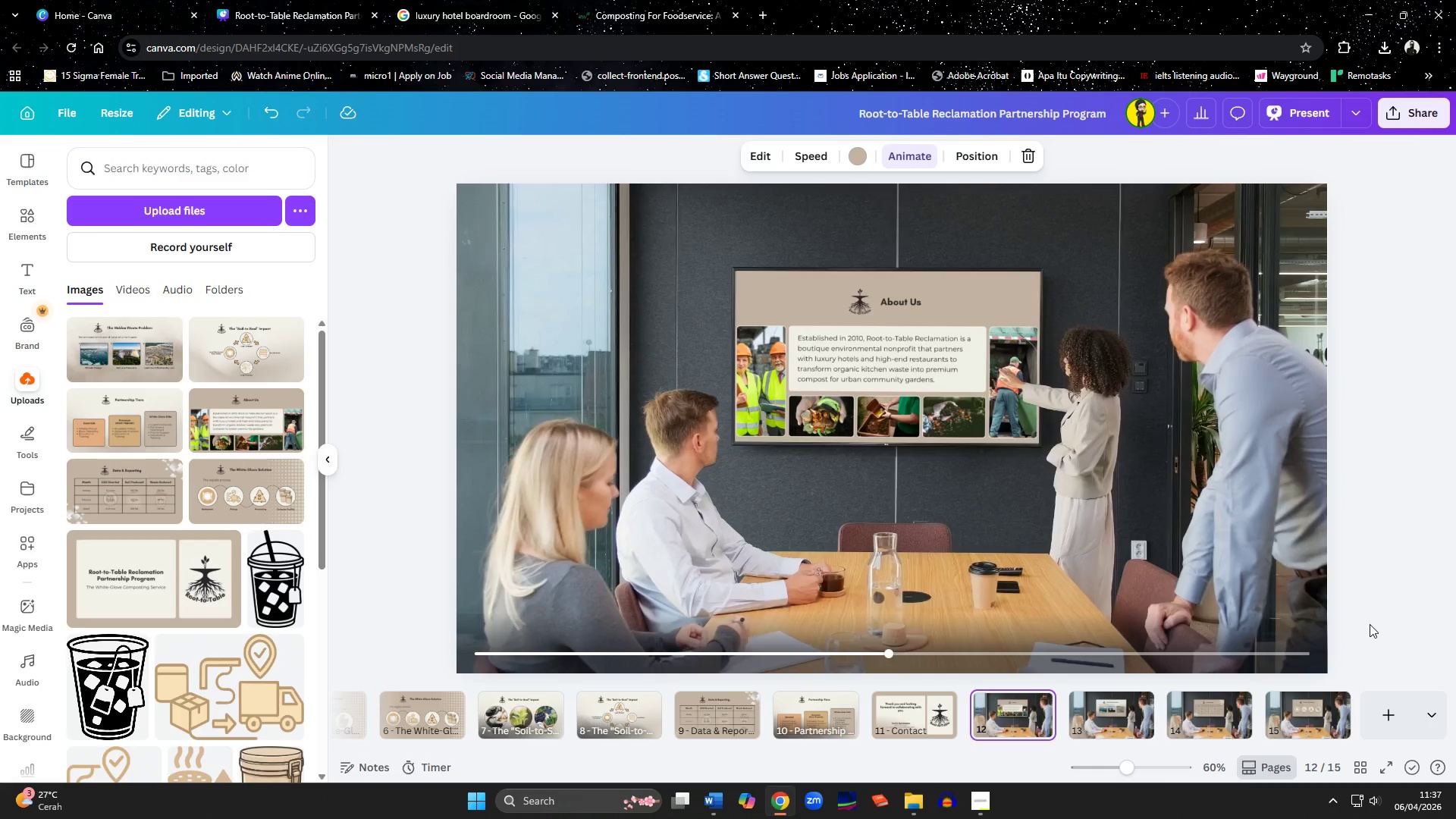 
left_click([1112, 711])
 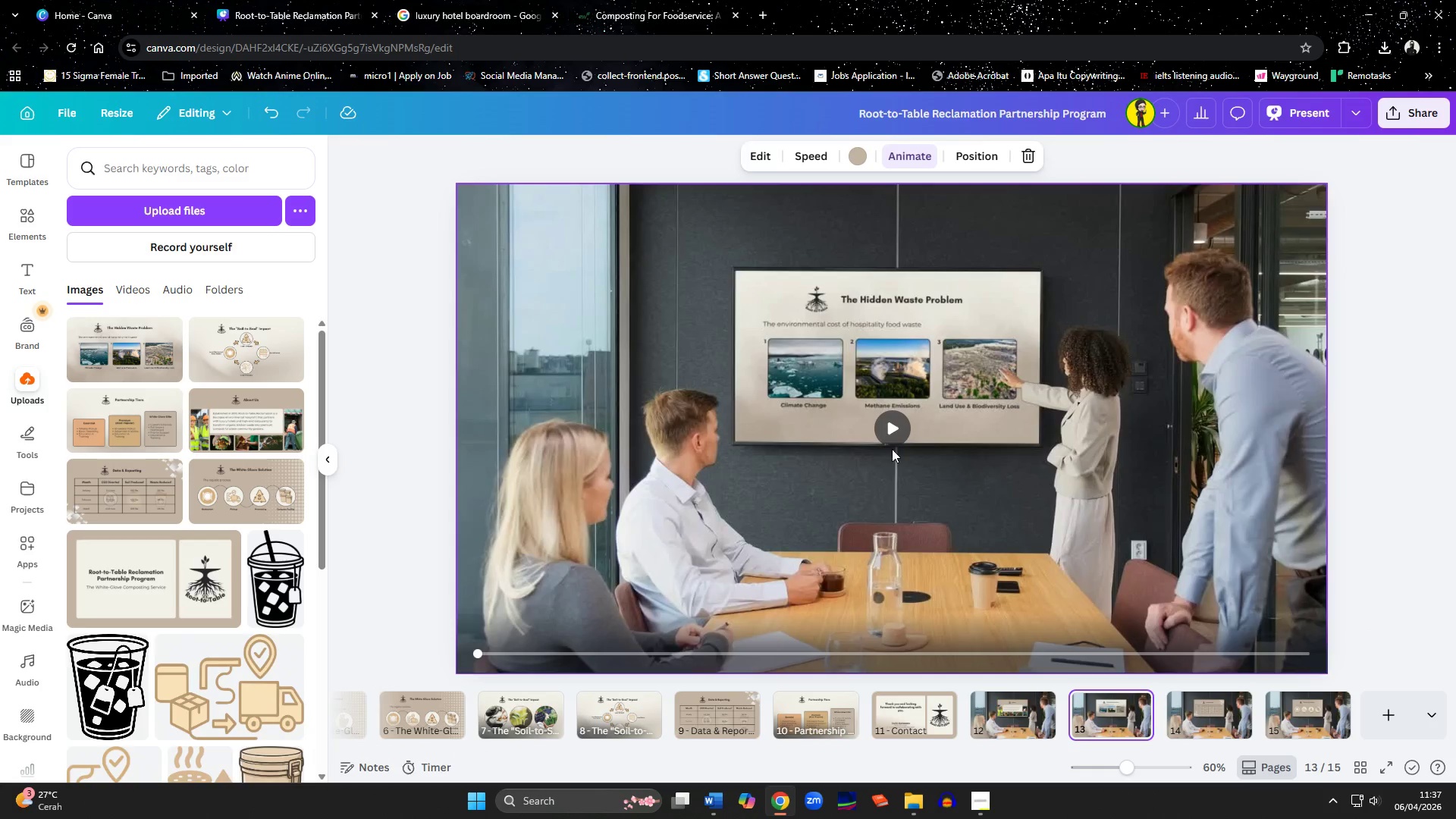 
left_click([883, 430])
 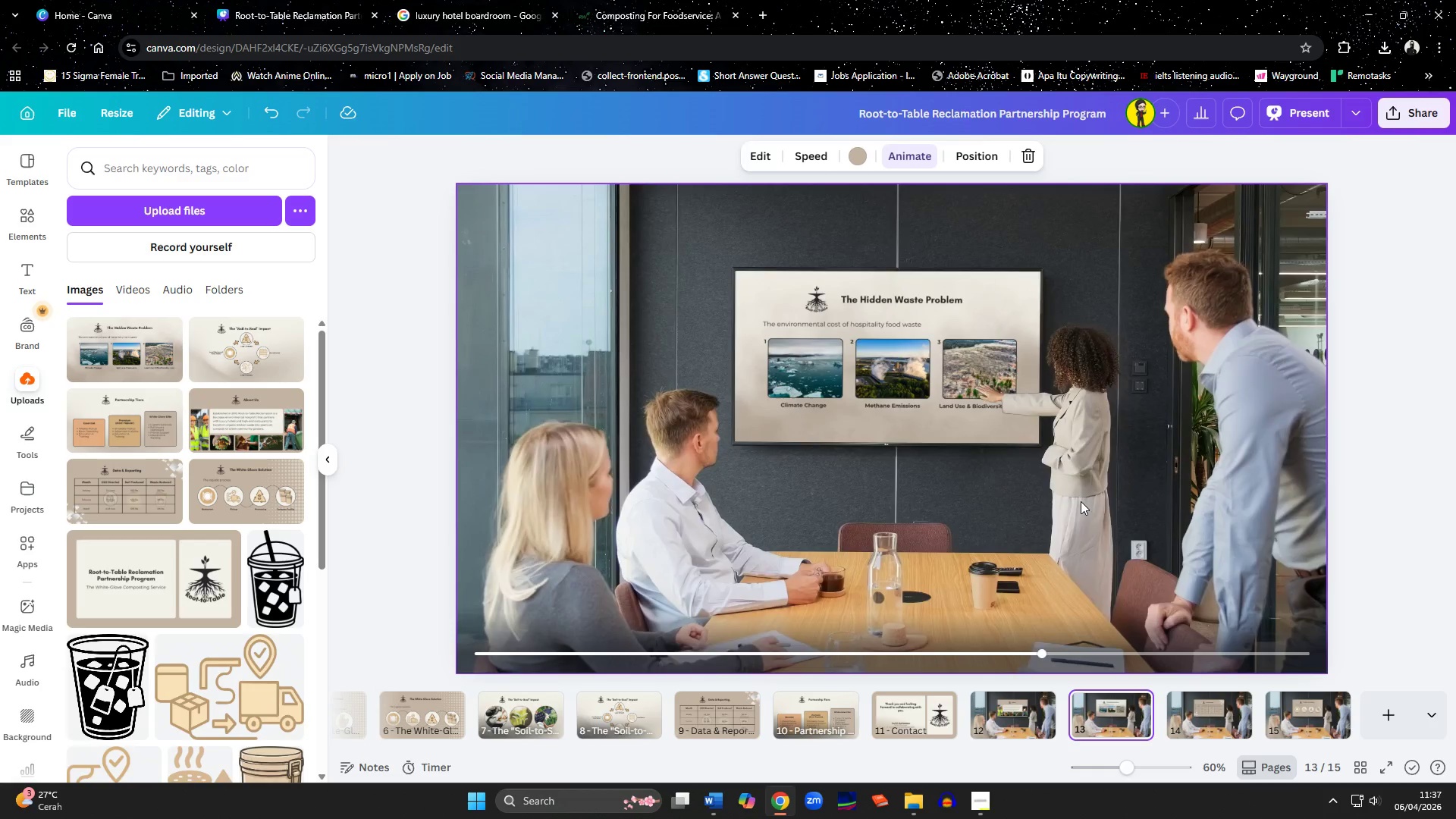 
wait(7.67)
 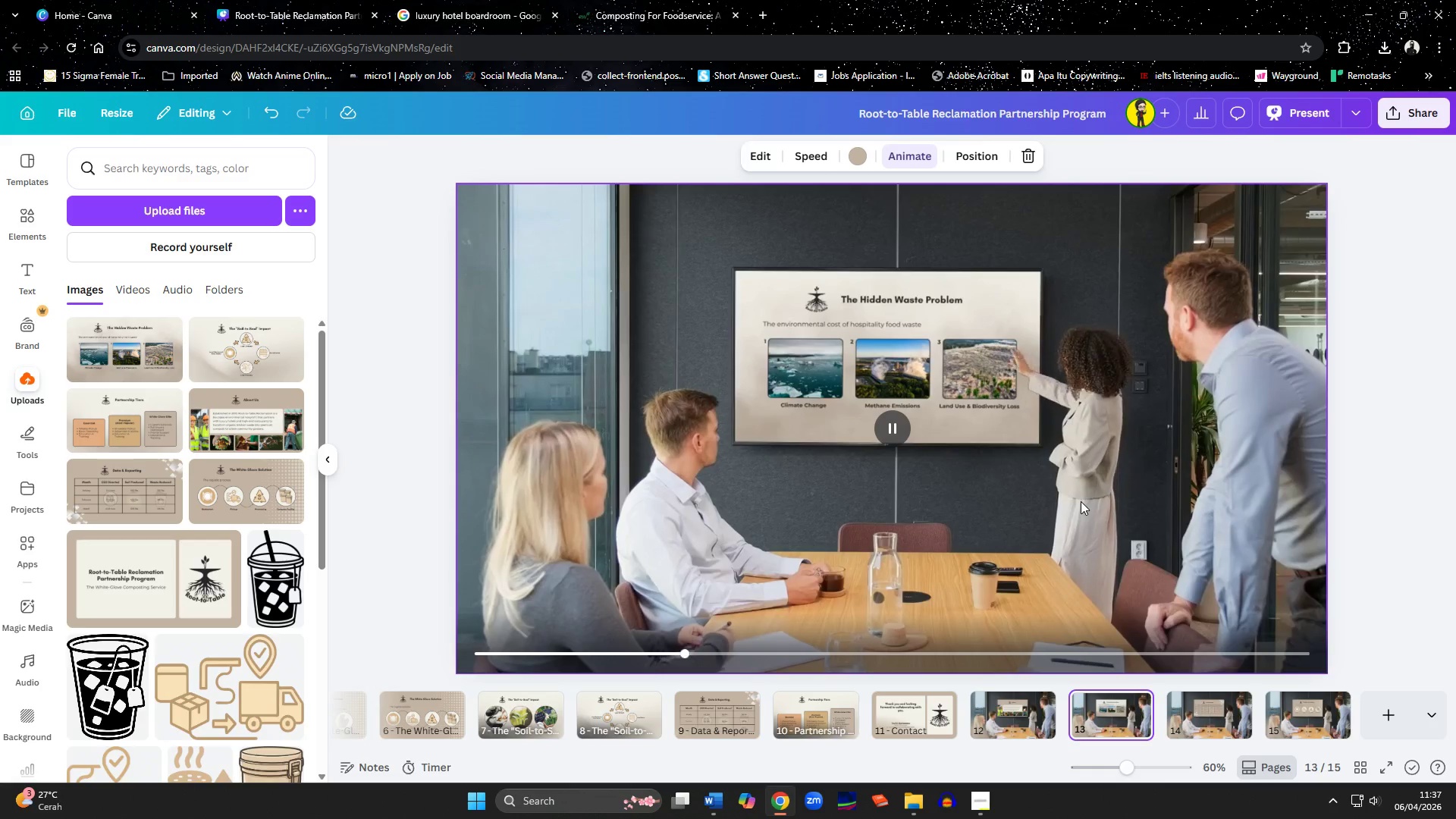 
left_click([1213, 701])
 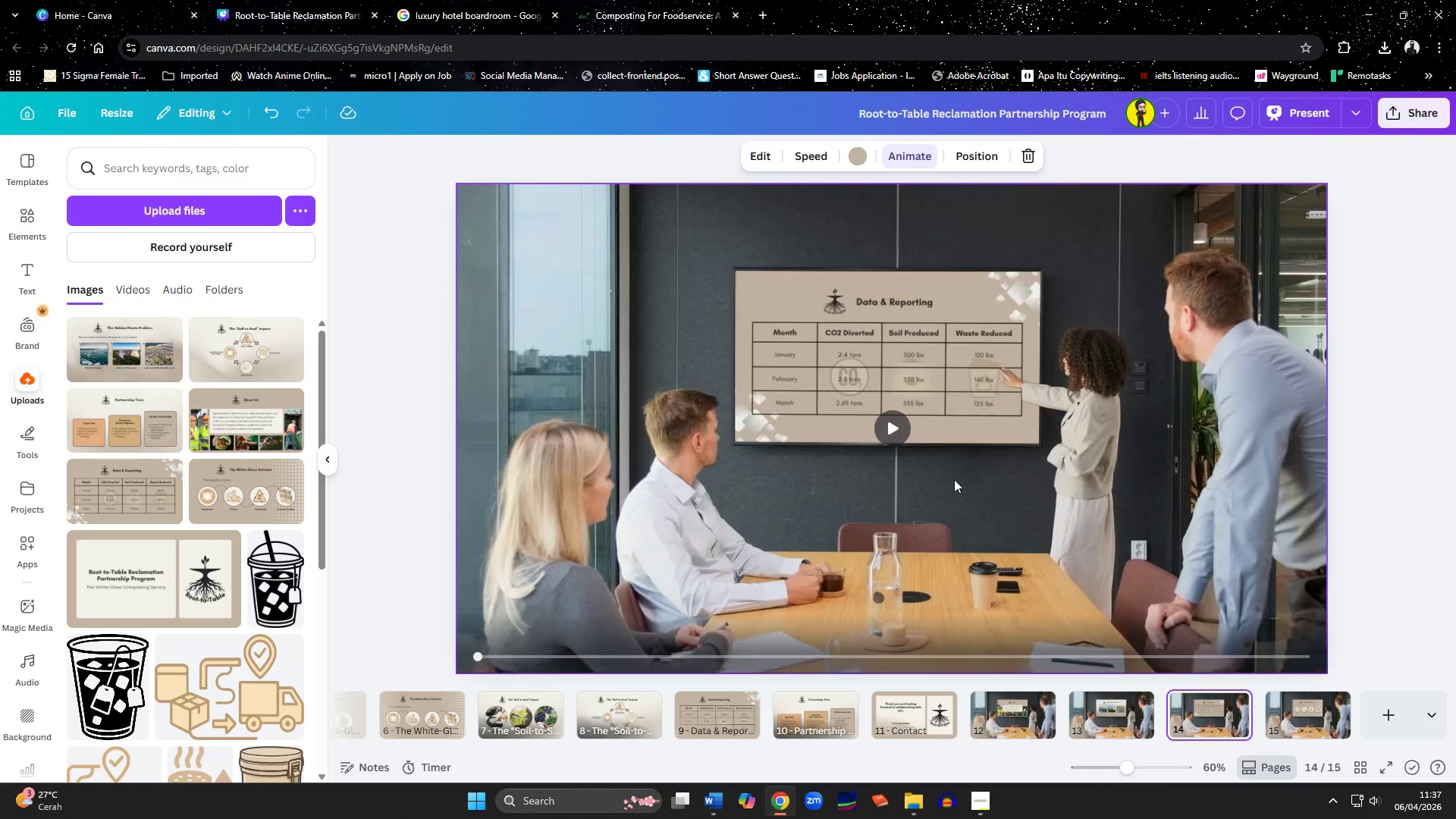 
left_click([888, 436])
 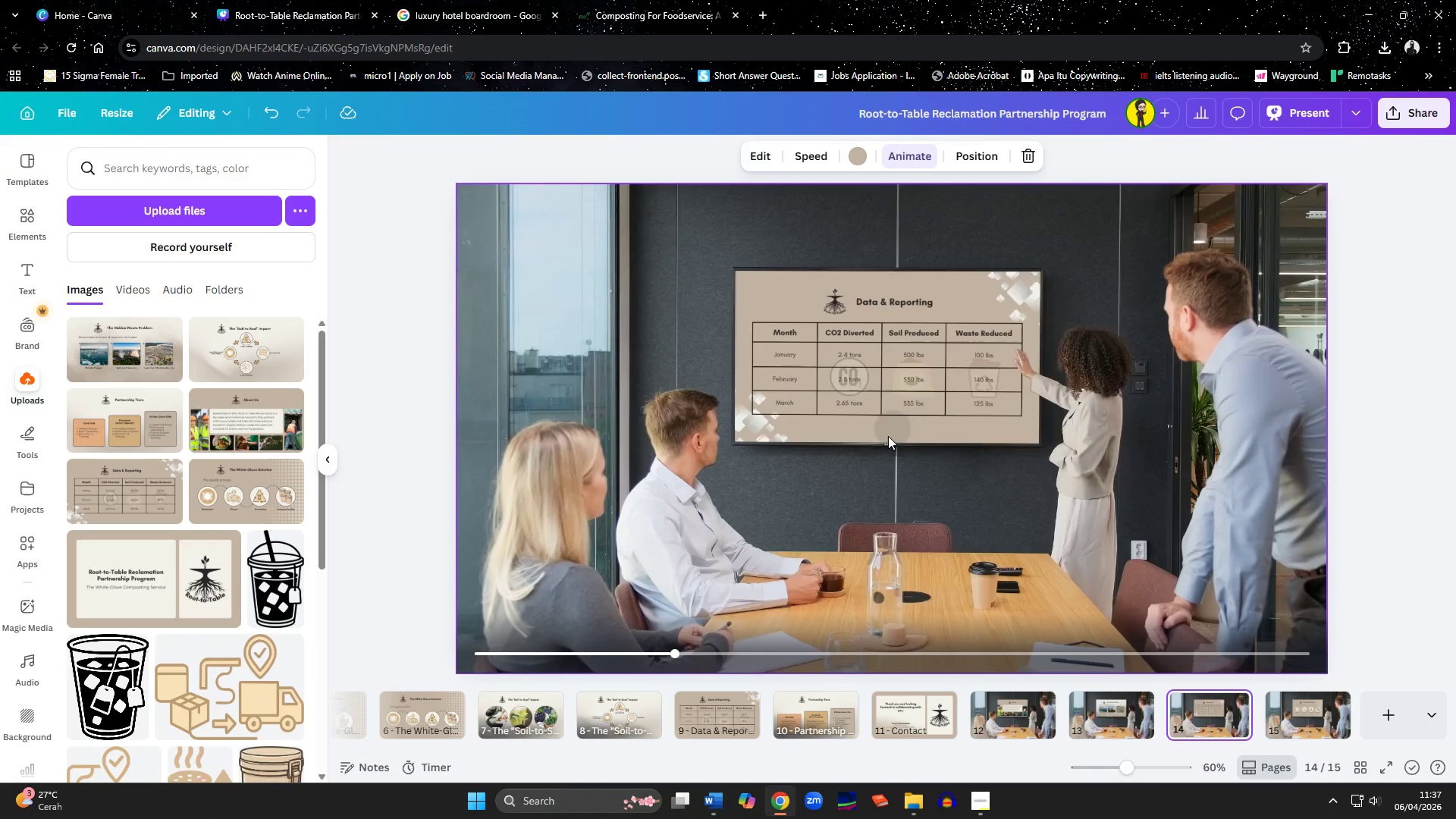 
wait(8.22)
 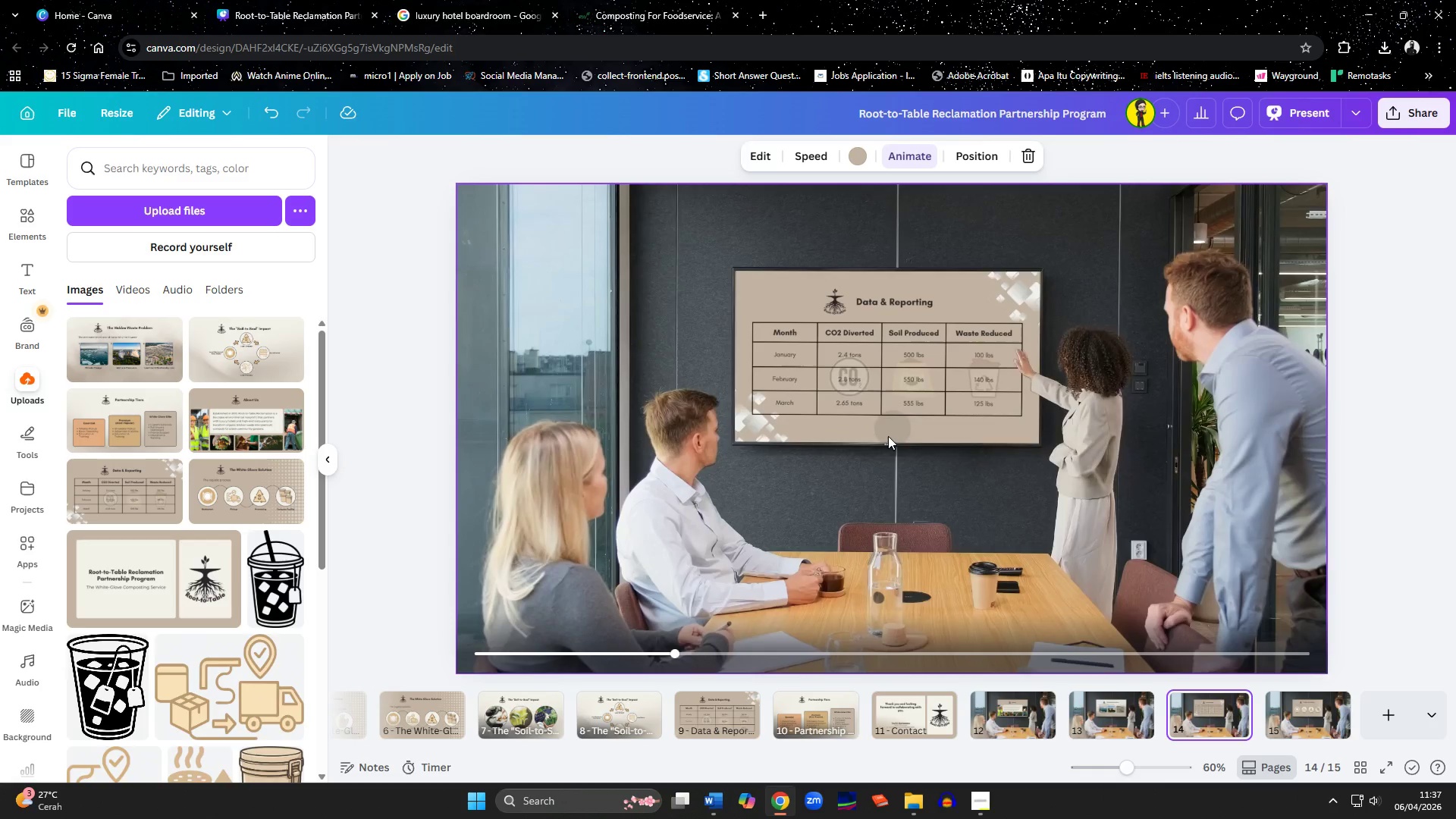 
left_click([1301, 720])
 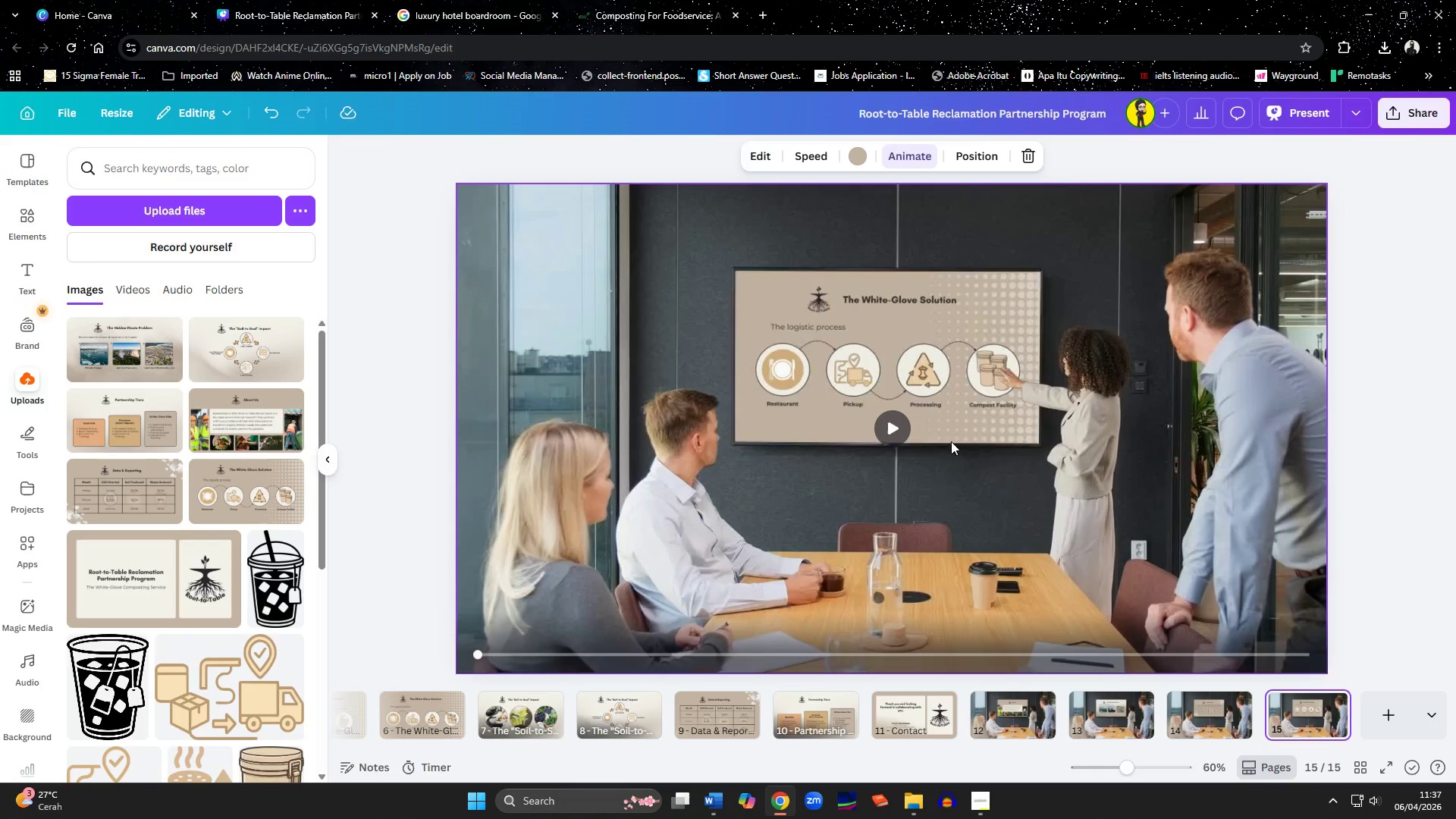 
left_click([892, 428])
 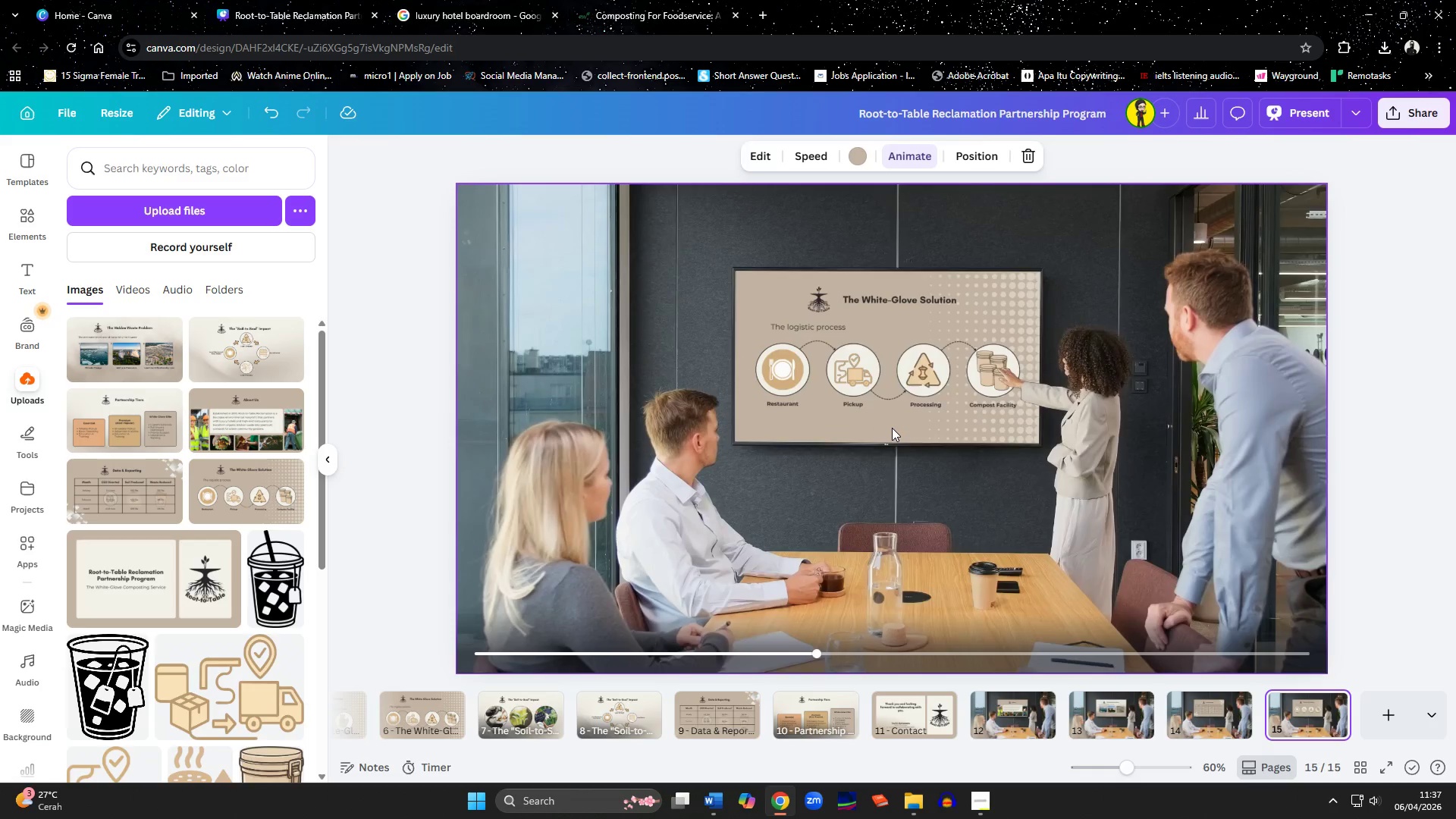 
wait(10.31)
 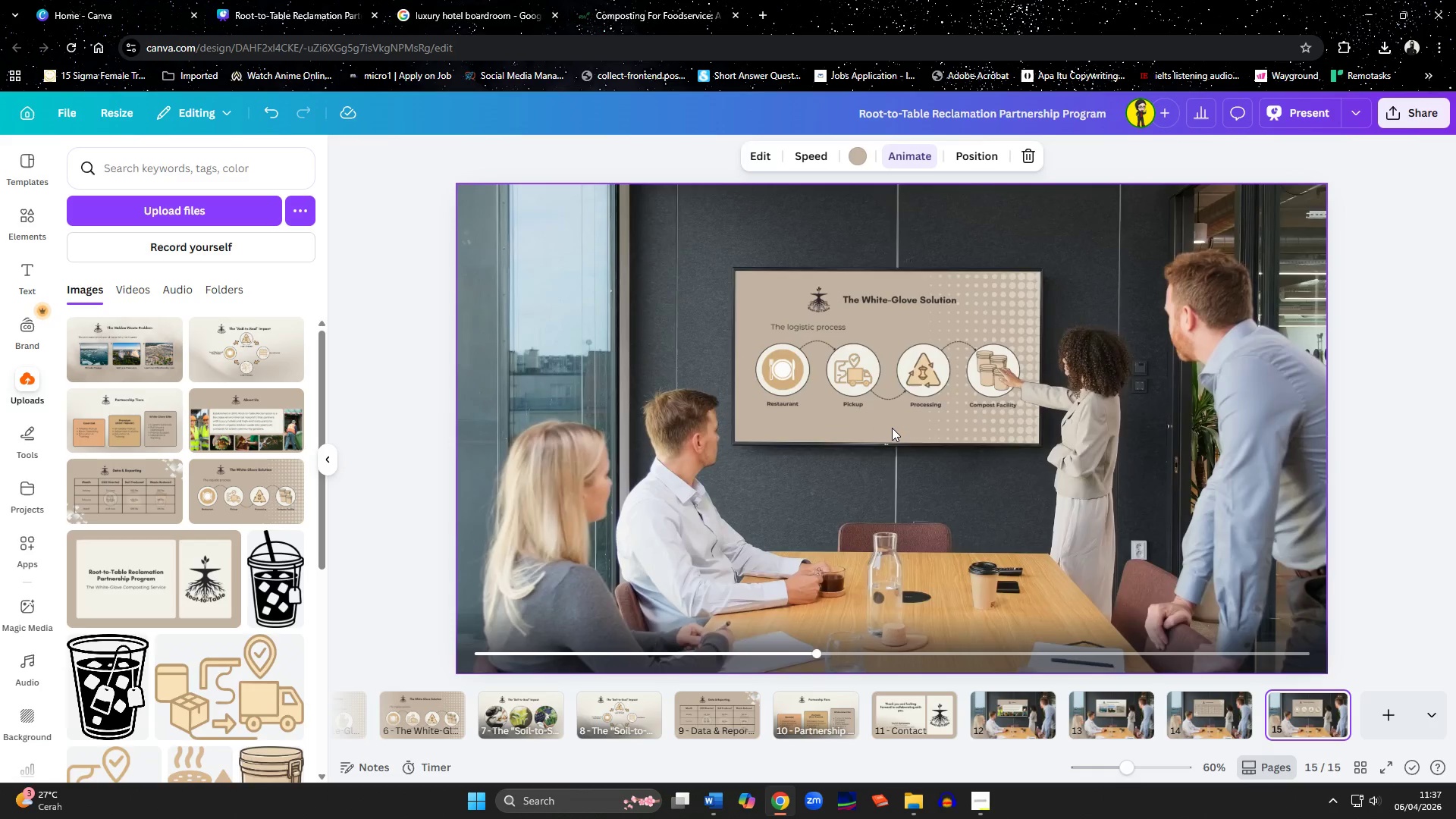 
left_click([1046, 708])
 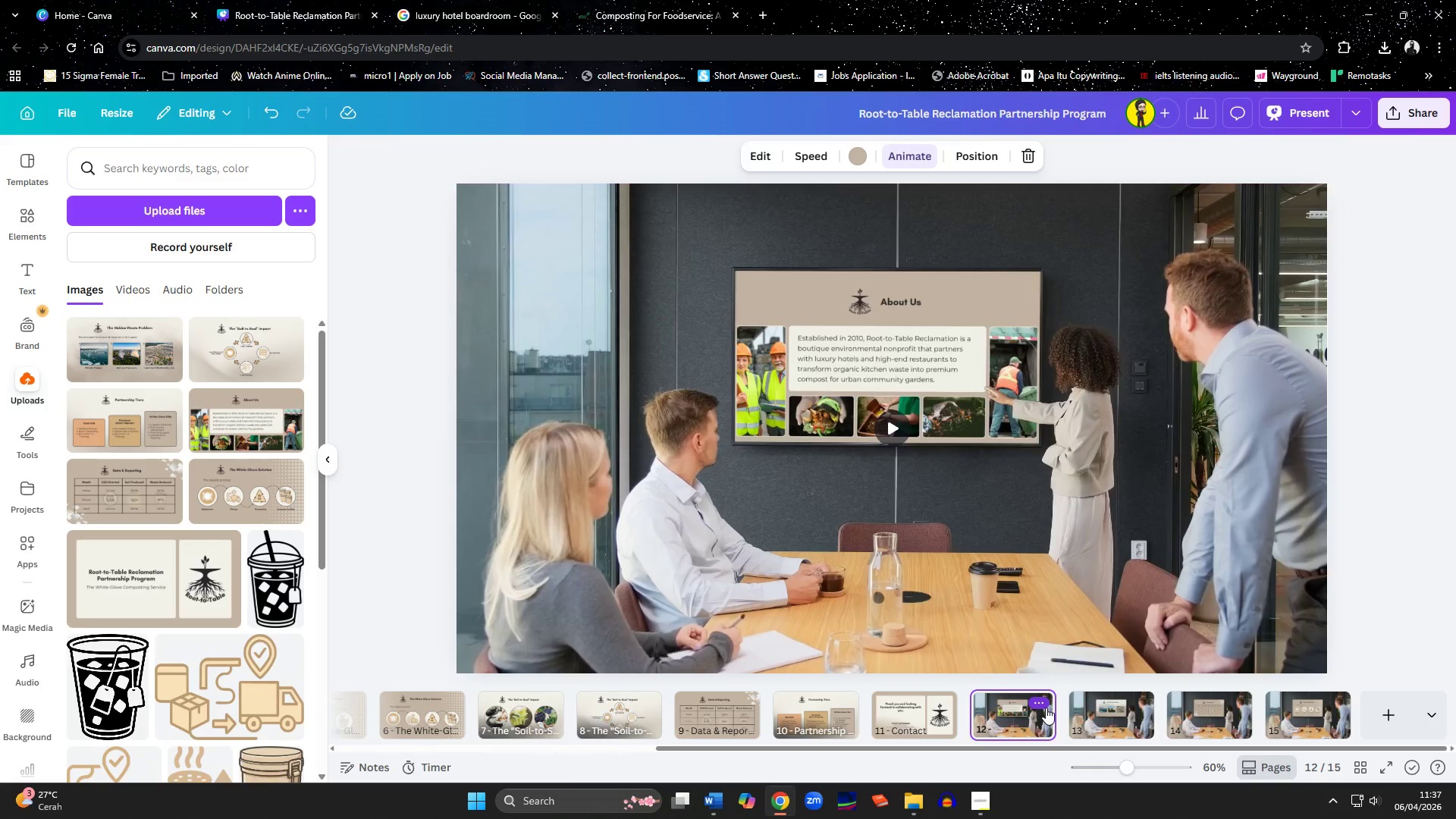 
key(Delete)
 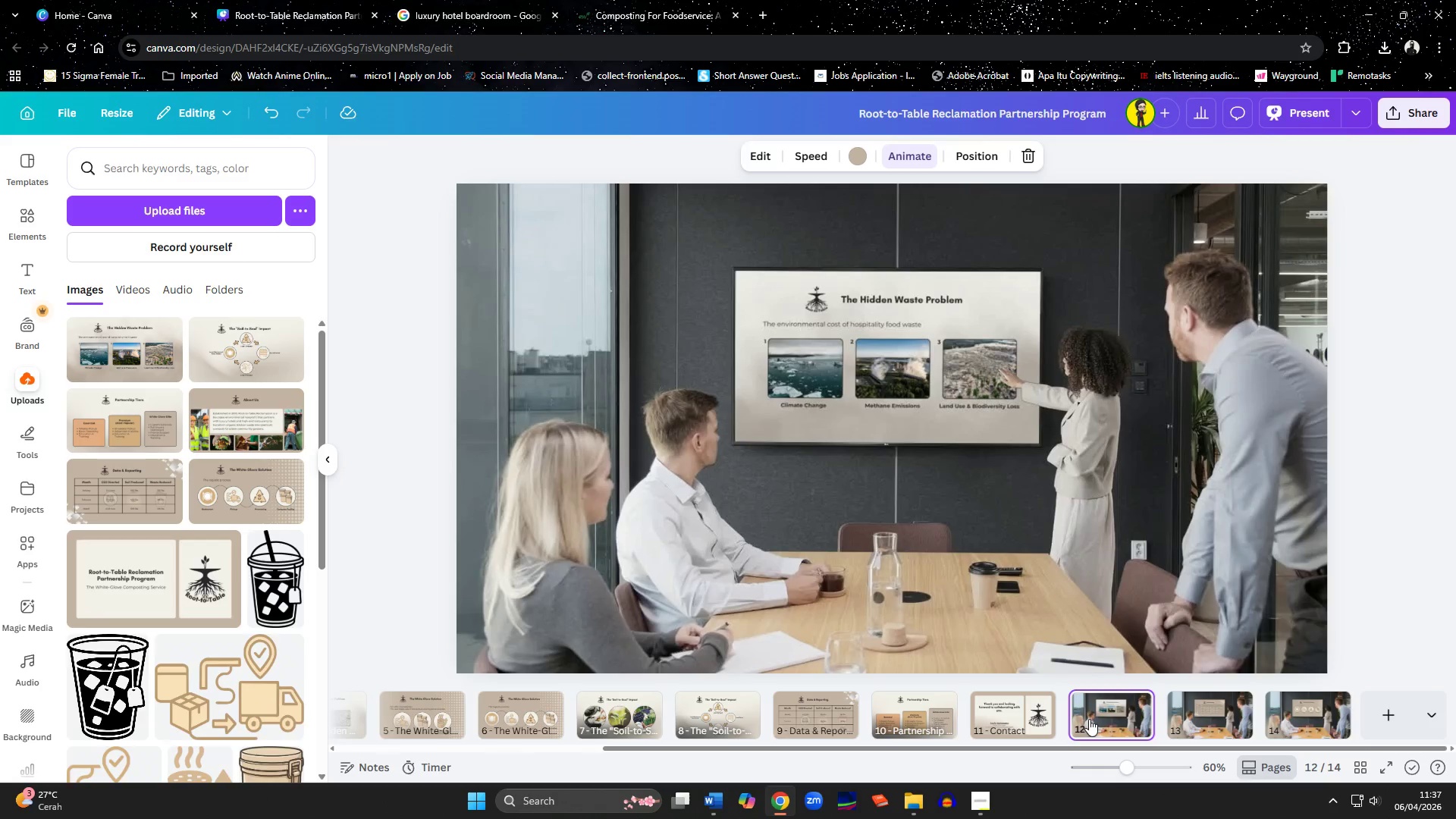 
left_click([1090, 719])
 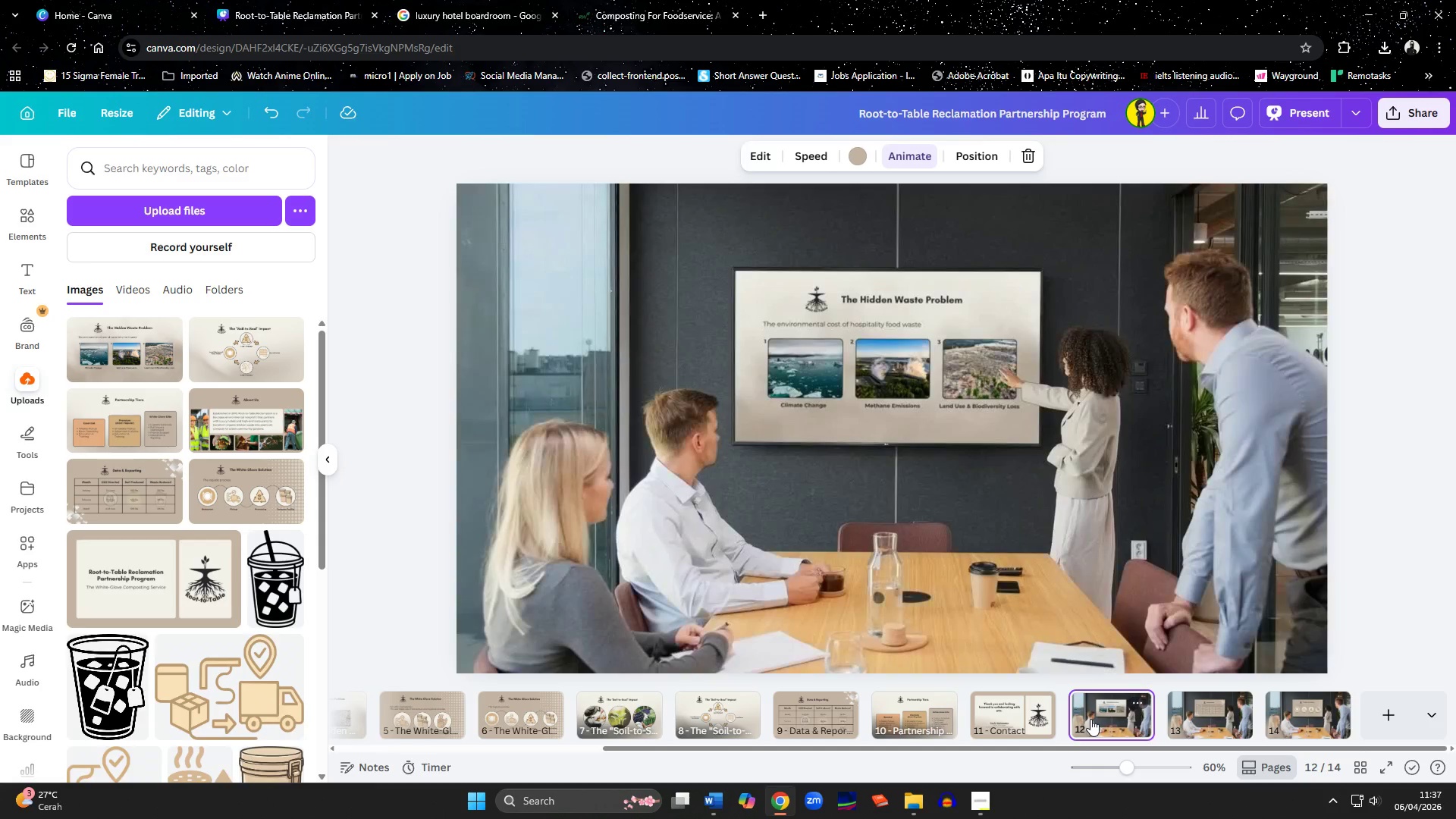 
key(Delete)
 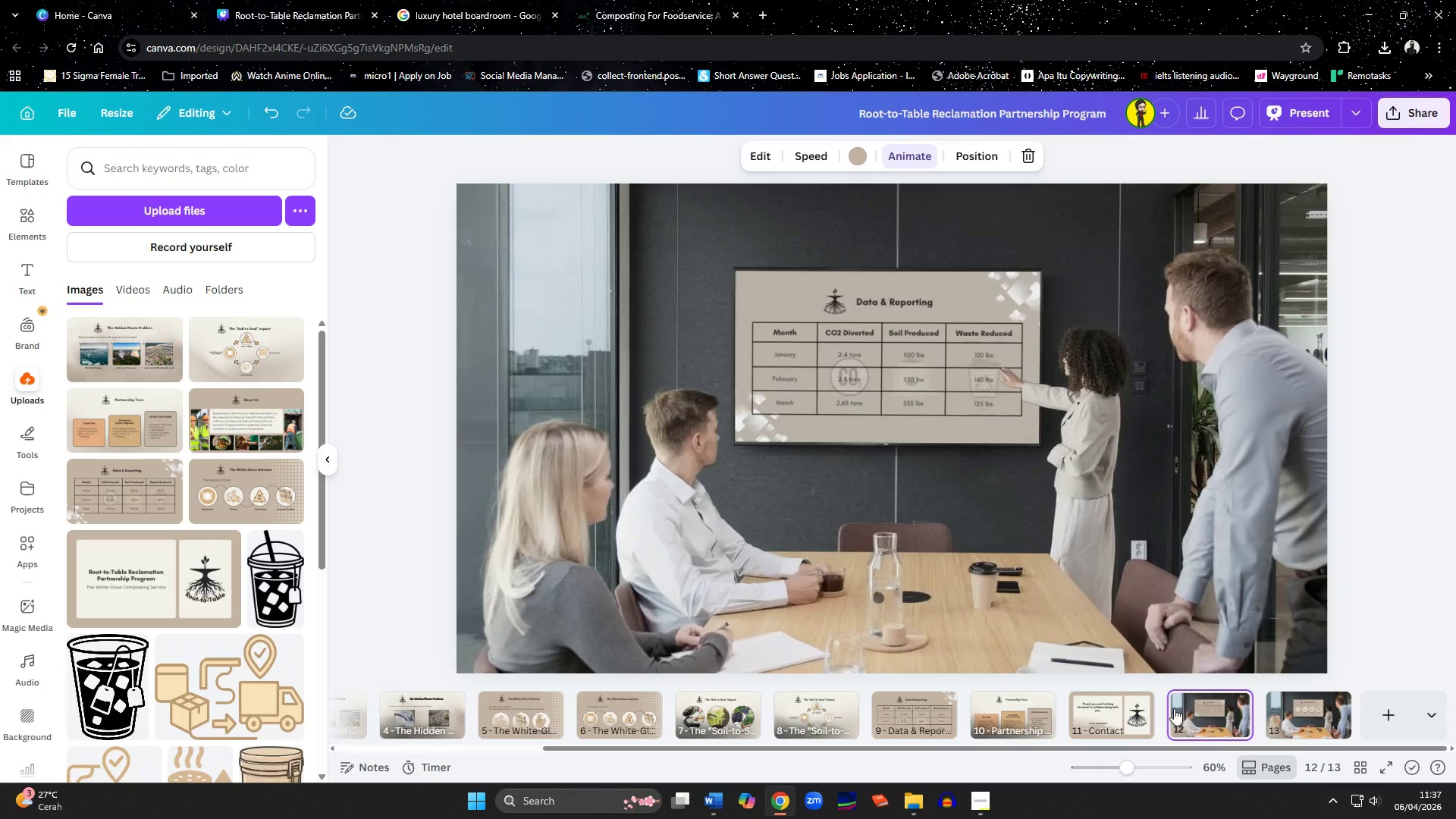 
left_click([1219, 723])
 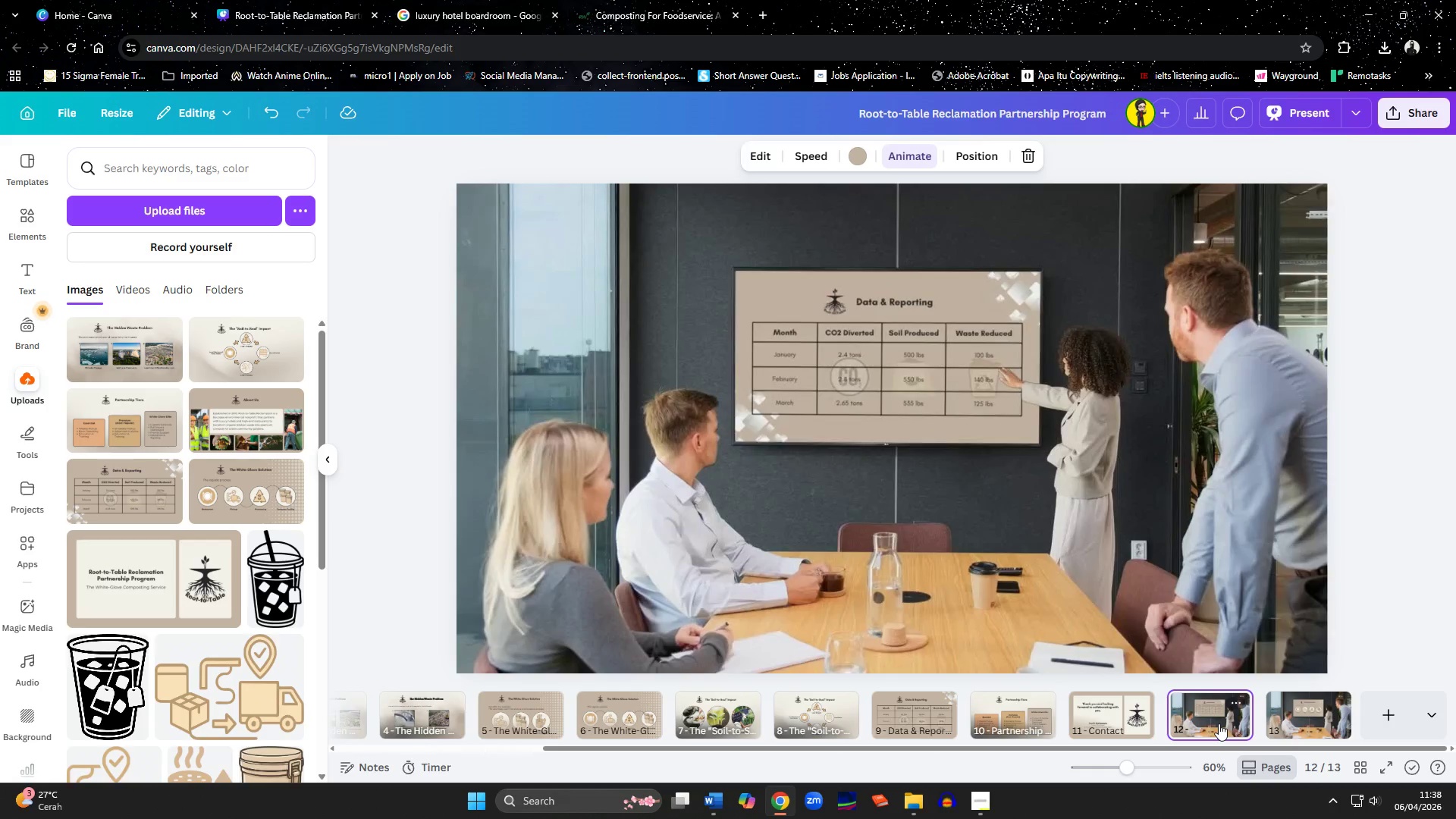 
key(Delete)
 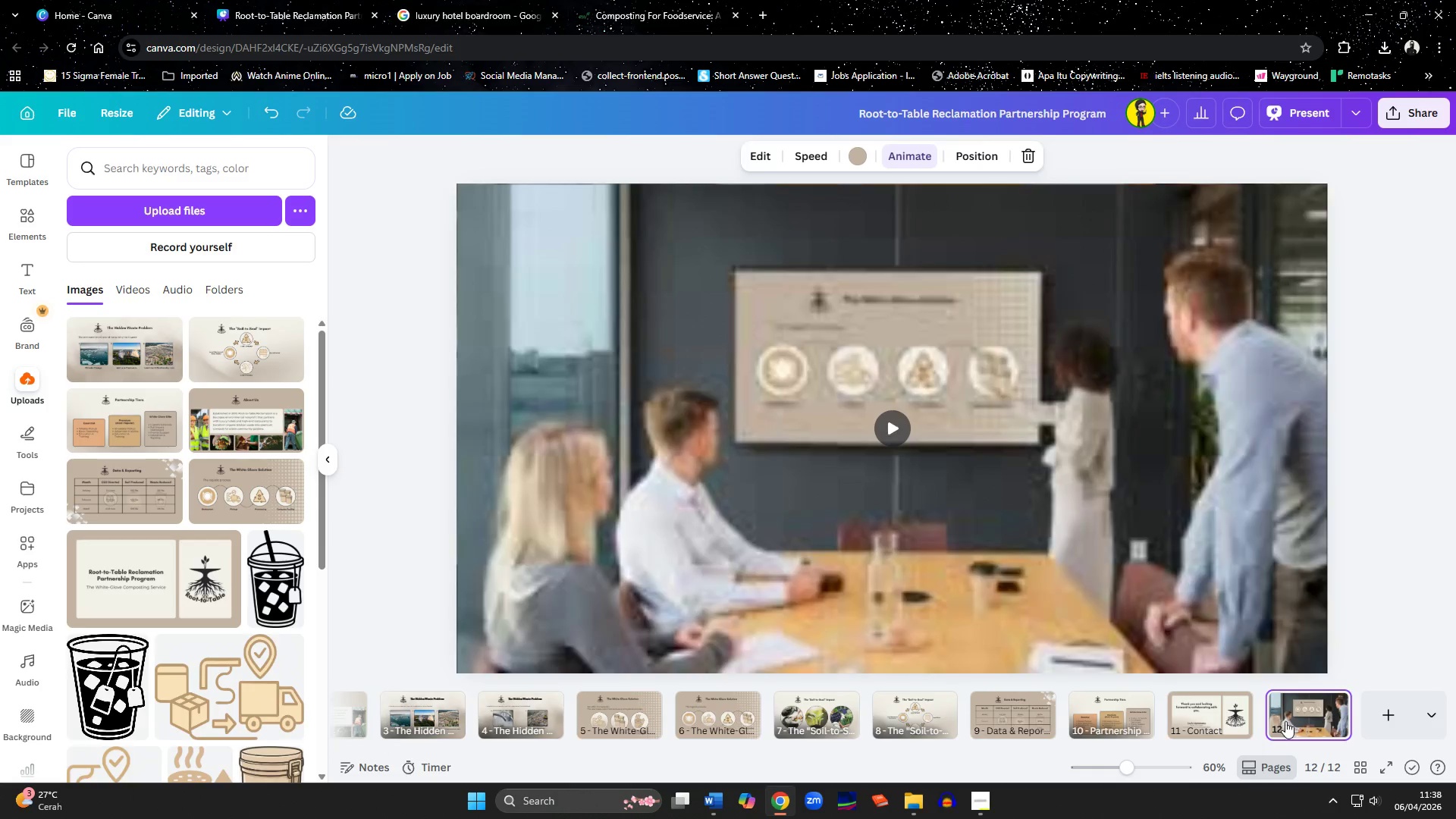 
left_click([1285, 721])
 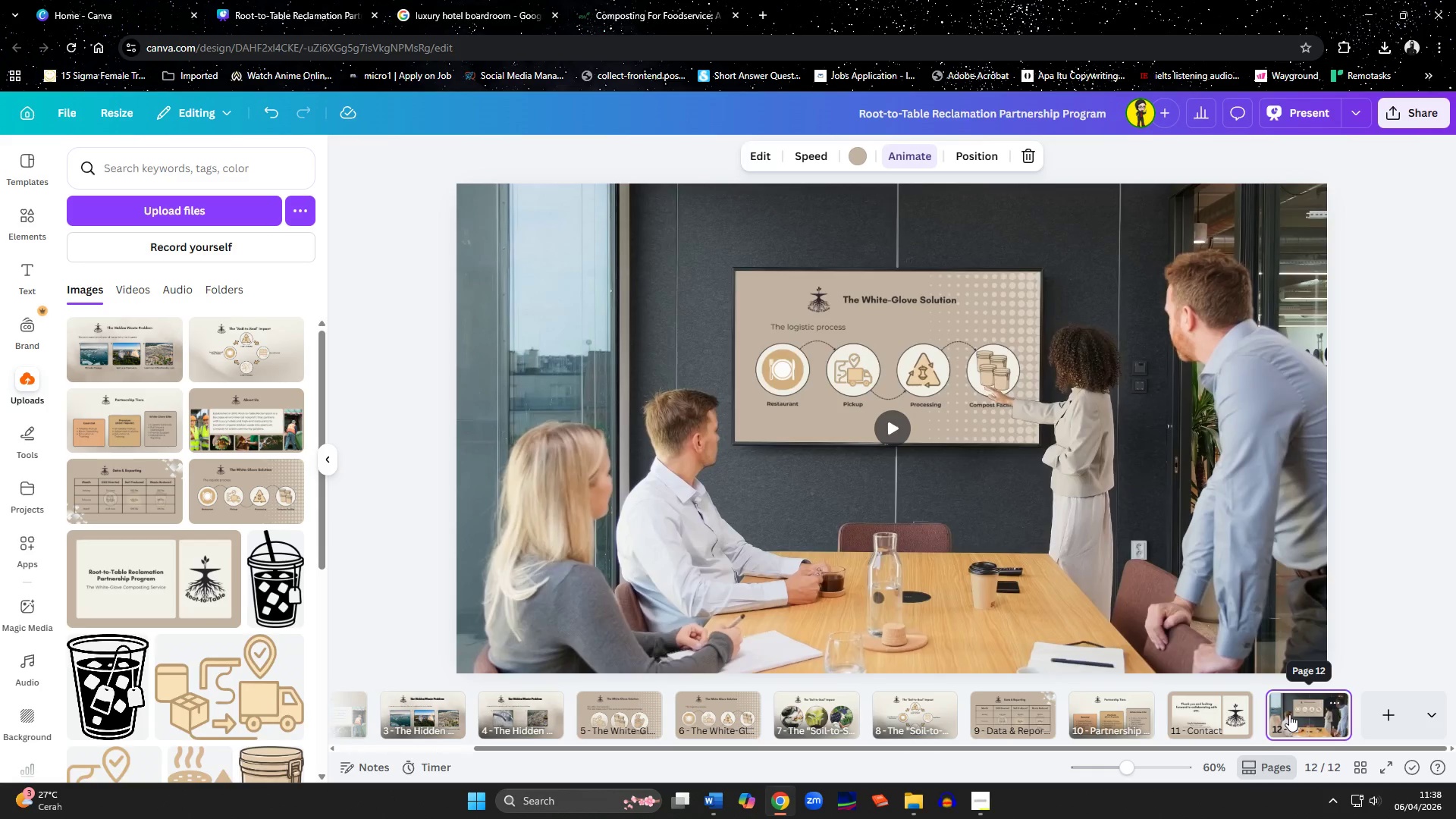 
key(Delete)
 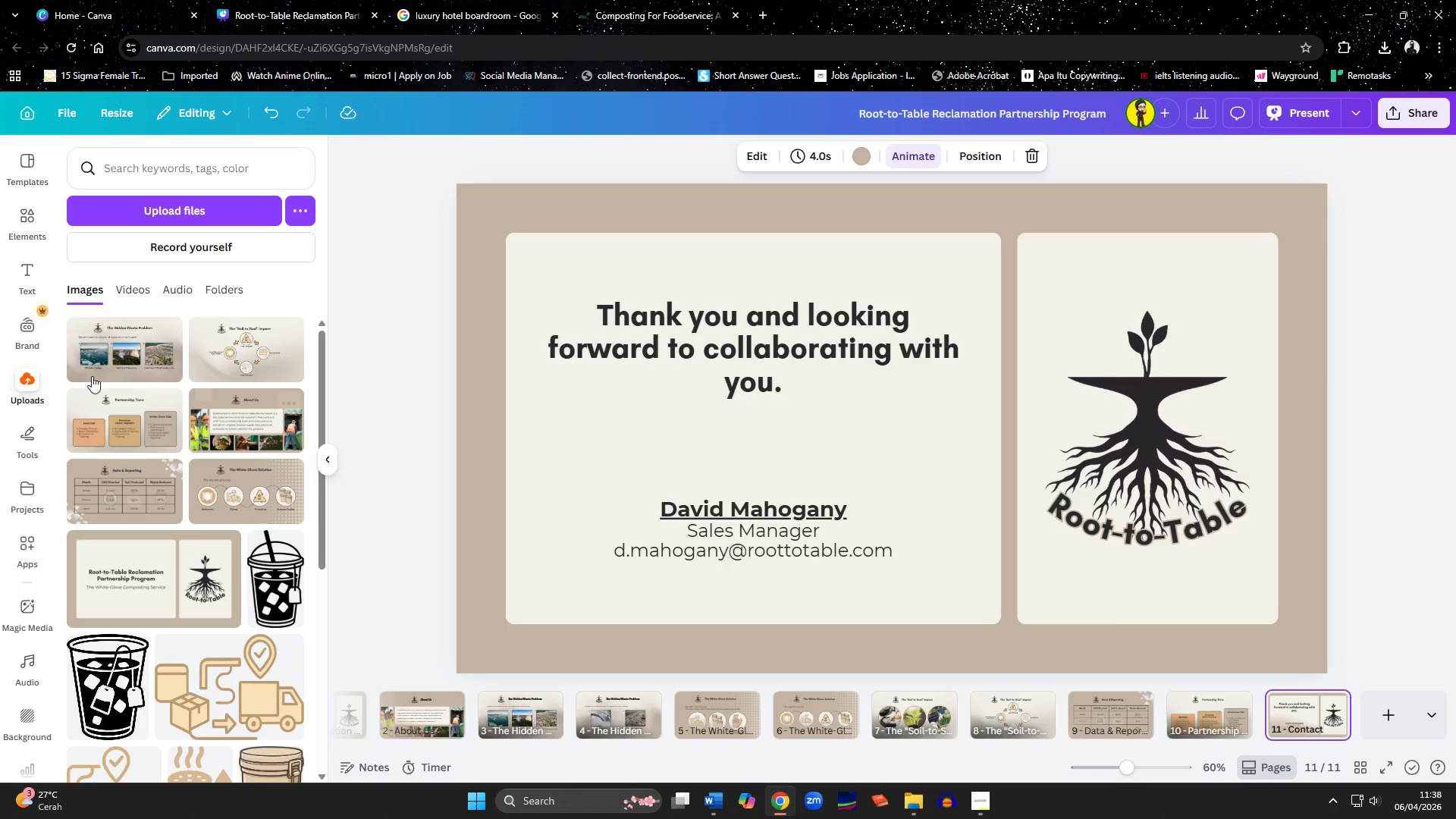 
scroll: coordinate [111, 361], scroll_direction: up, amount: 4.0
 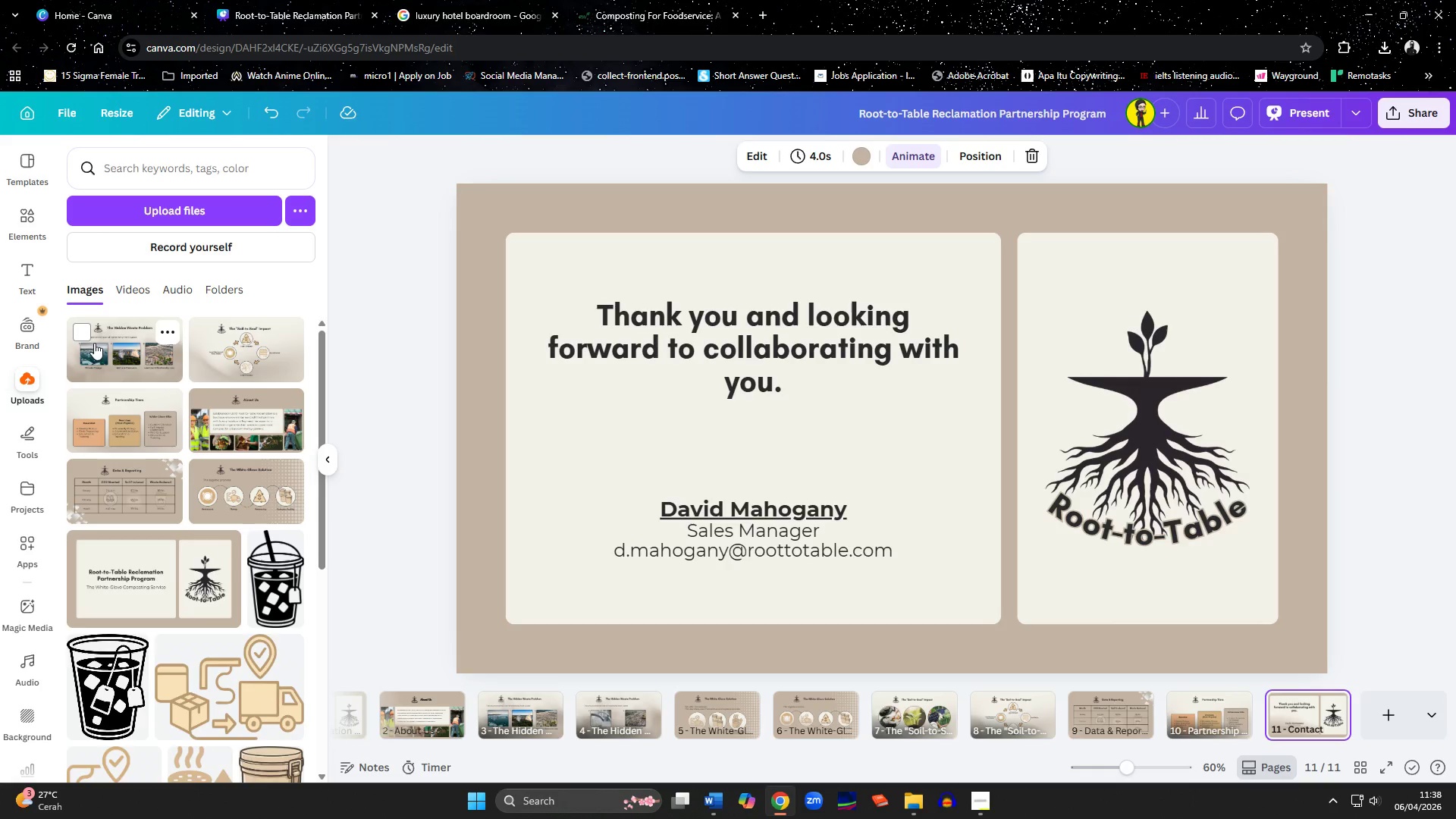 
left_click([83, 333])
 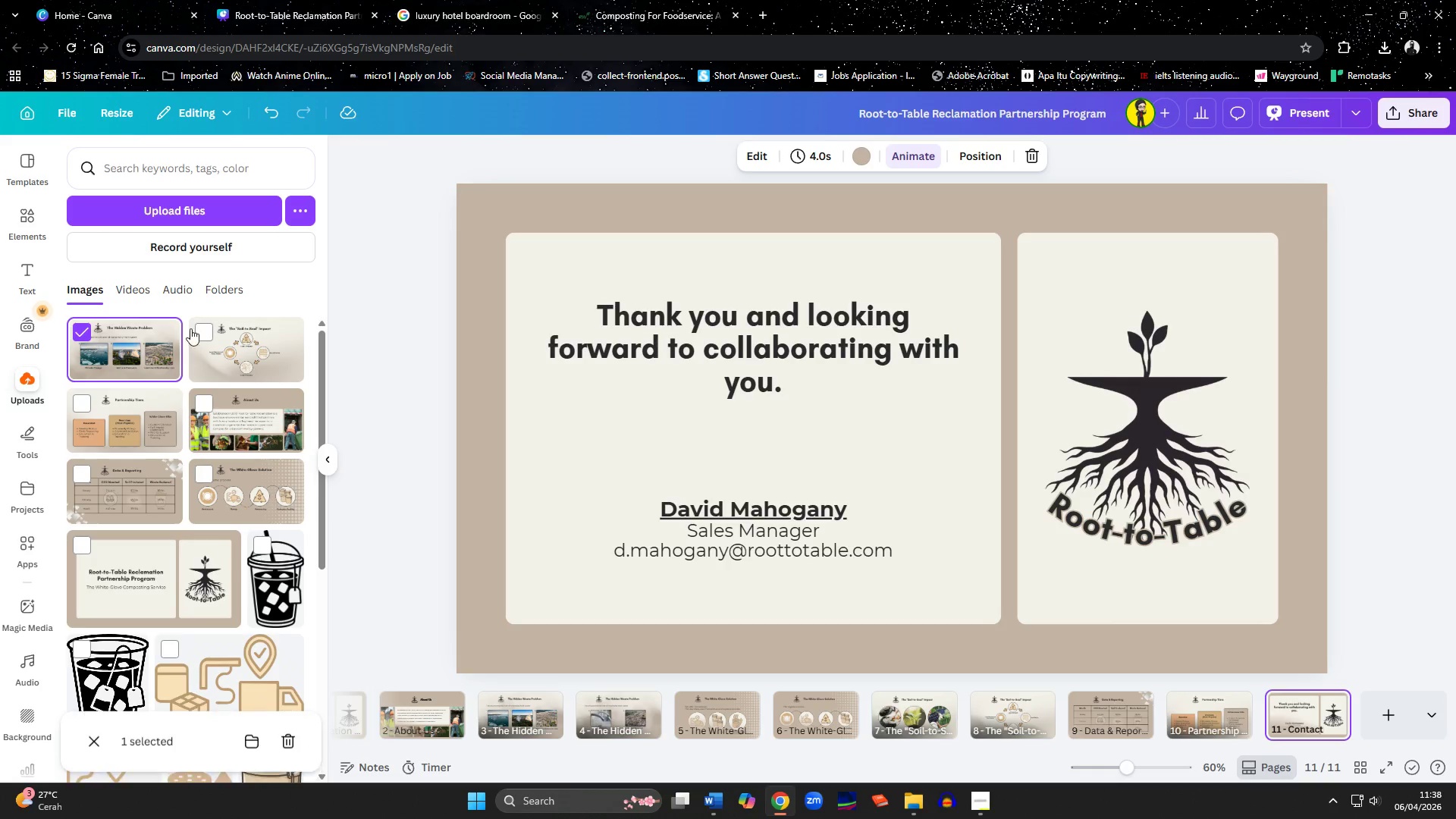 
left_click([203, 333])
 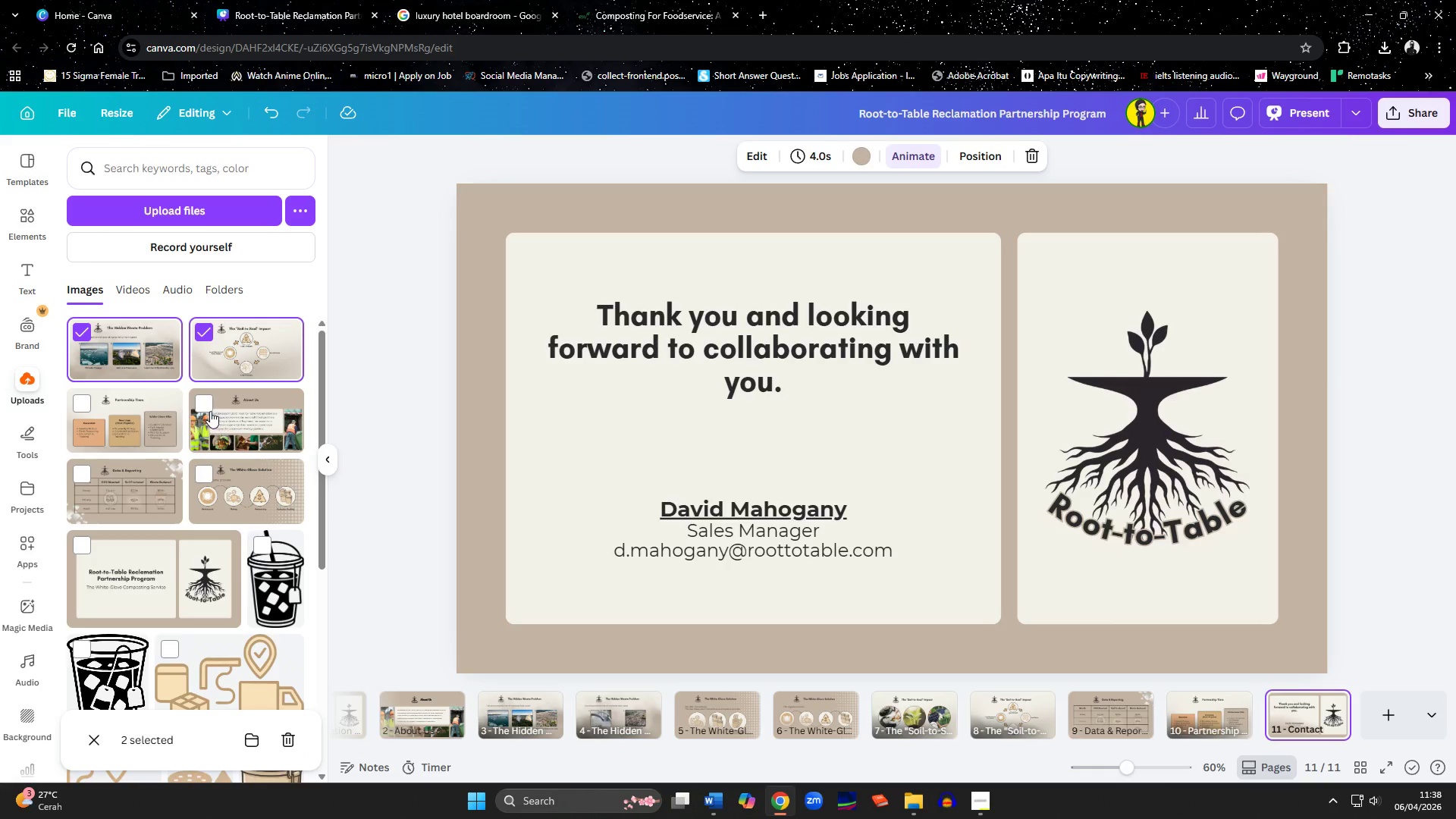 
left_click([209, 403])
 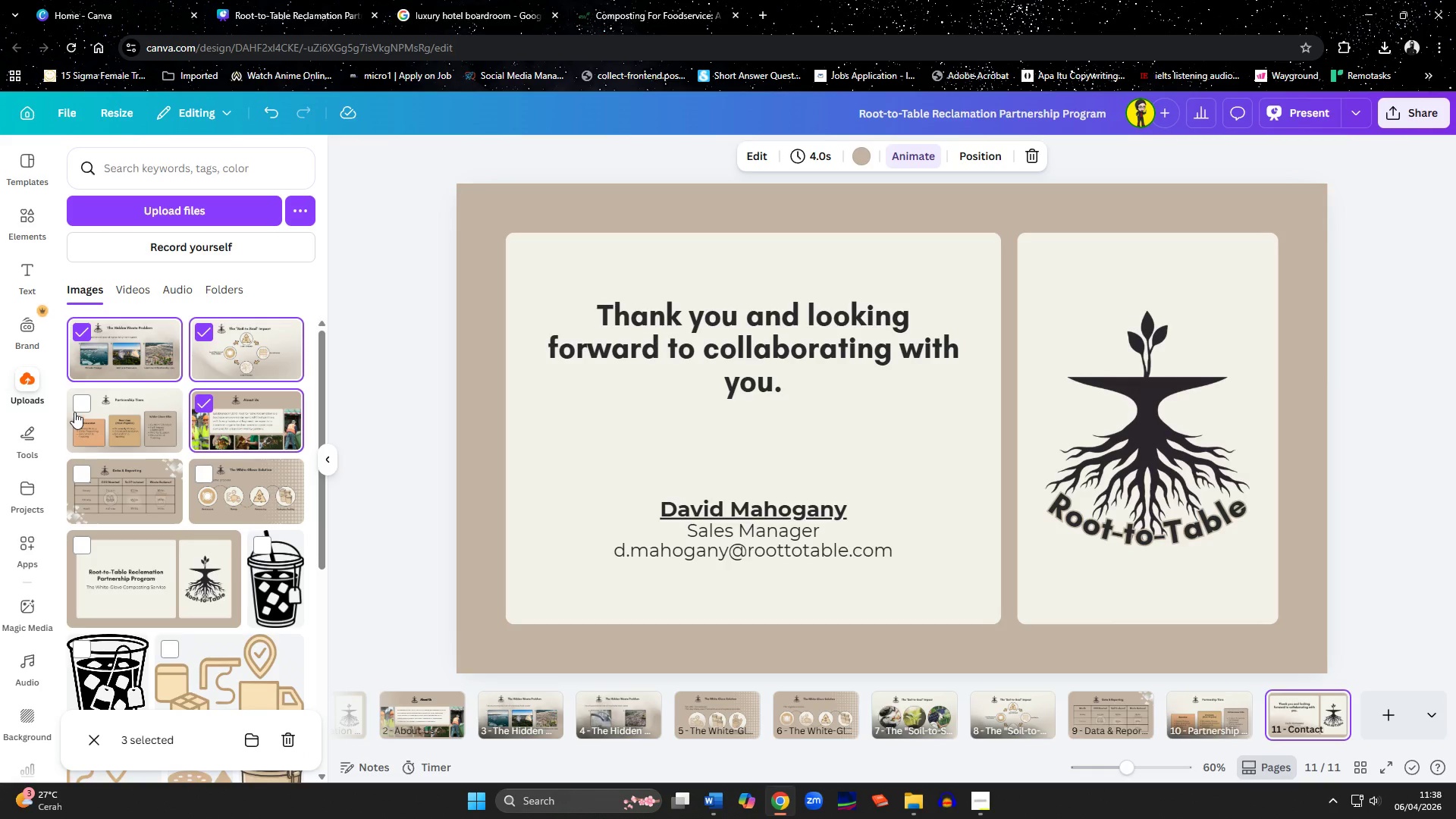 
left_click([78, 401])
 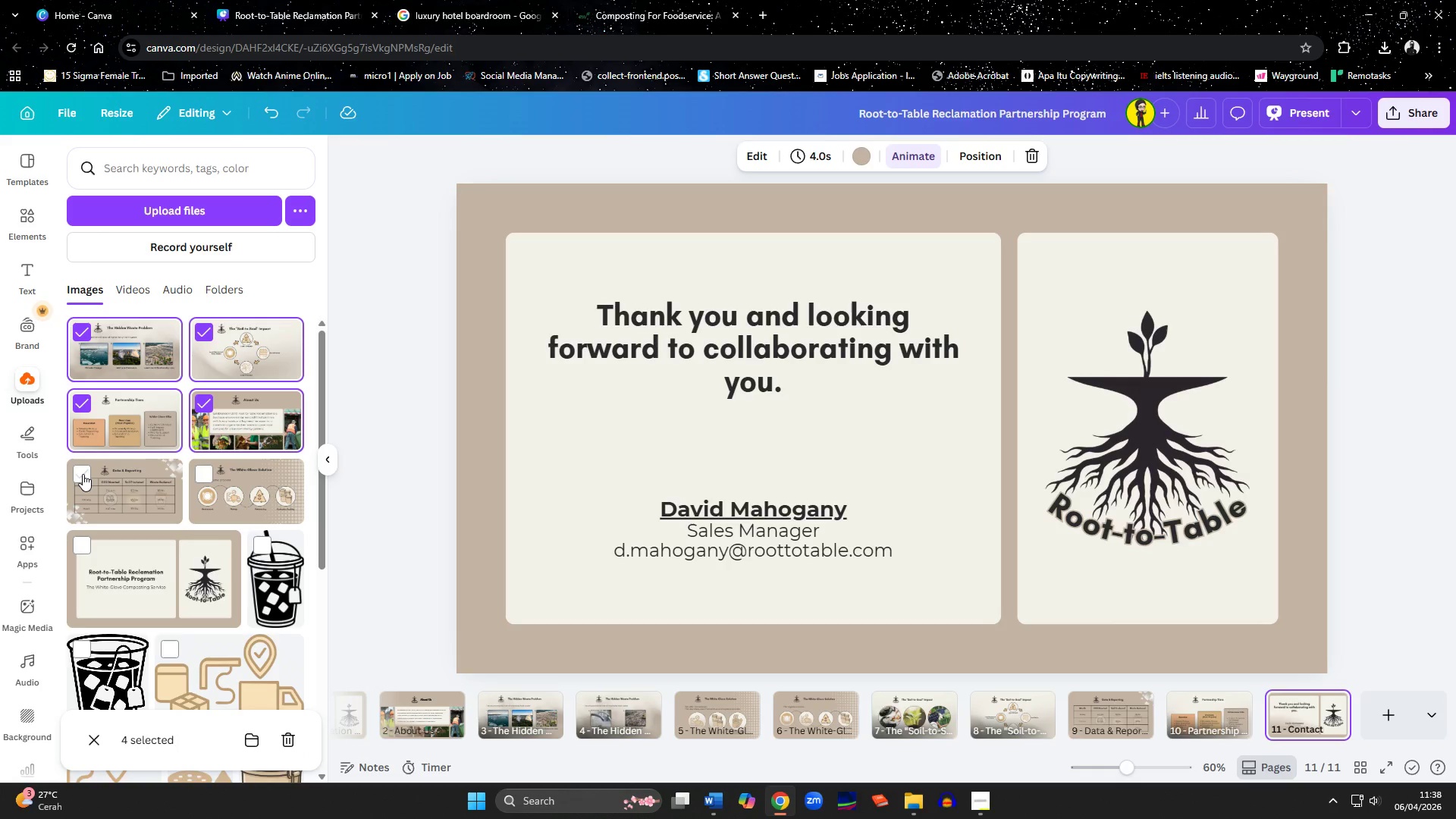 
left_click([83, 474])
 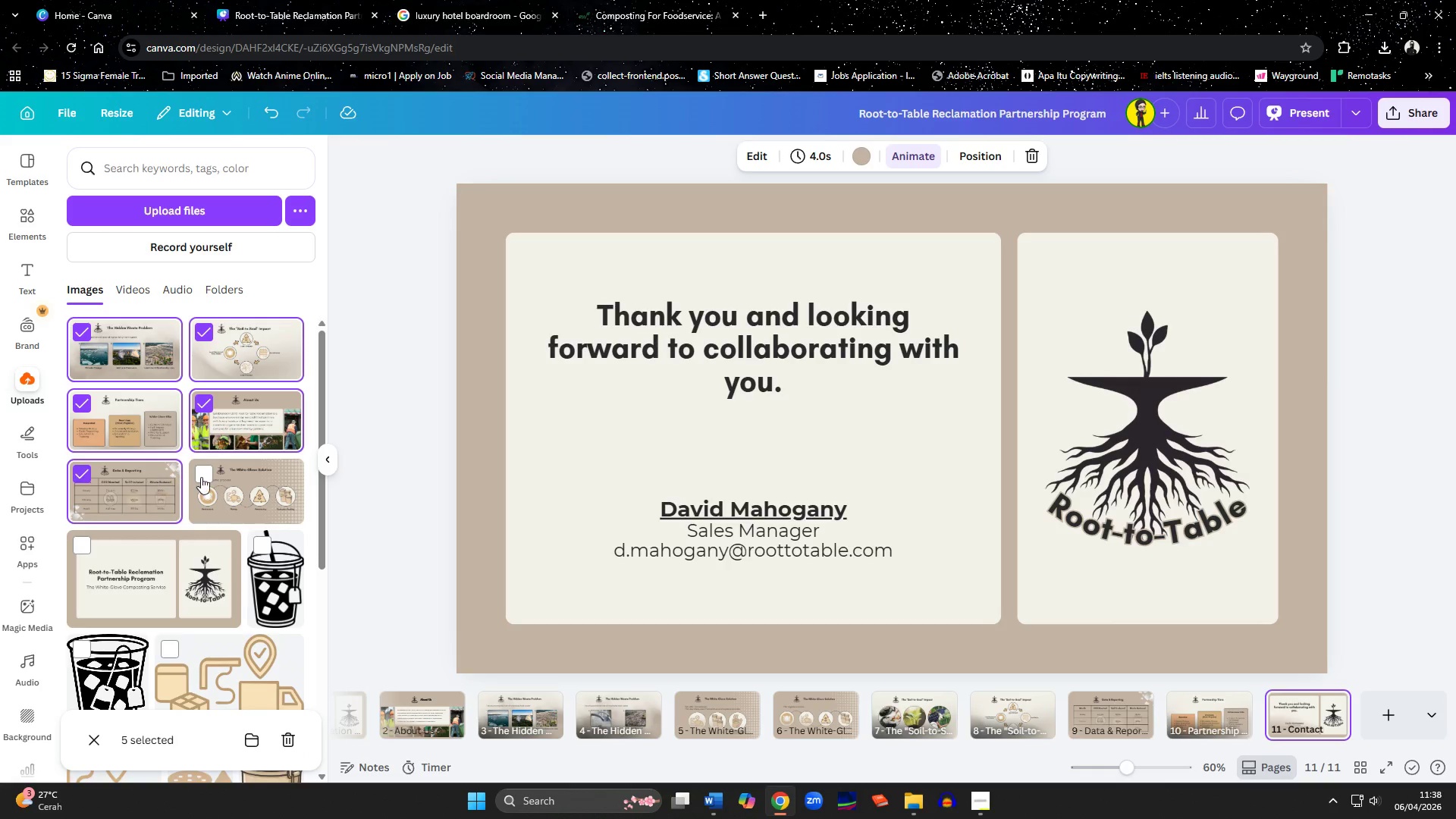 
left_click([204, 477])
 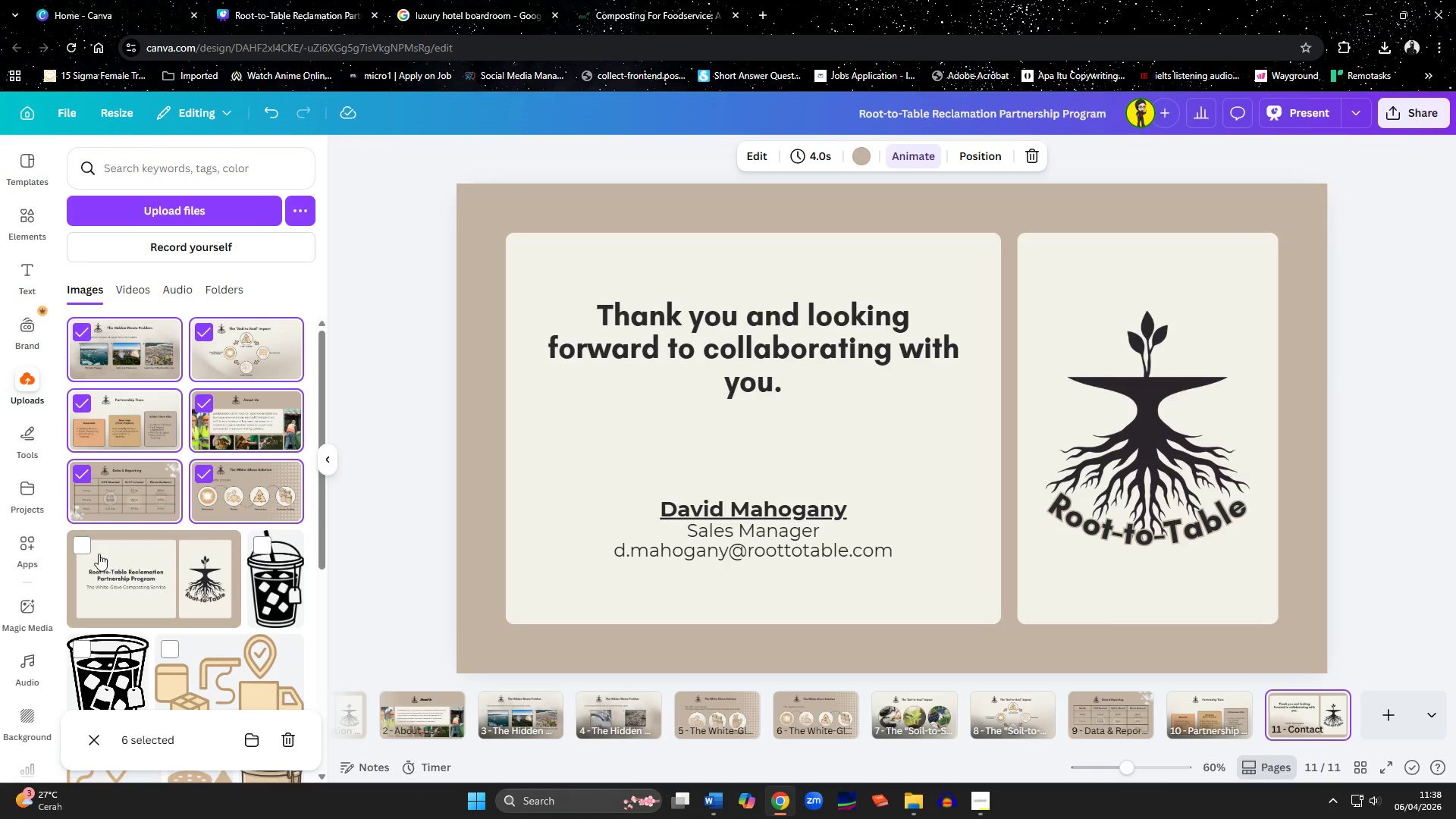 
left_click([86, 545])
 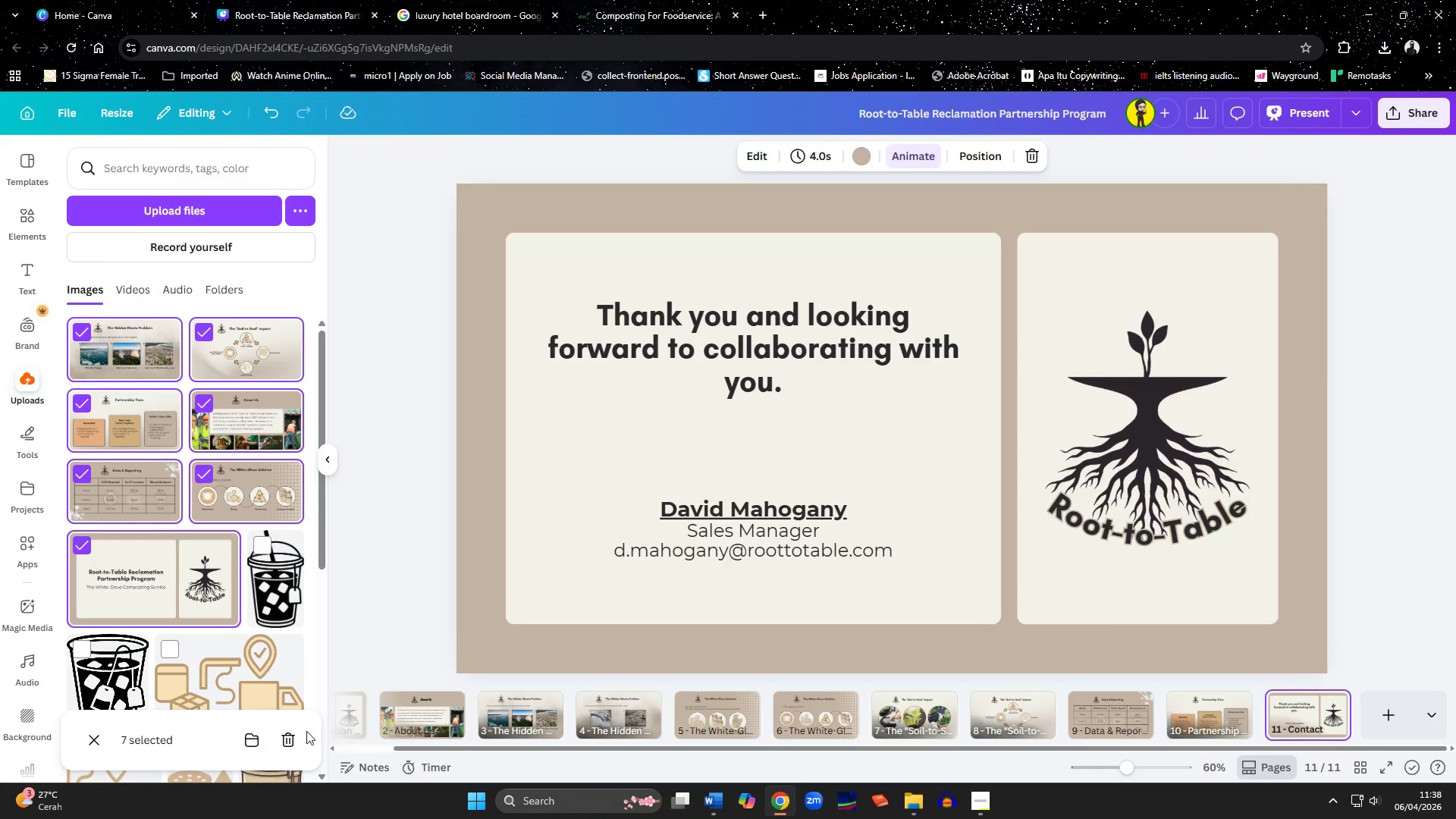 
left_click([283, 736])
 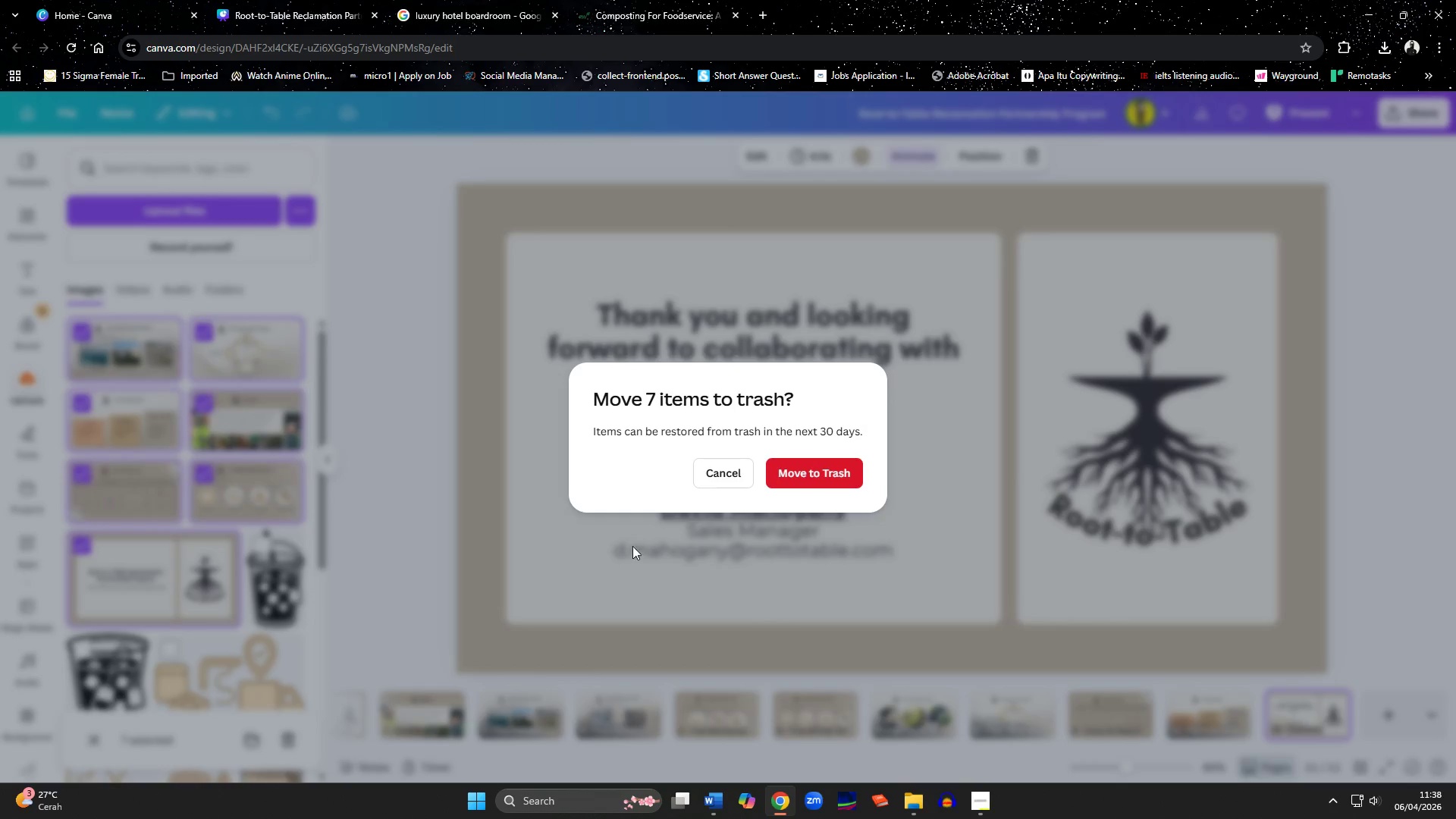 
left_click([795, 479])
 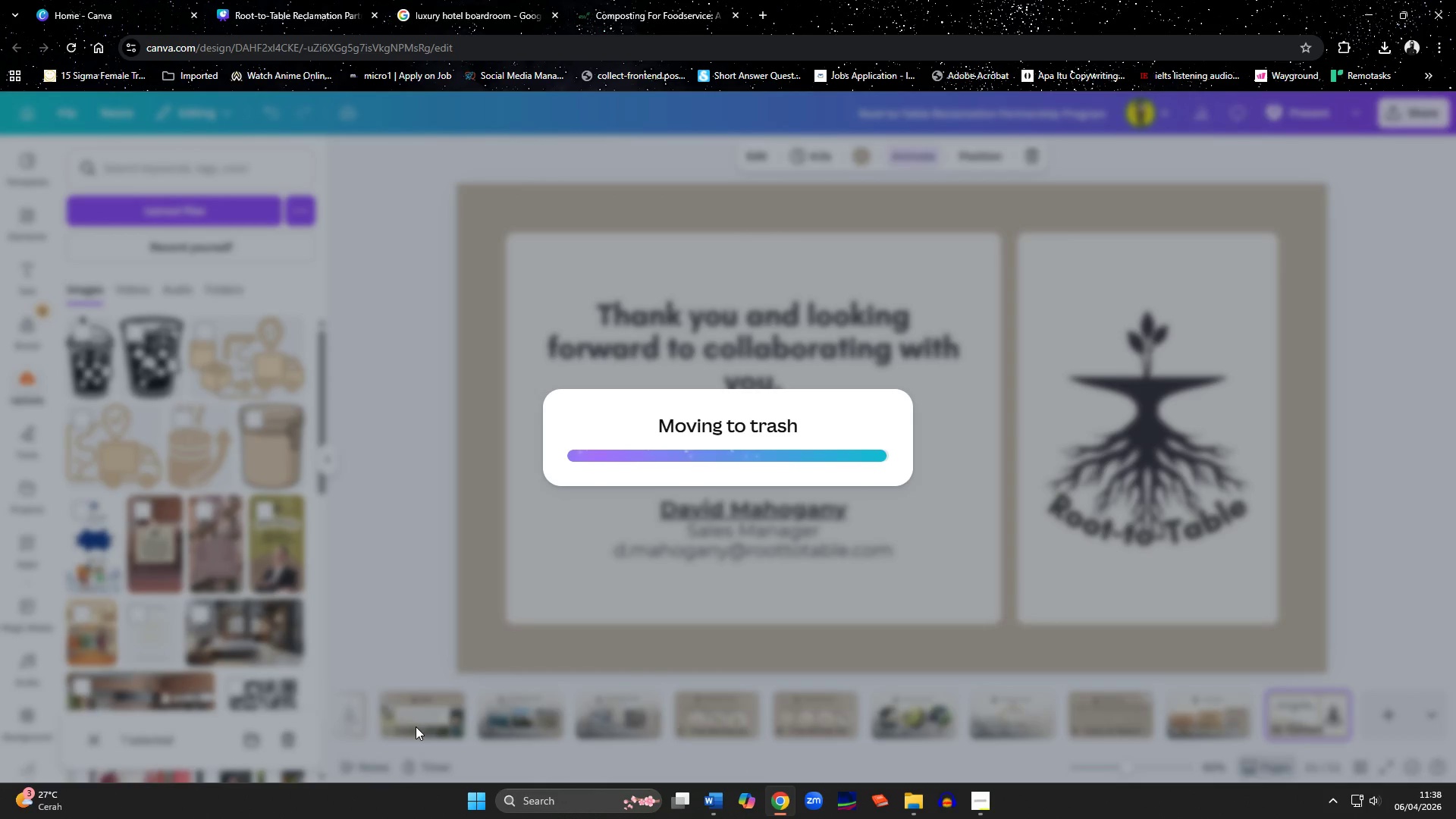 
wait(5.45)
 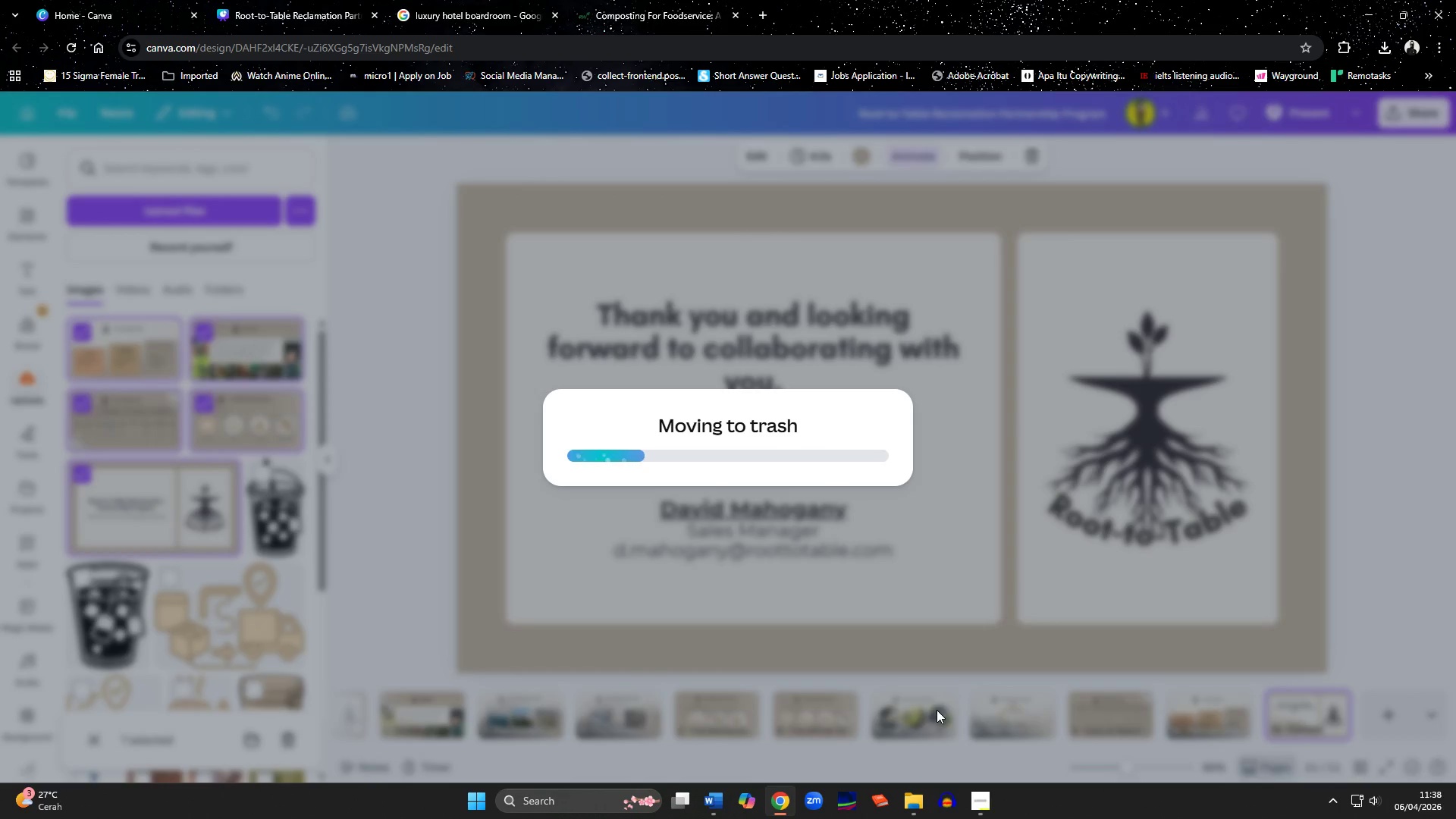 
left_click([416, 726])
 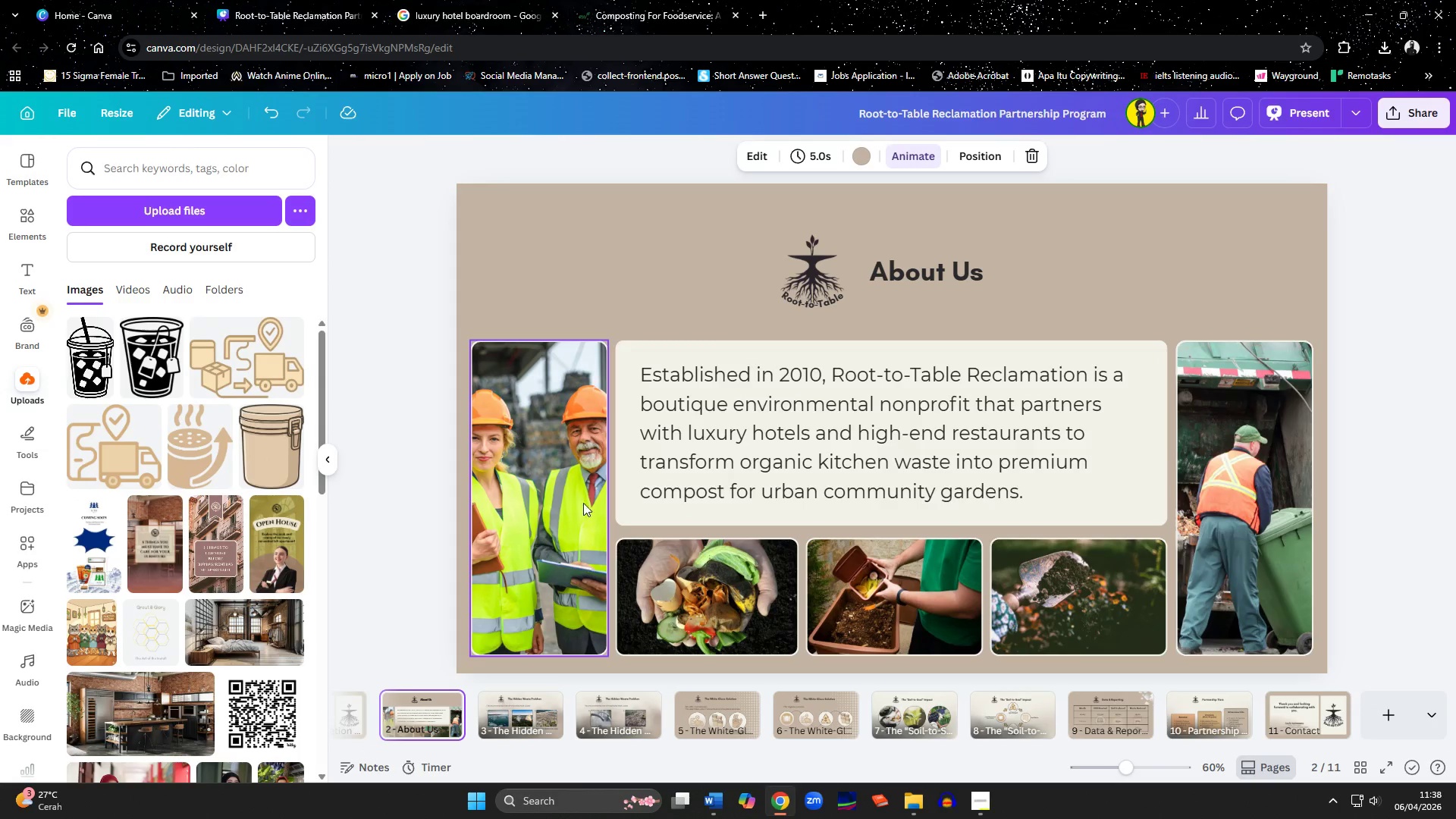 
left_click([547, 482])
 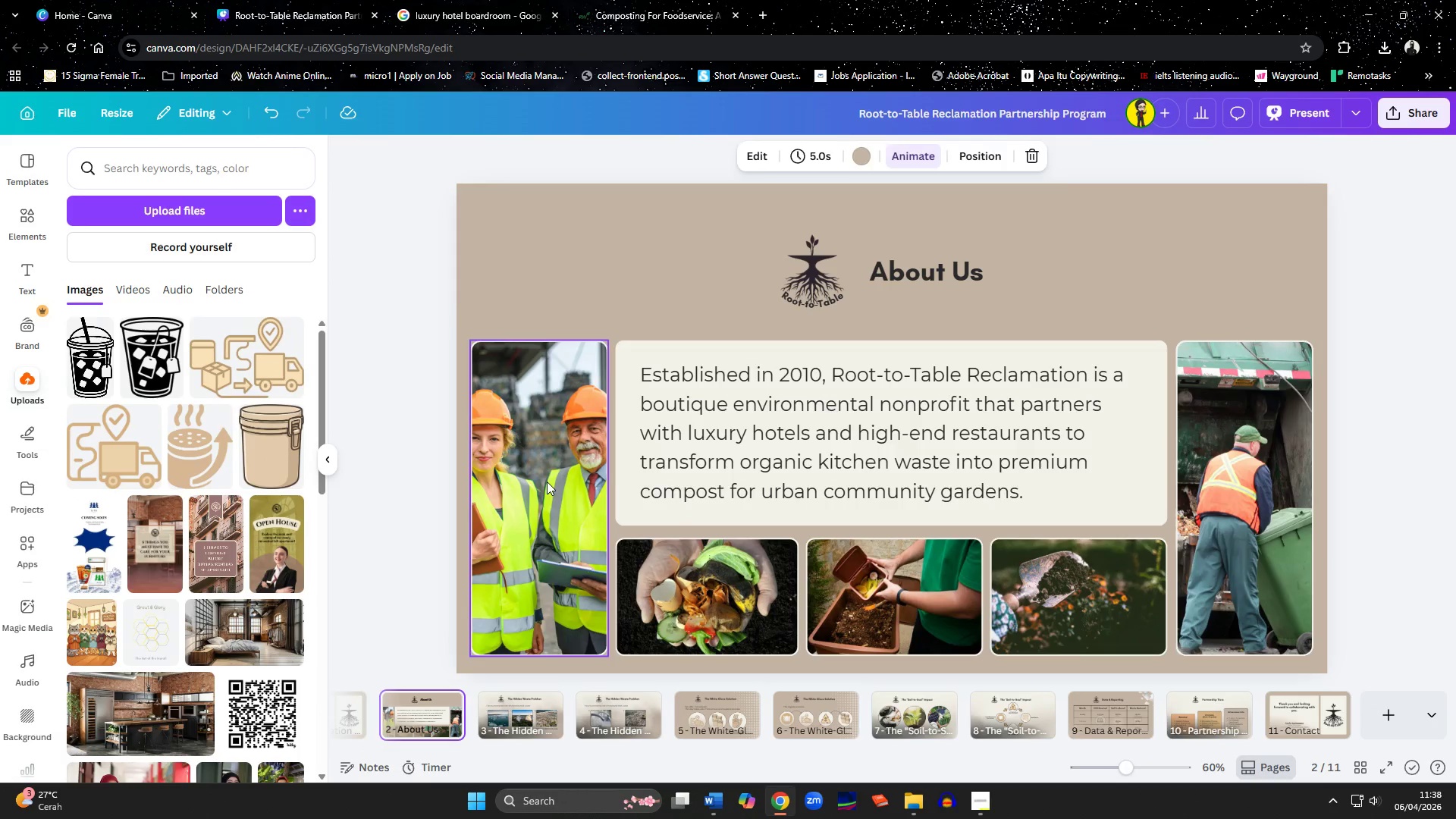 
hold_key(key=ShiftLeft, duration=1.53)
left_click([802, 466])
 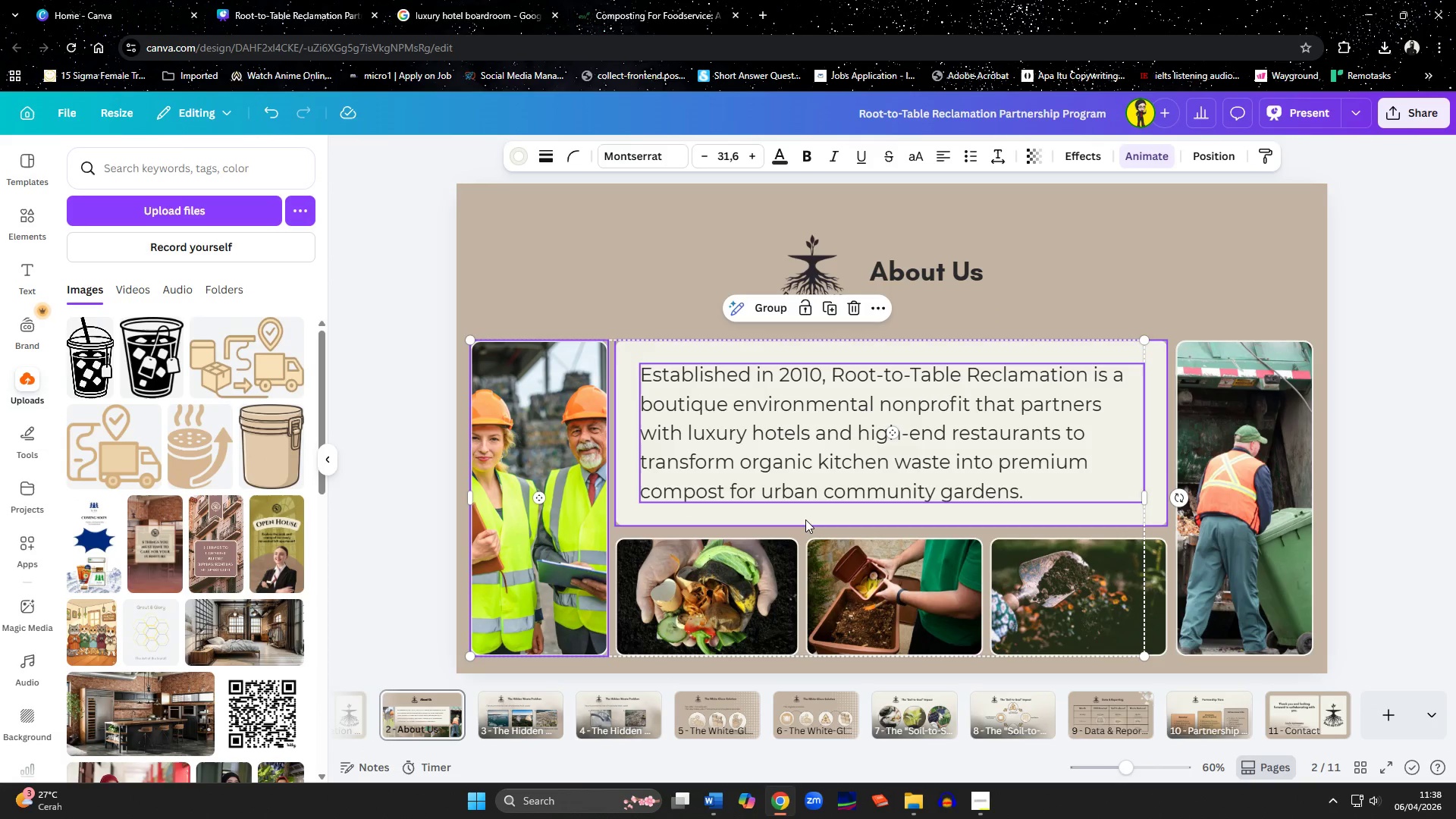 
left_click([805, 519])
 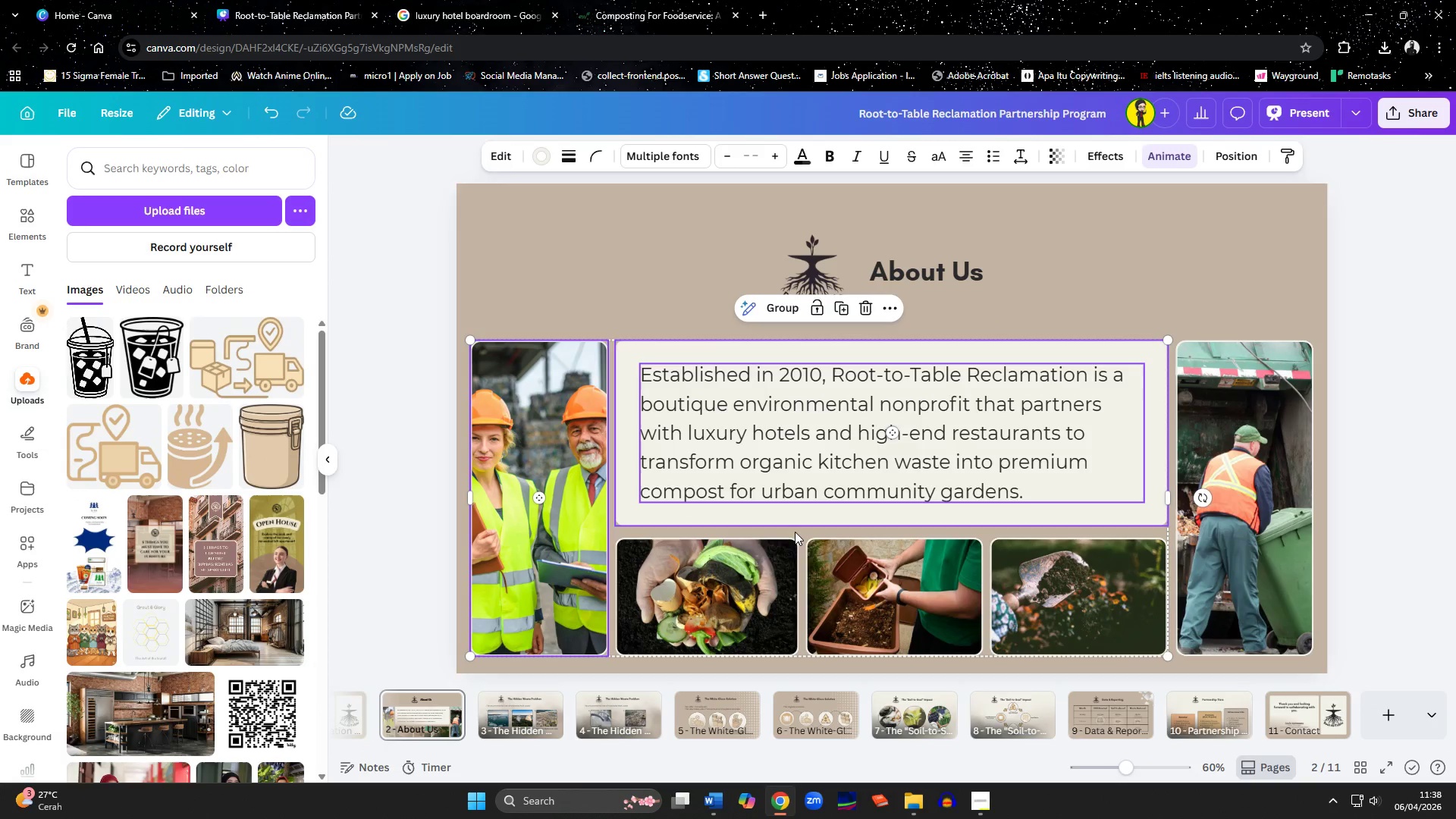 
hold_key(key=ShiftLeft, duration=1.52)
left_click([723, 605])
 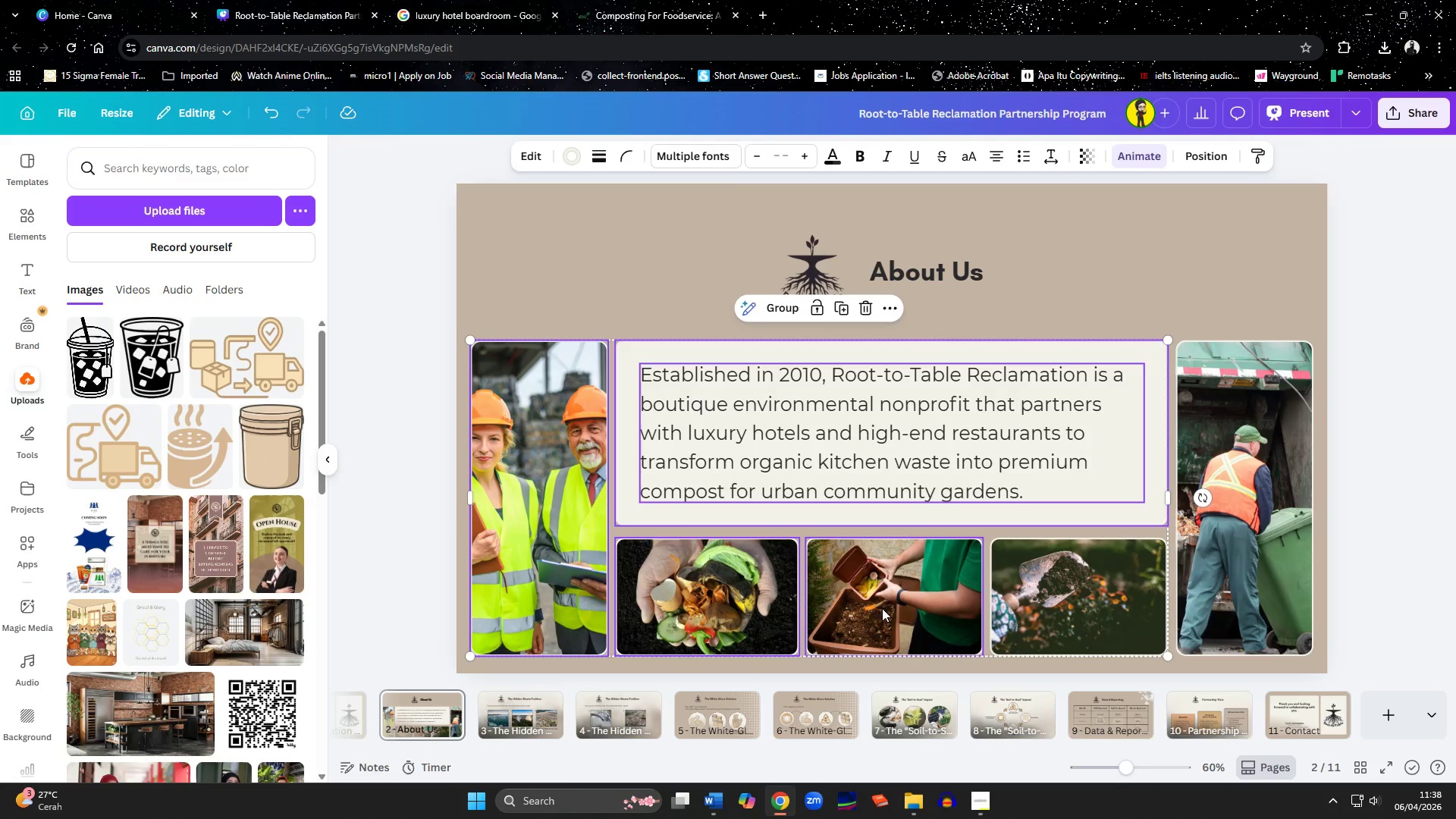 
left_click([890, 608])
 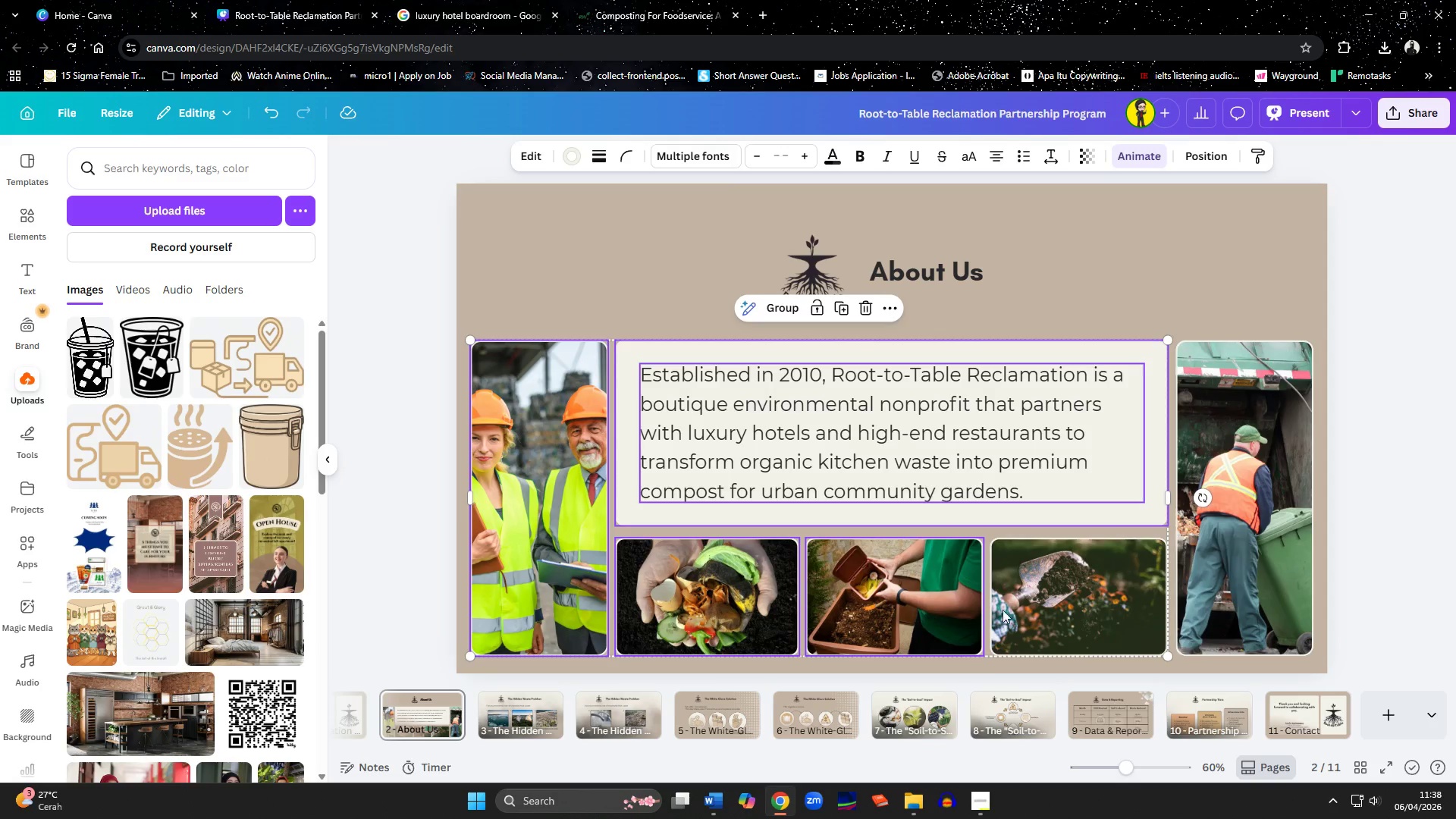 
hold_key(key=ShiftLeft, duration=0.92)
double_click([1056, 610])
 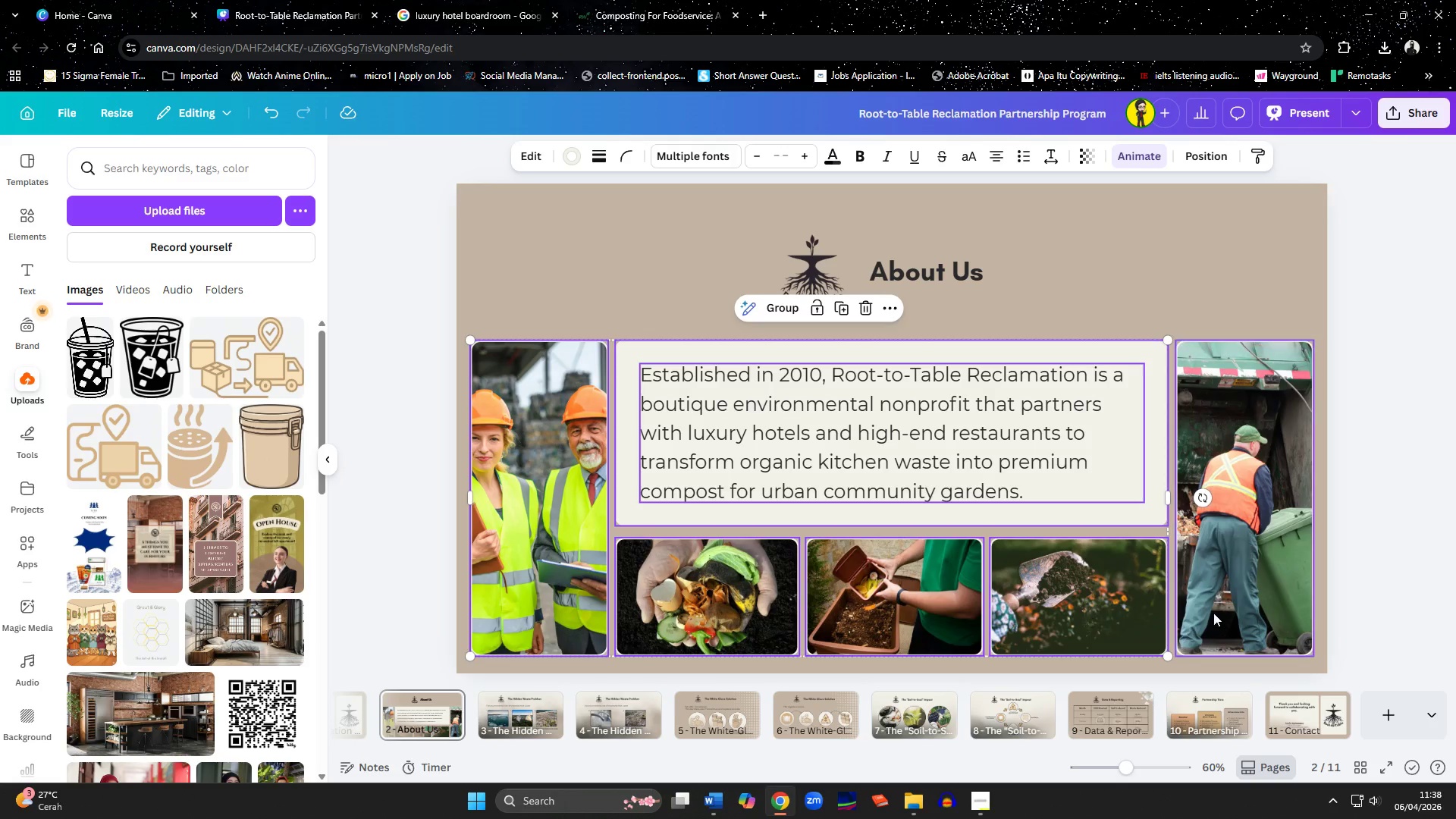 
triple_click([1240, 609])
 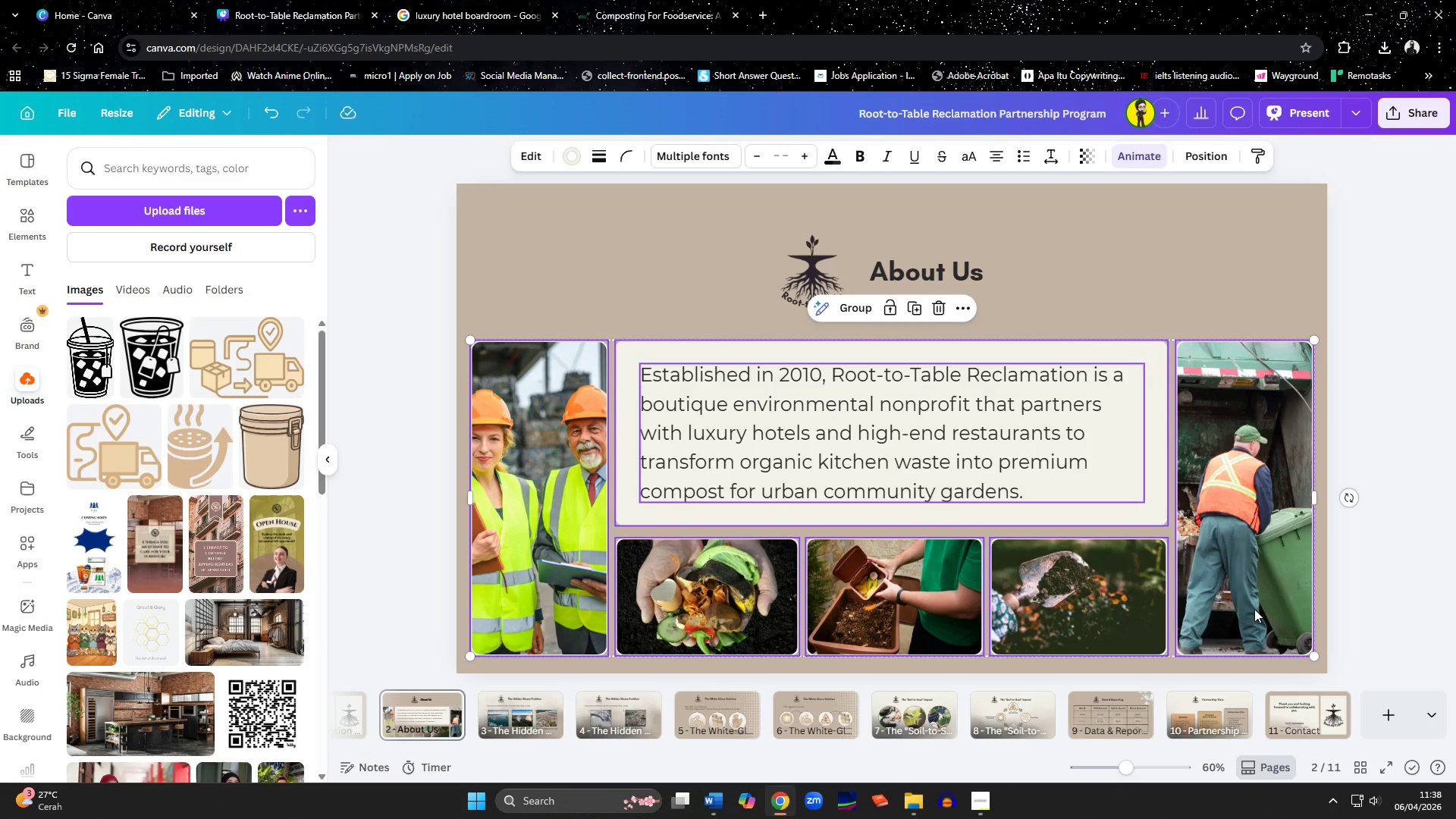 
left_click_drag(start_coordinate=[1315, 654], to_coordinate=[1282, 641])
 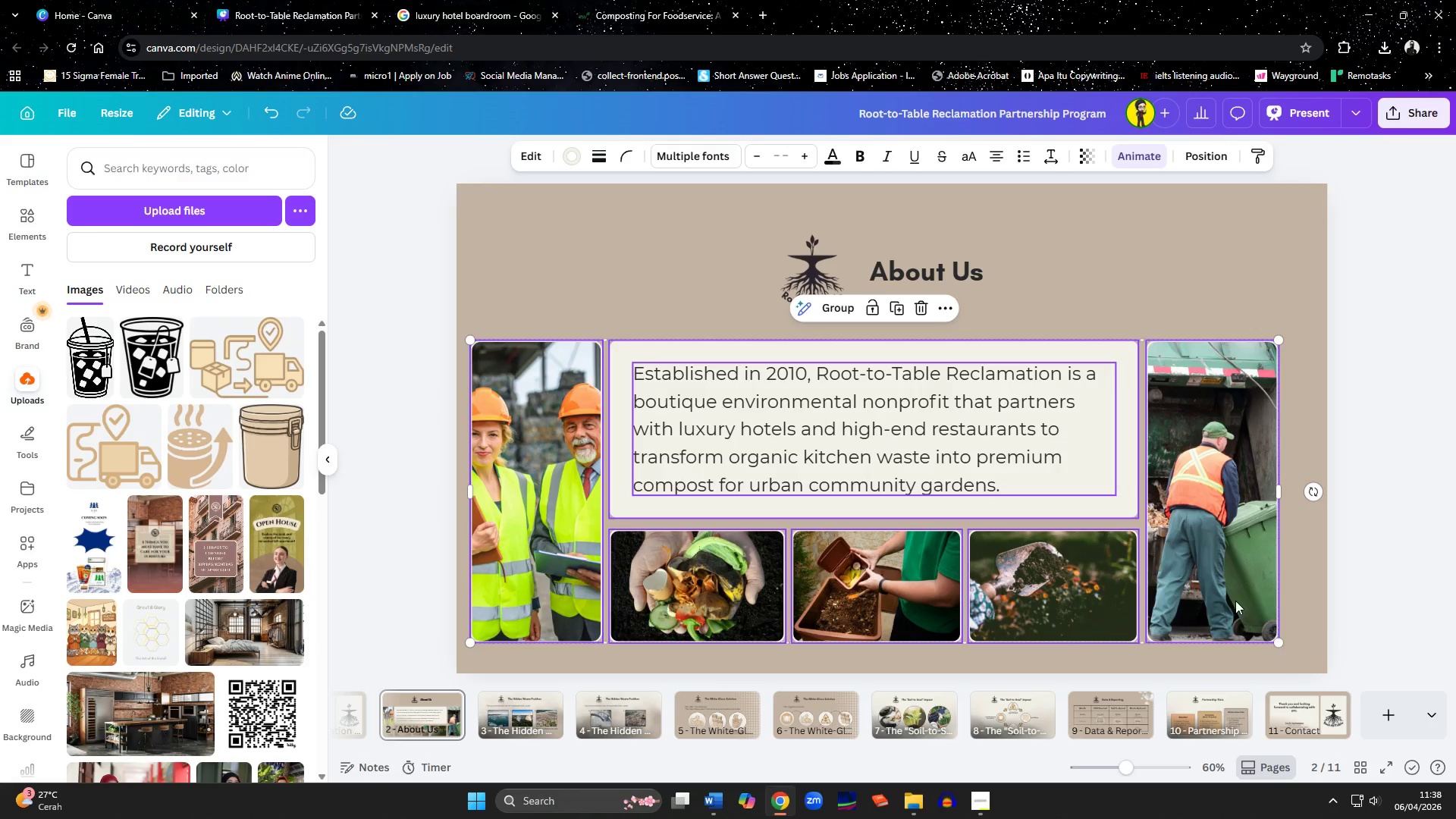 
left_click_drag(start_coordinate=[1235, 601], to_coordinate=[1251, 601])
 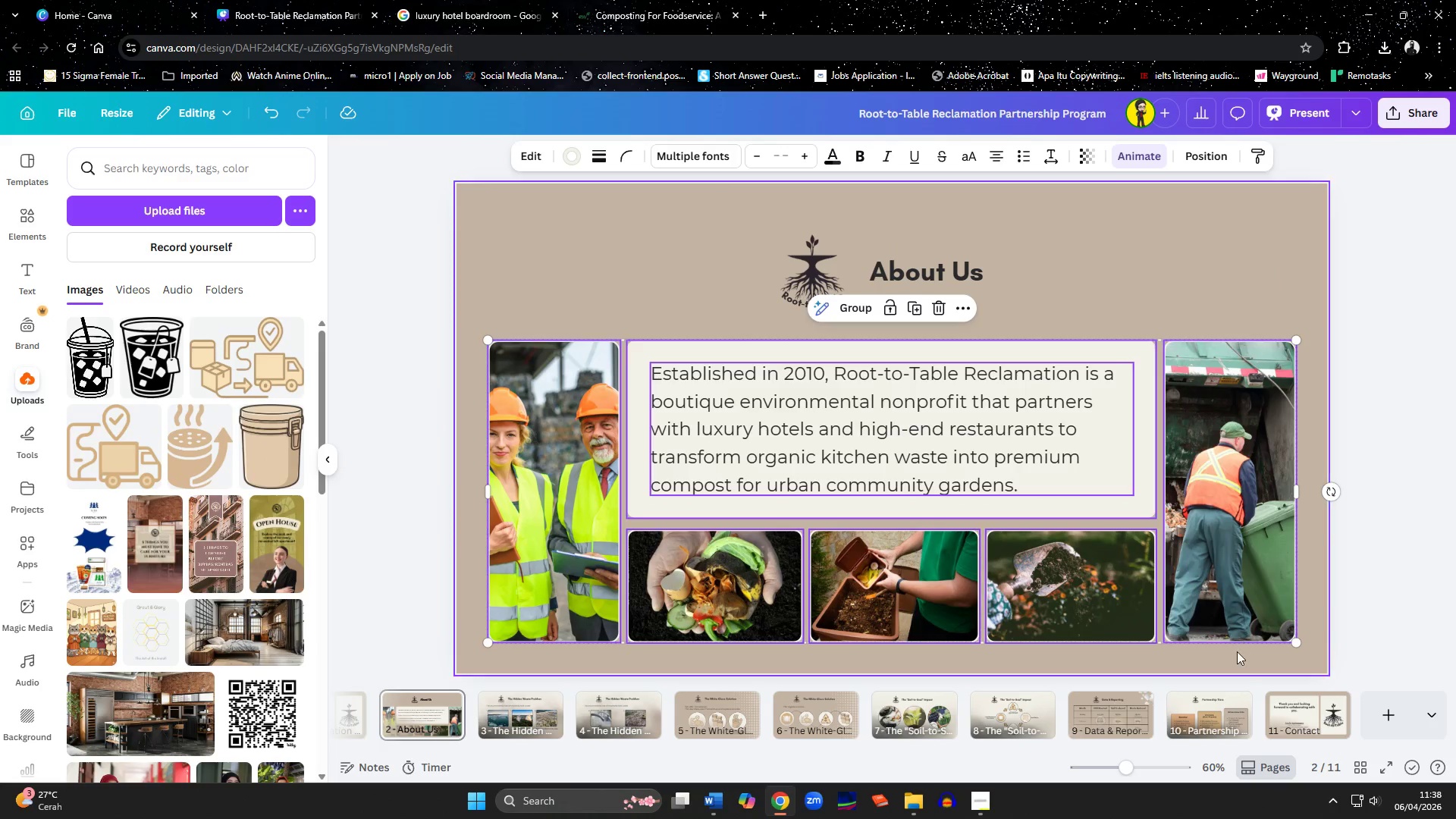 
left_click([1236, 652])
 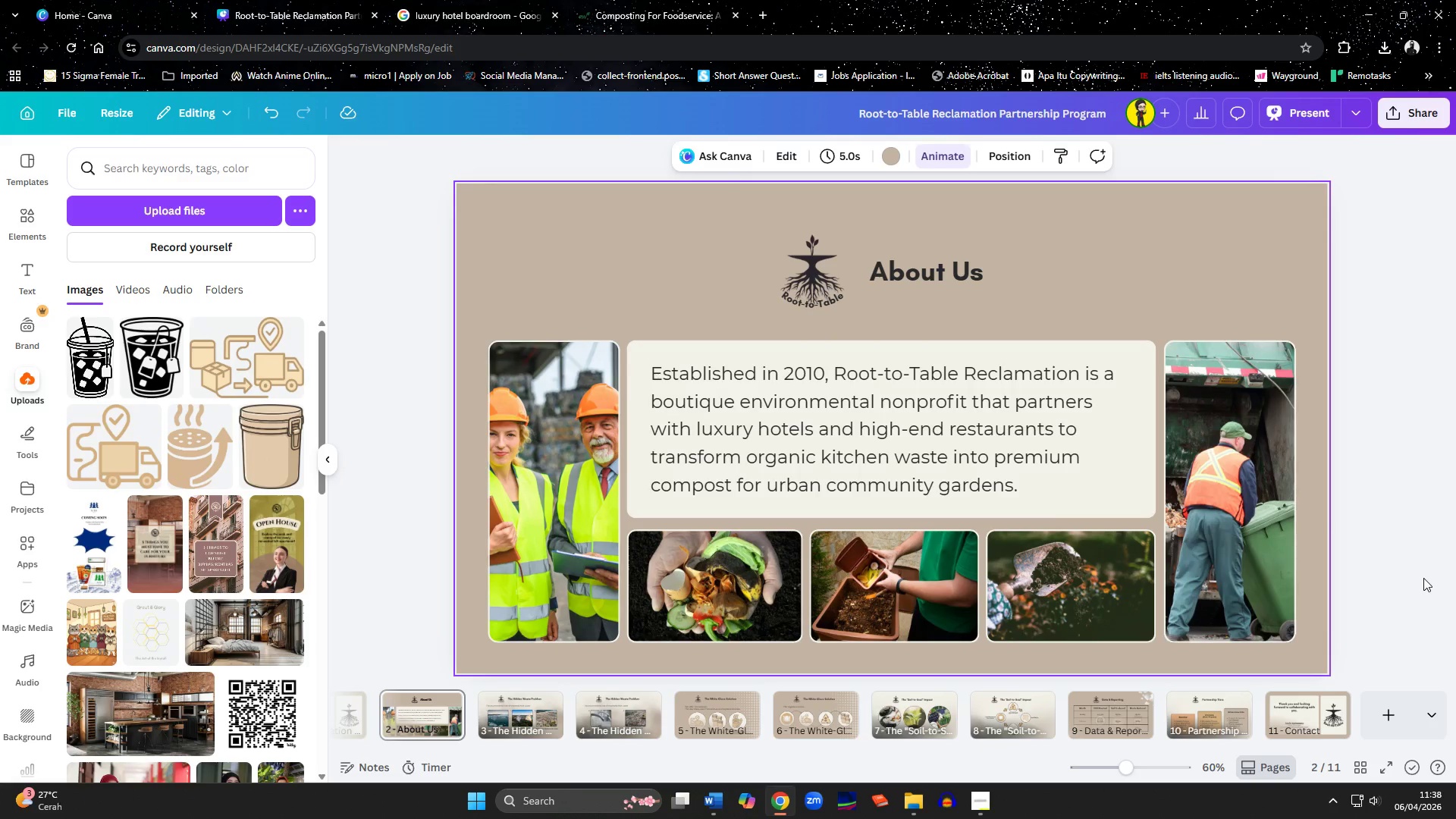 
left_click([1401, 576])
 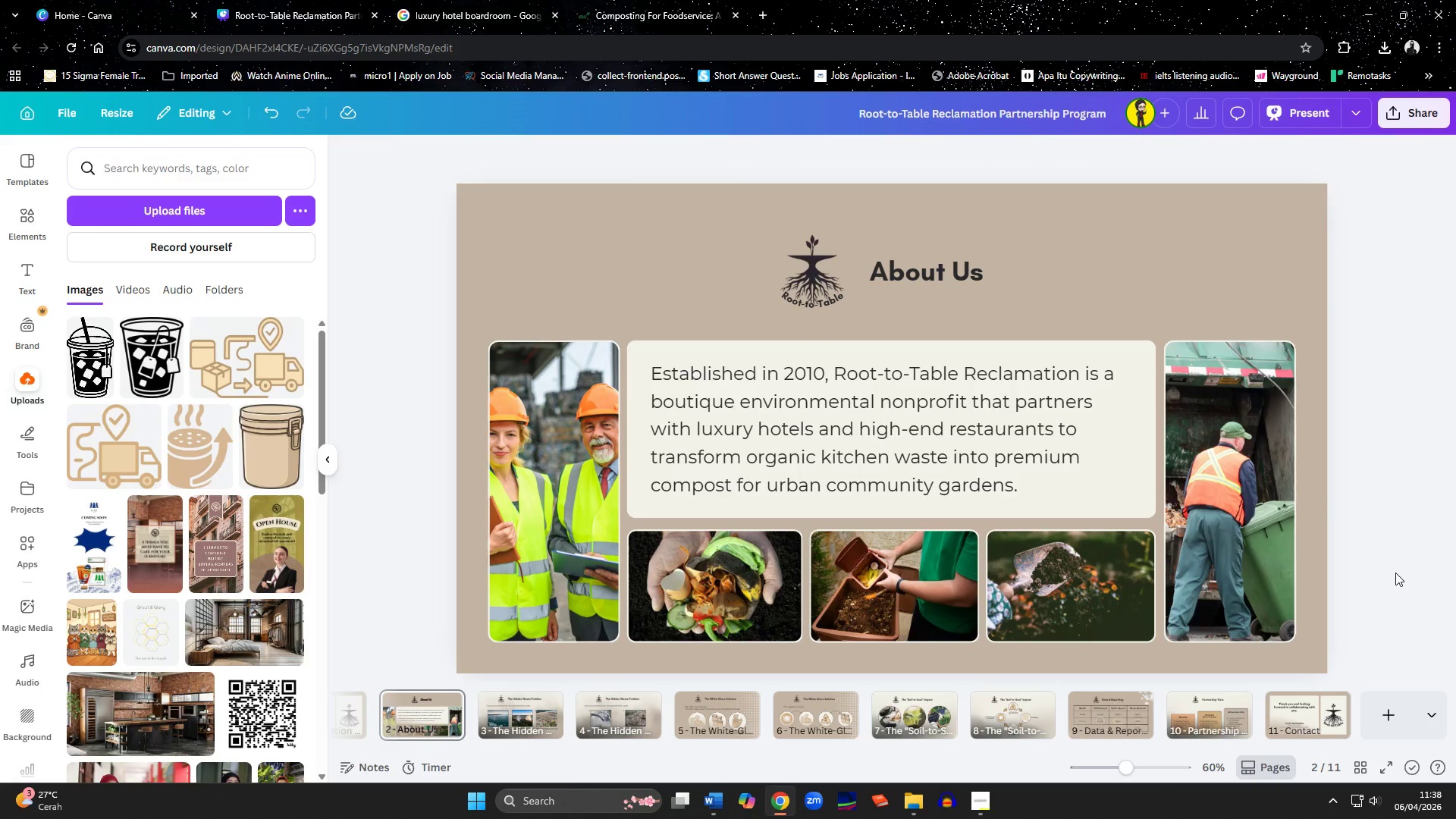 
wait(8.91)
 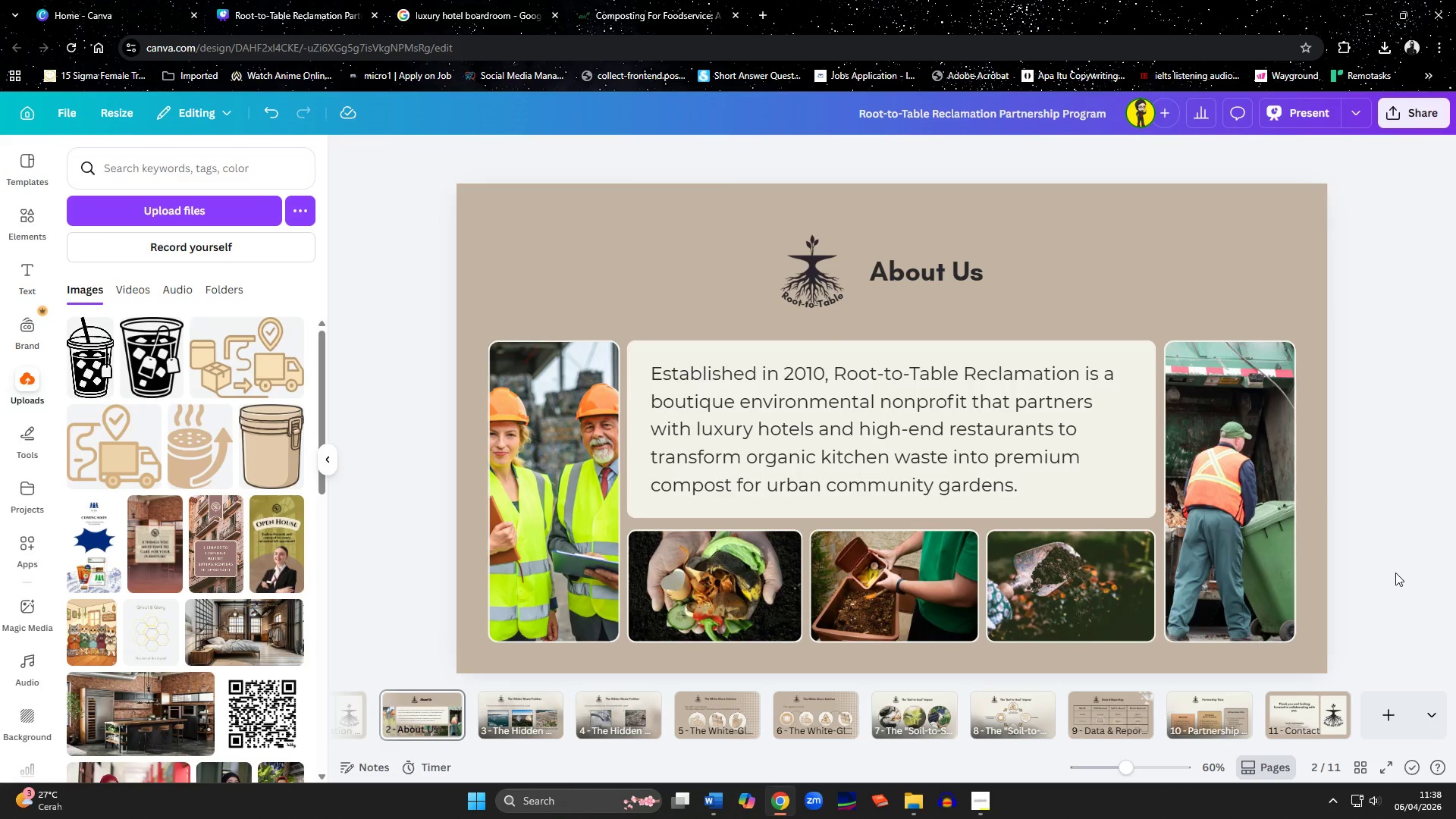 
left_click([1436, 112])
 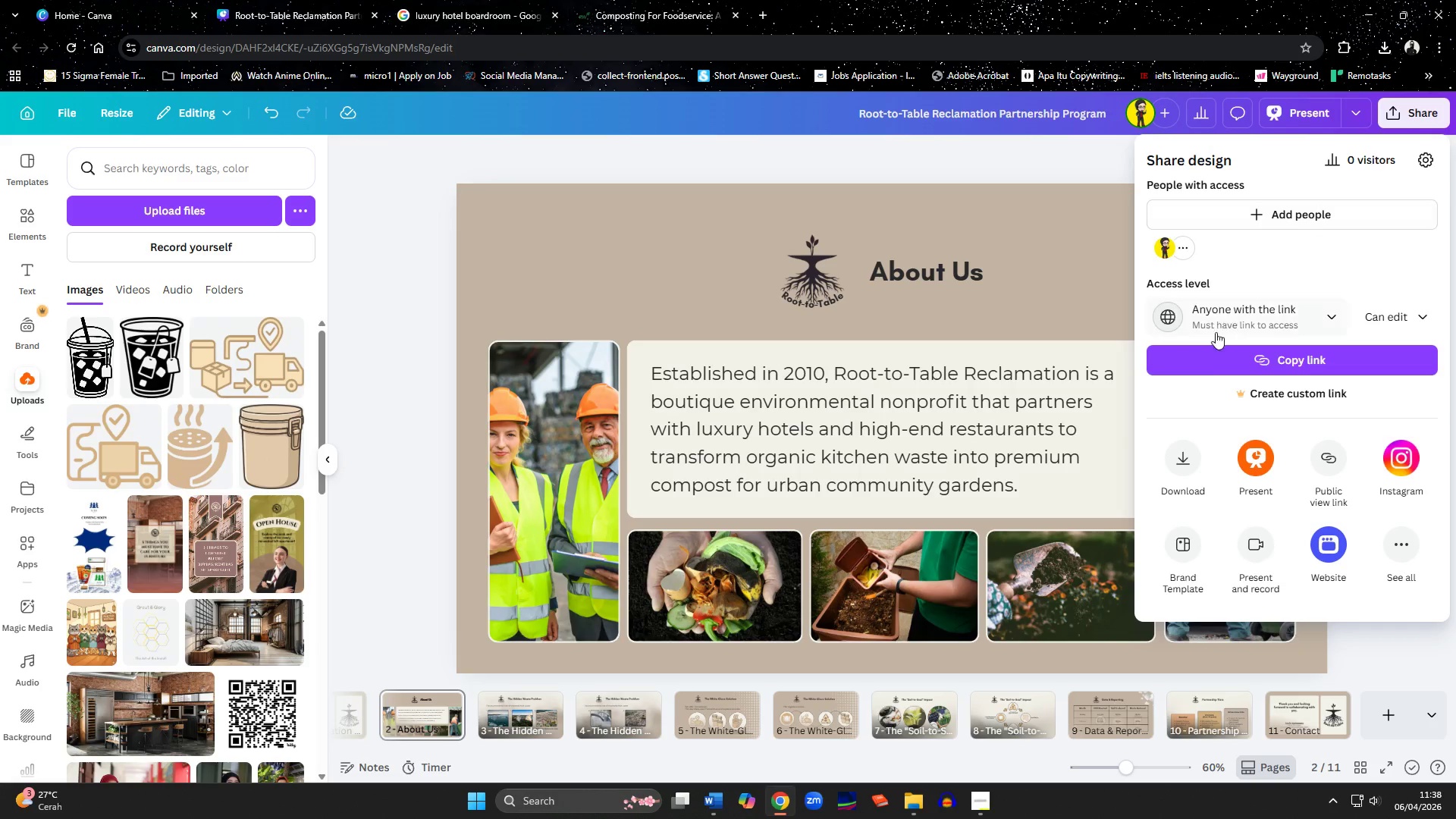 
left_click([1187, 449])
 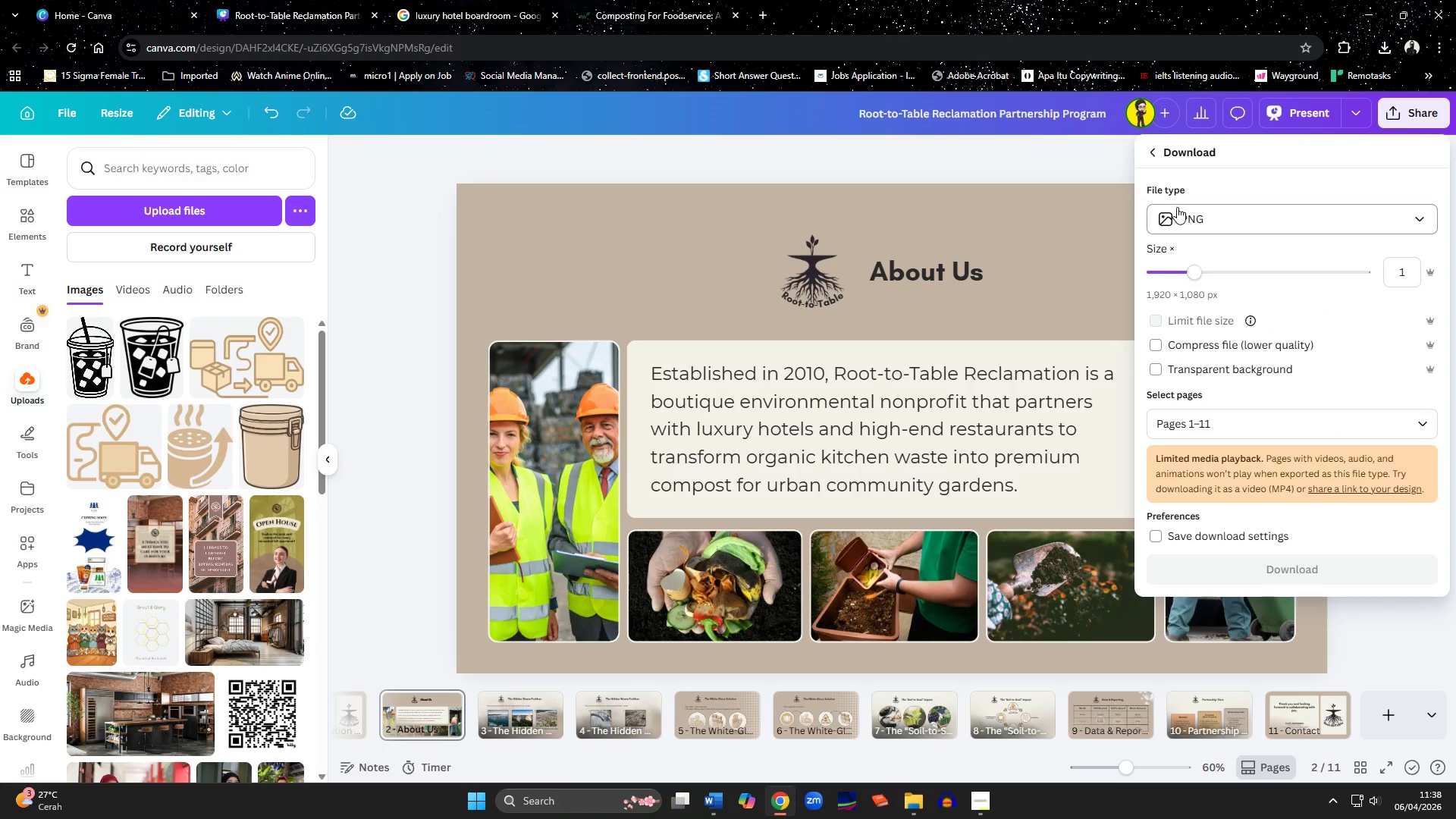 
left_click([1191, 219])
 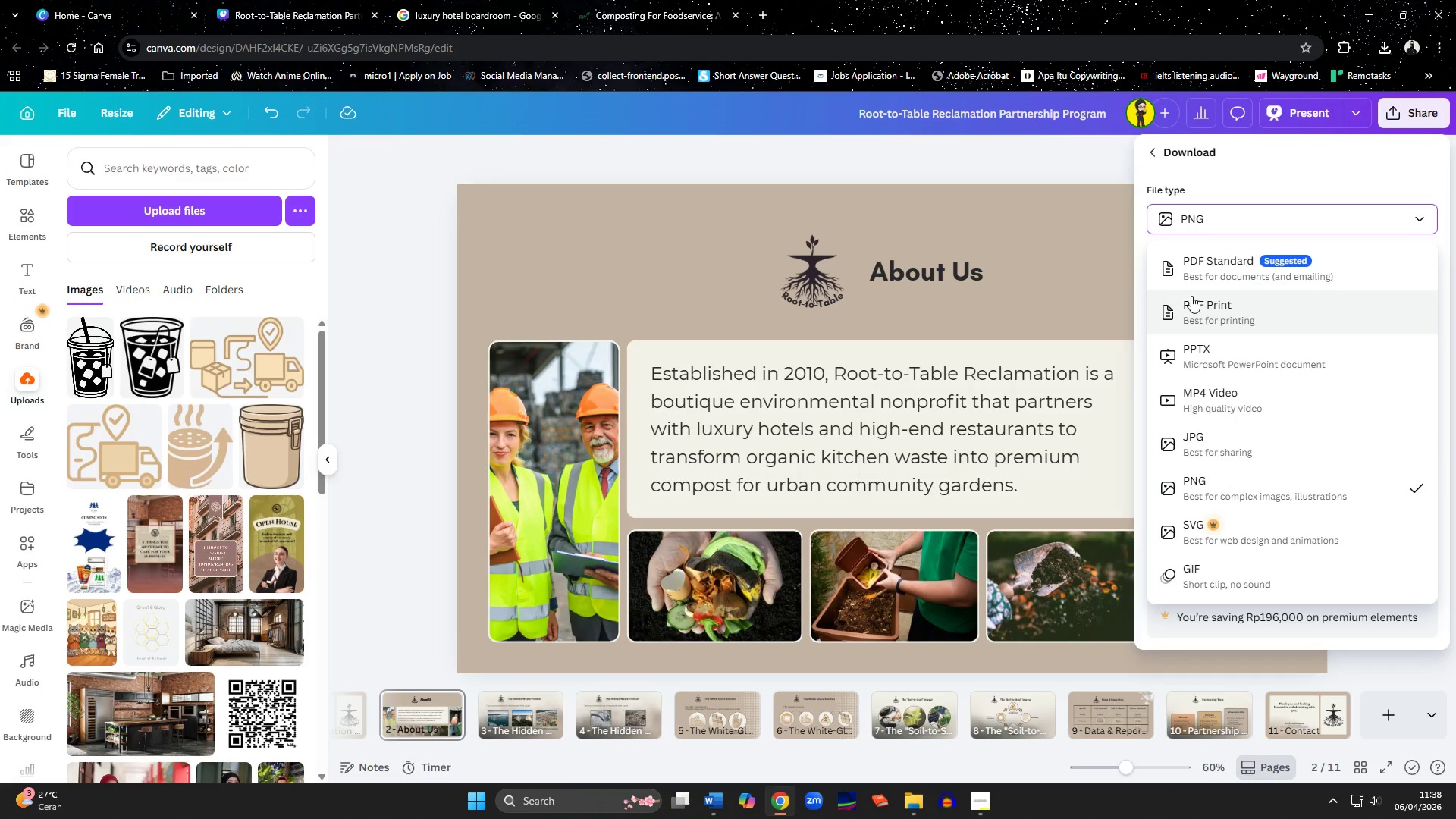 
left_click([1190, 275])
 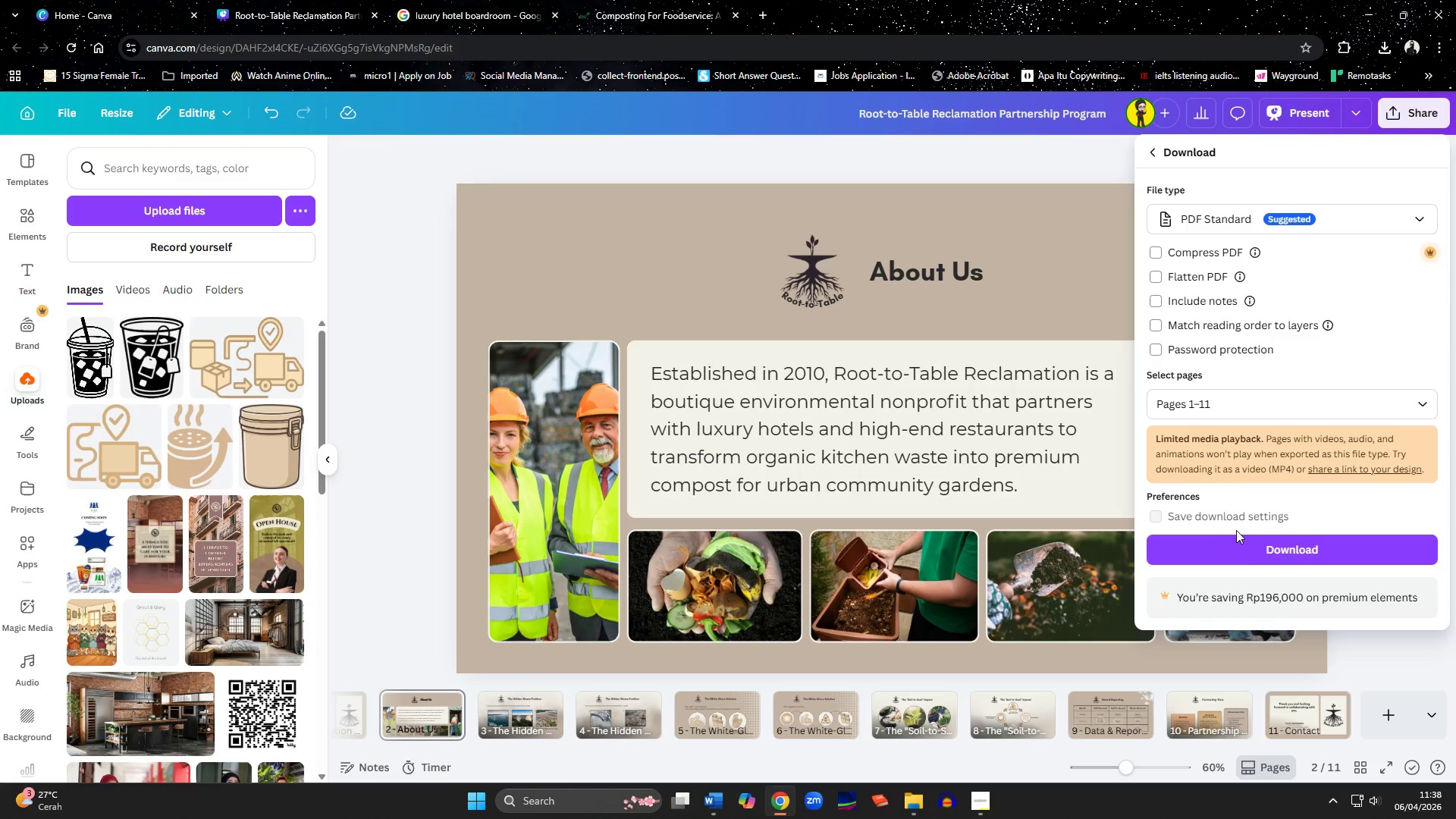 
left_click([1242, 548])
 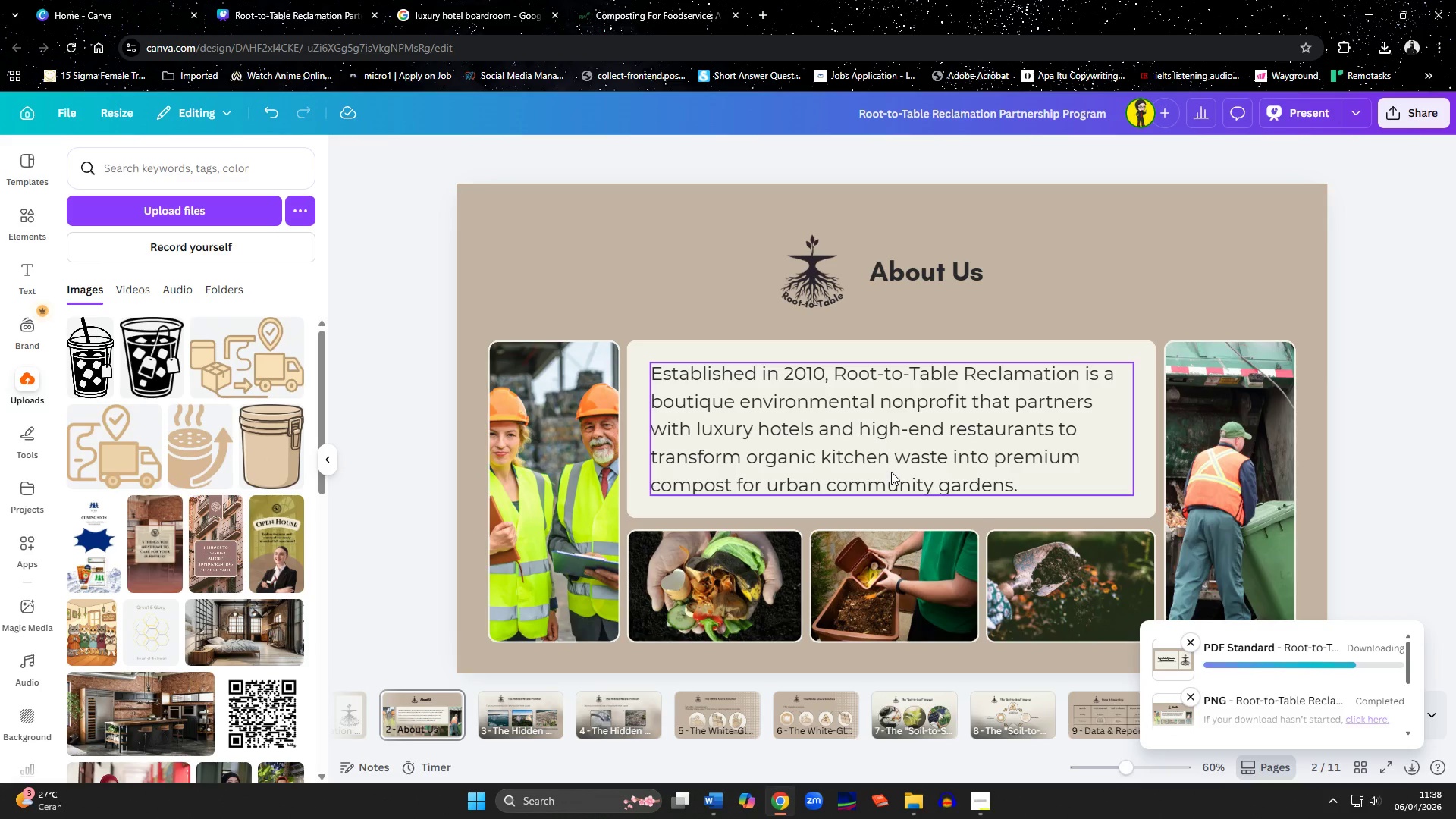 
wait(14.28)
 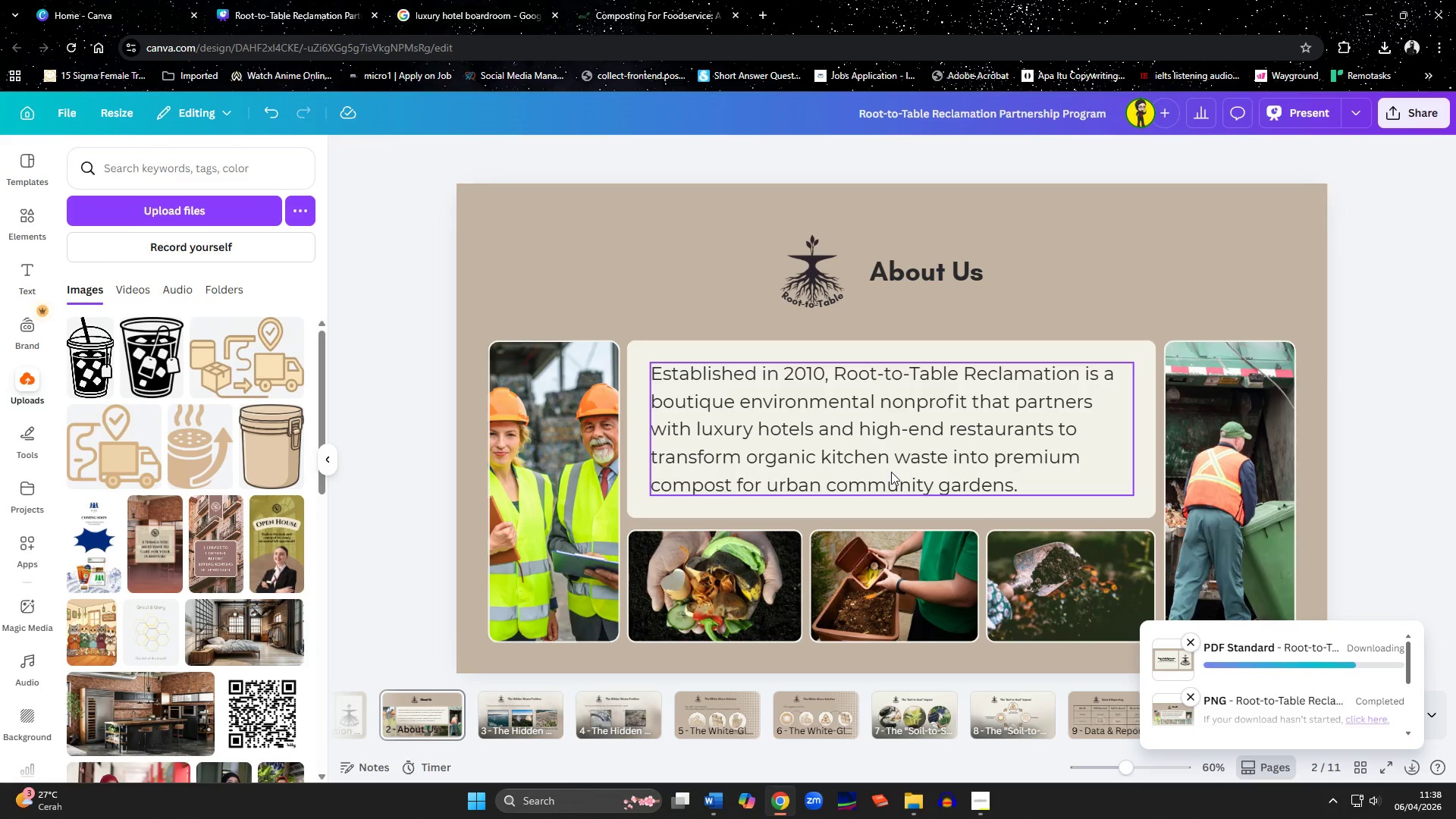 
left_click([662, 441])
 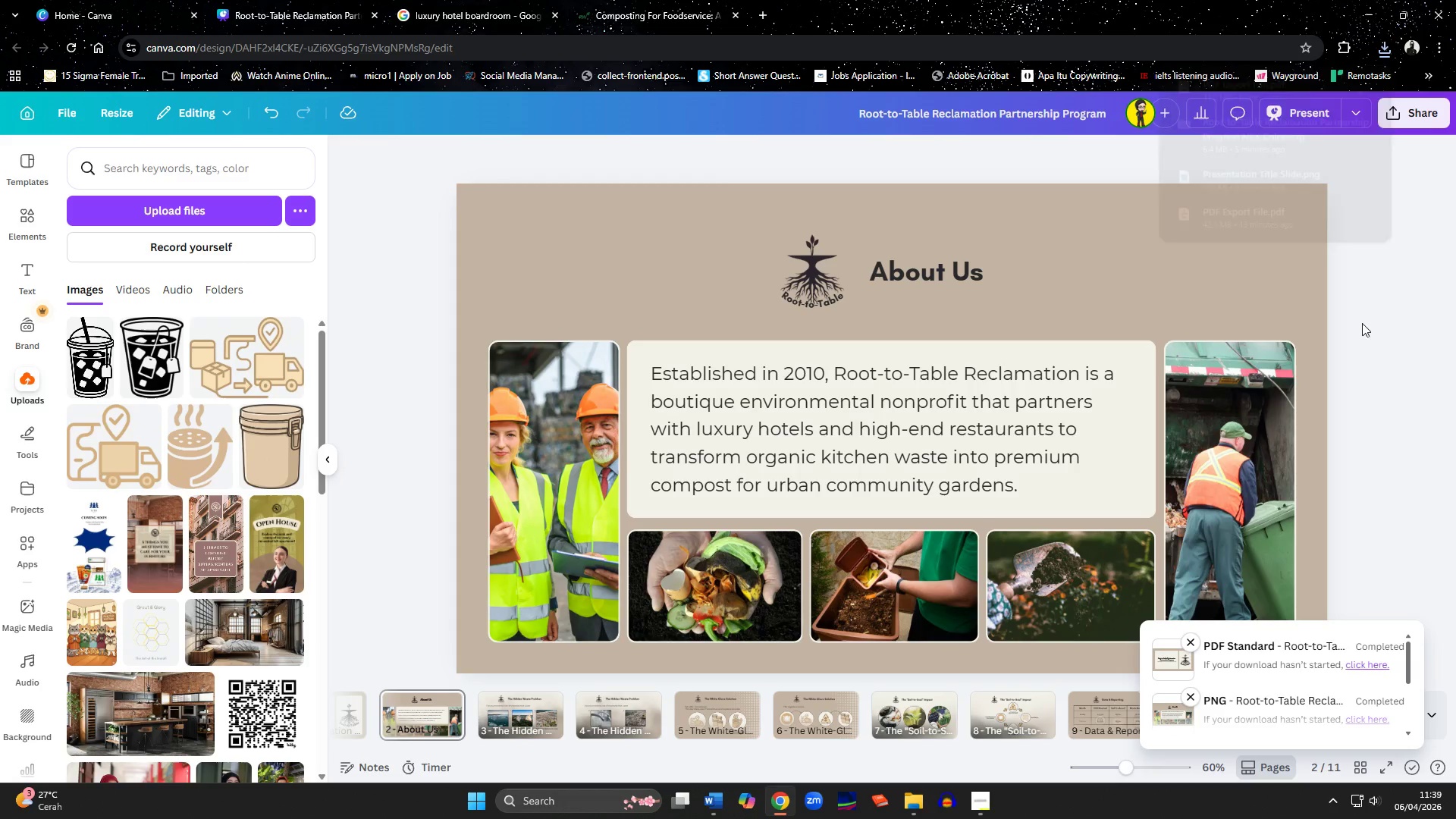 
left_click([1370, 325])
 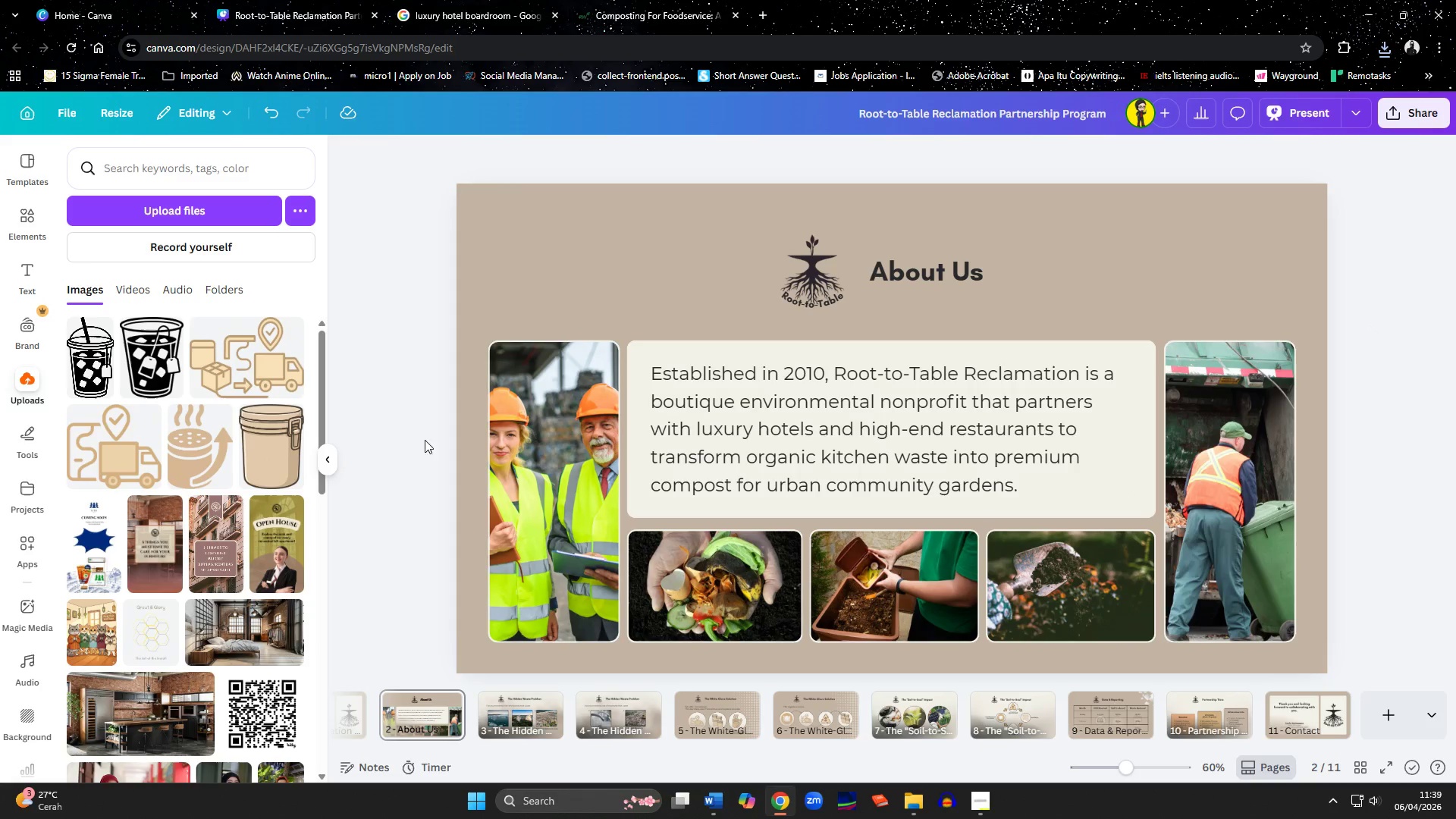 
left_click([333, 460])
 